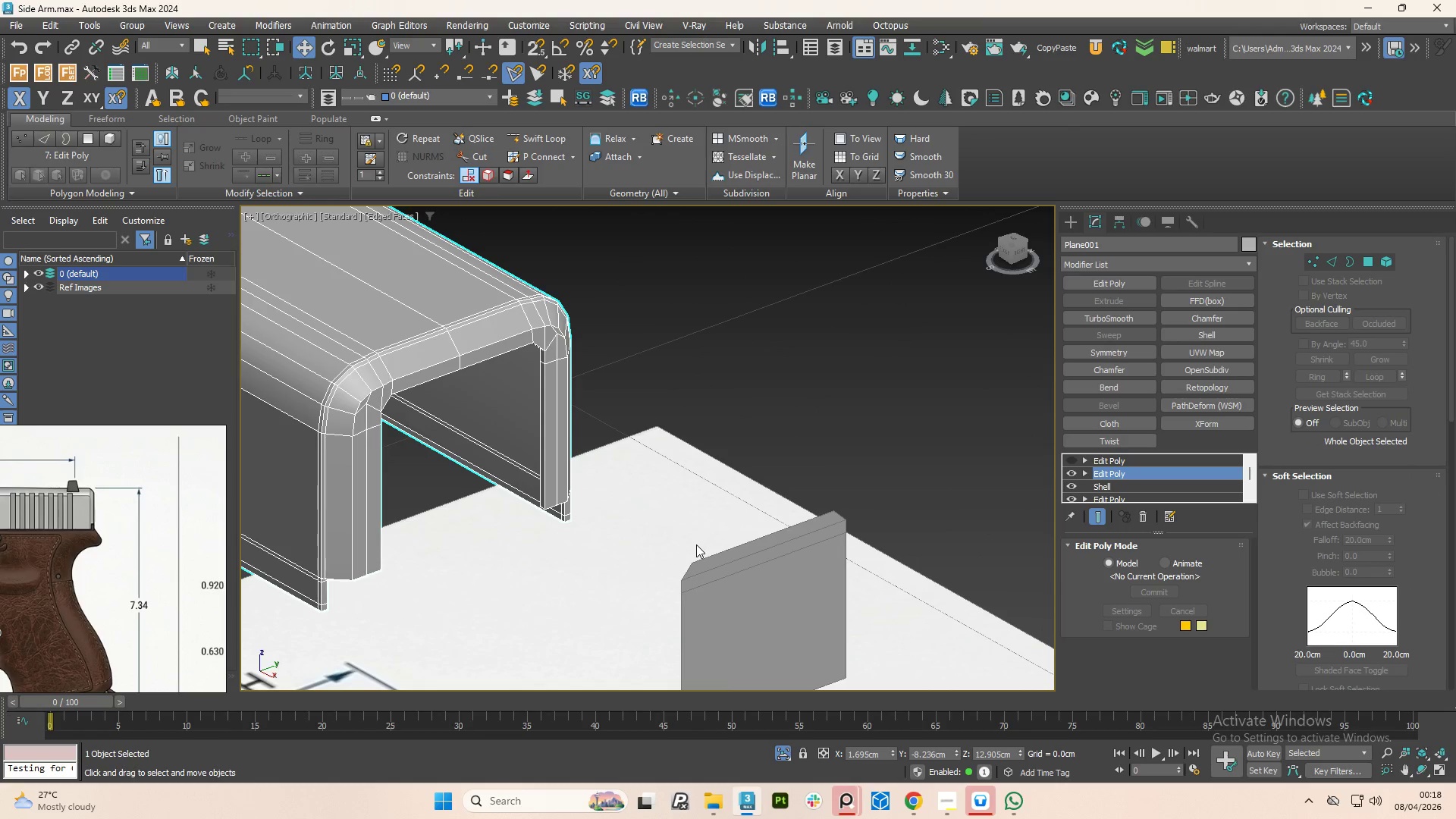 
scroll: coordinate [696, 544], scroll_direction: up, amount: 4.0
 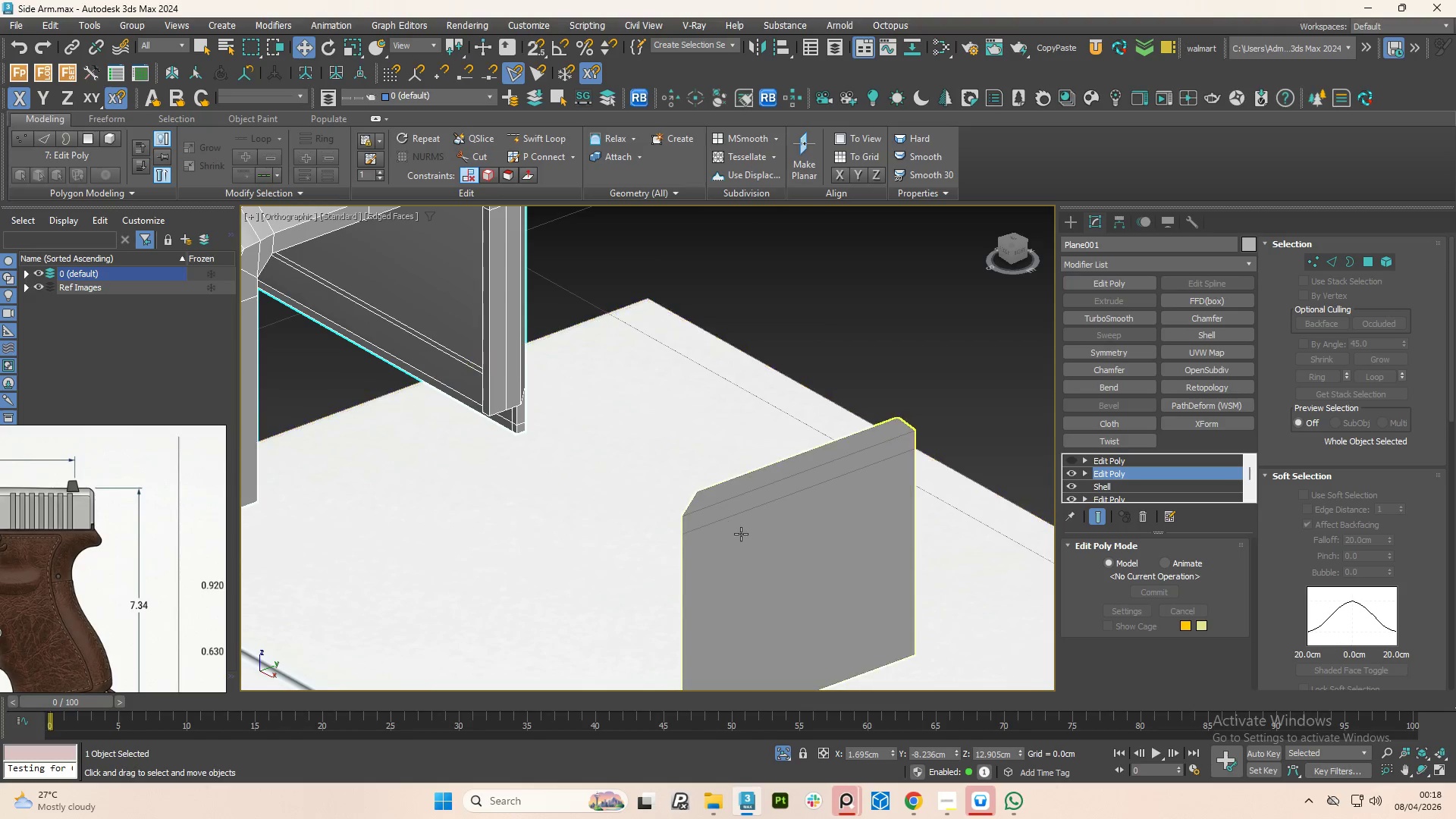 
left_click([741, 534])
 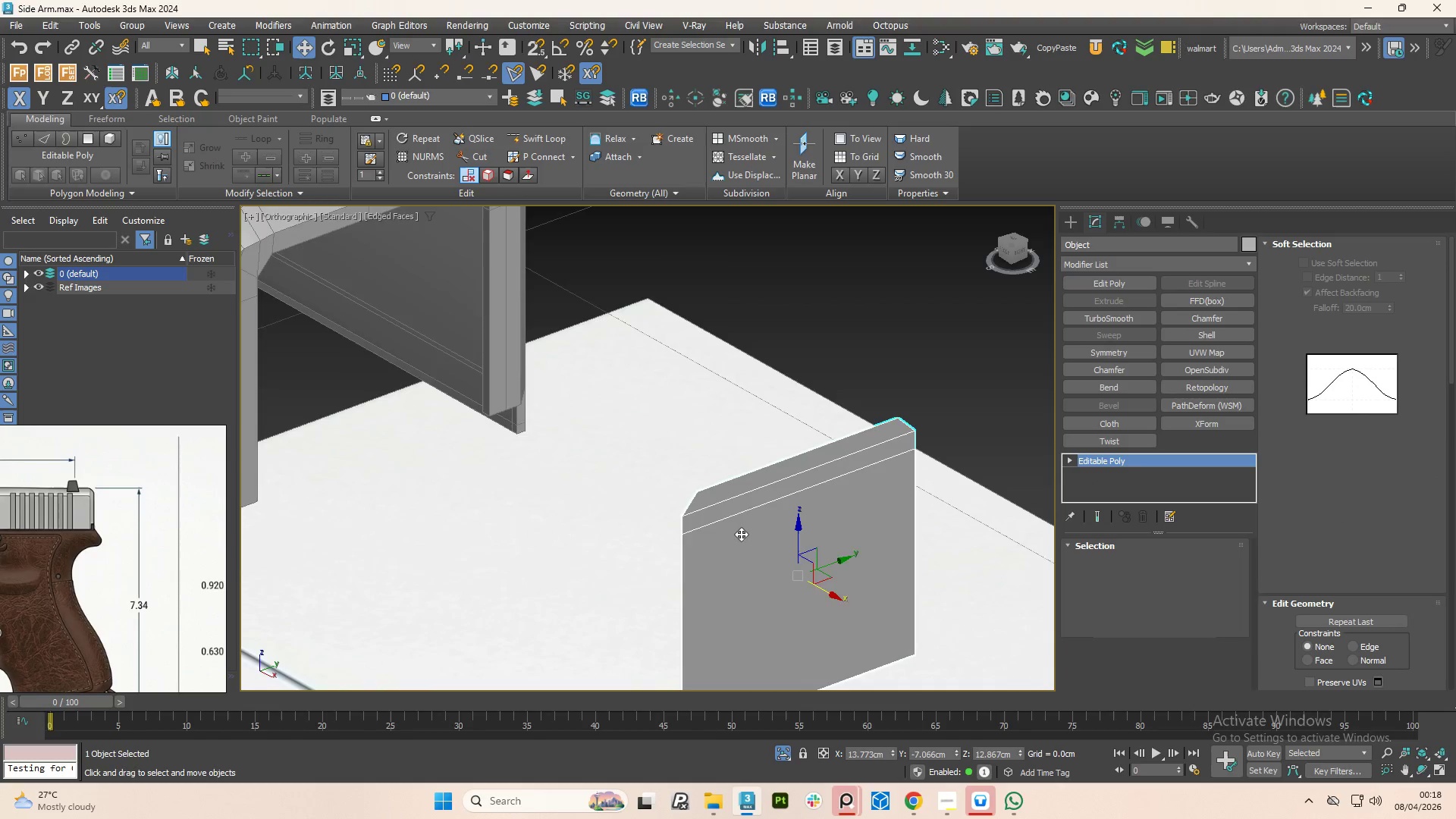 
scroll: coordinate [46, 569], scroll_direction: down, amount: 11.0
 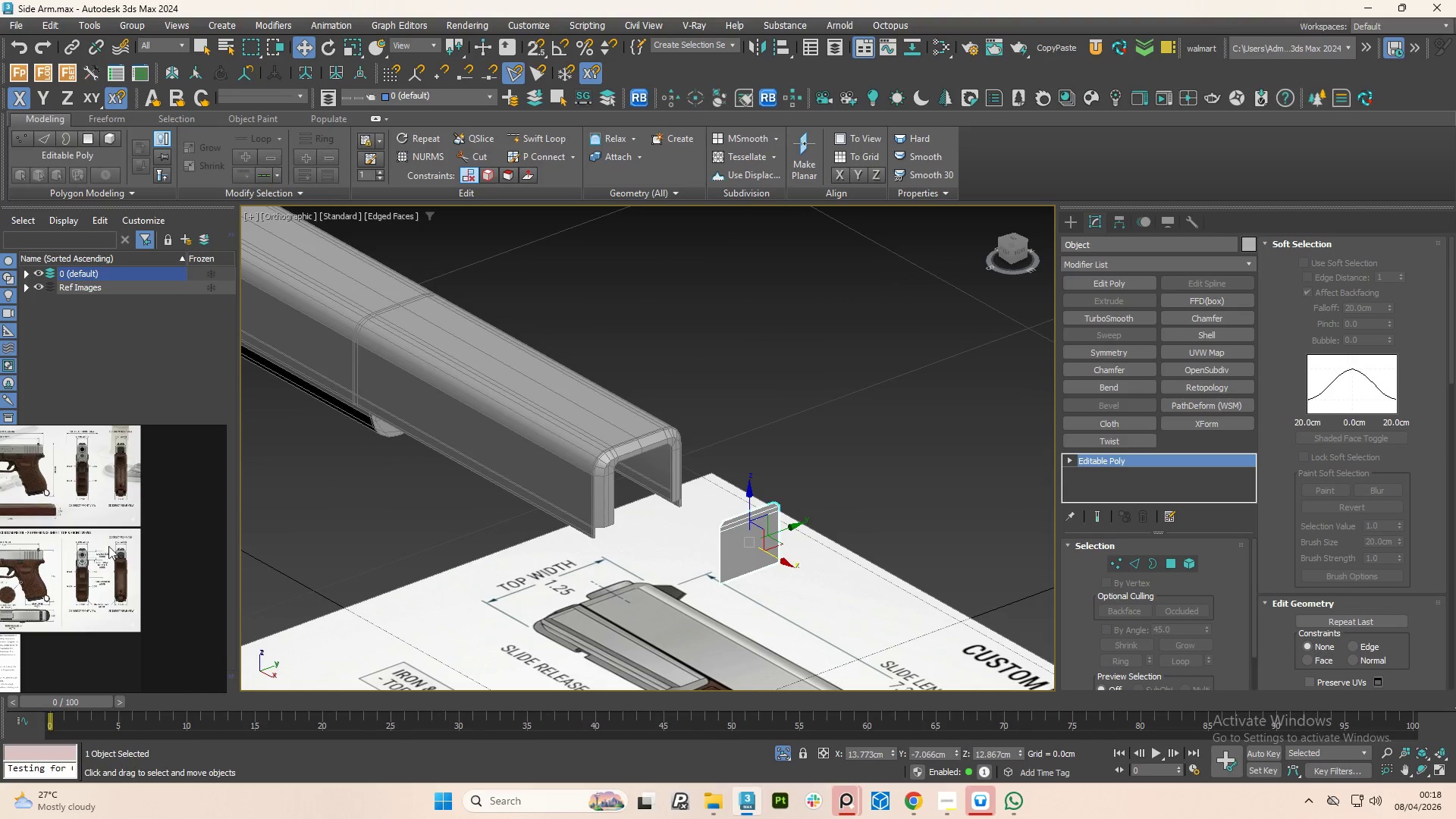 
scroll: coordinate [110, 548], scroll_direction: up, amount: 12.0
 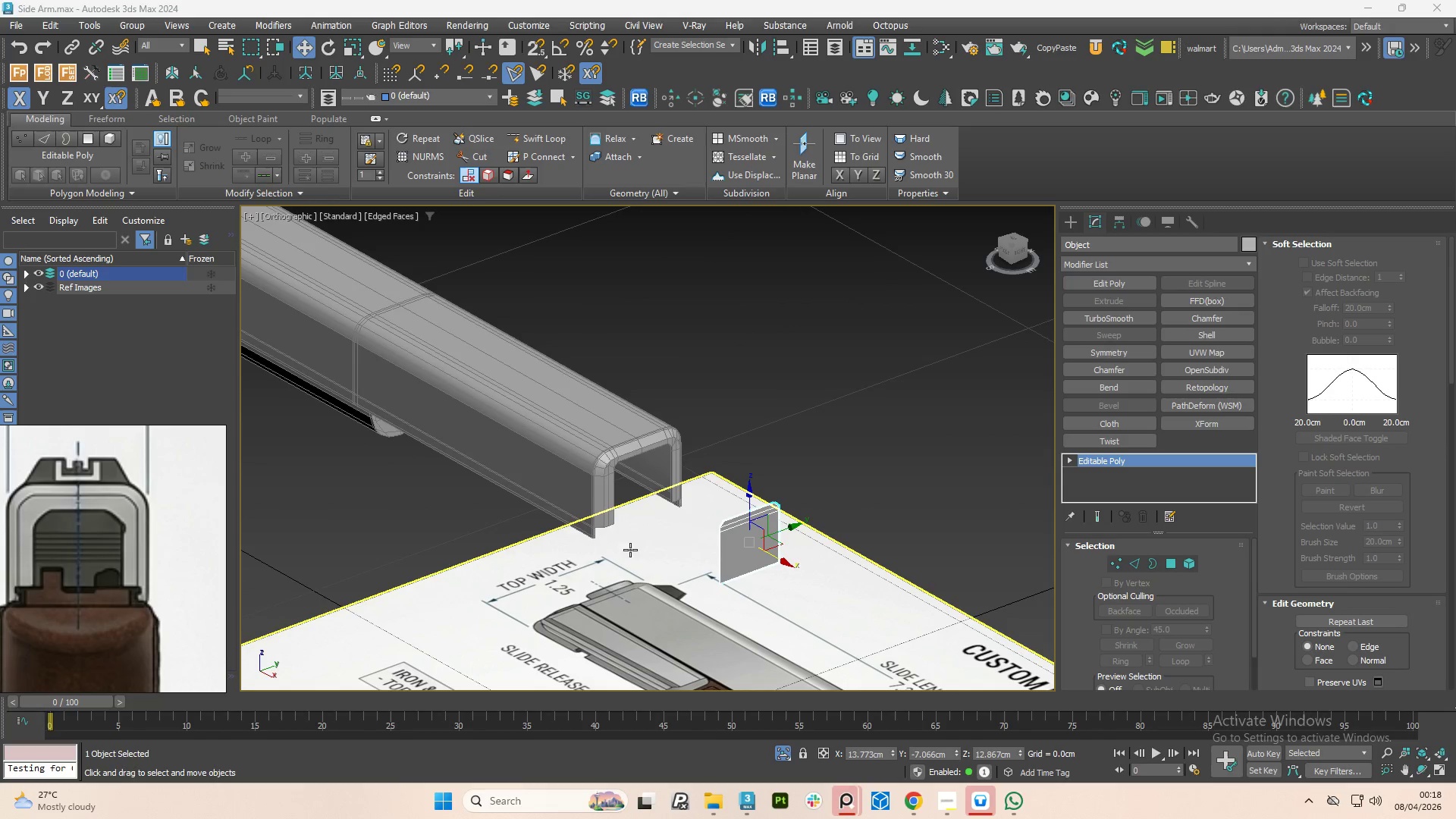 
scroll: coordinate [724, 544], scroll_direction: down, amount: 3.0
 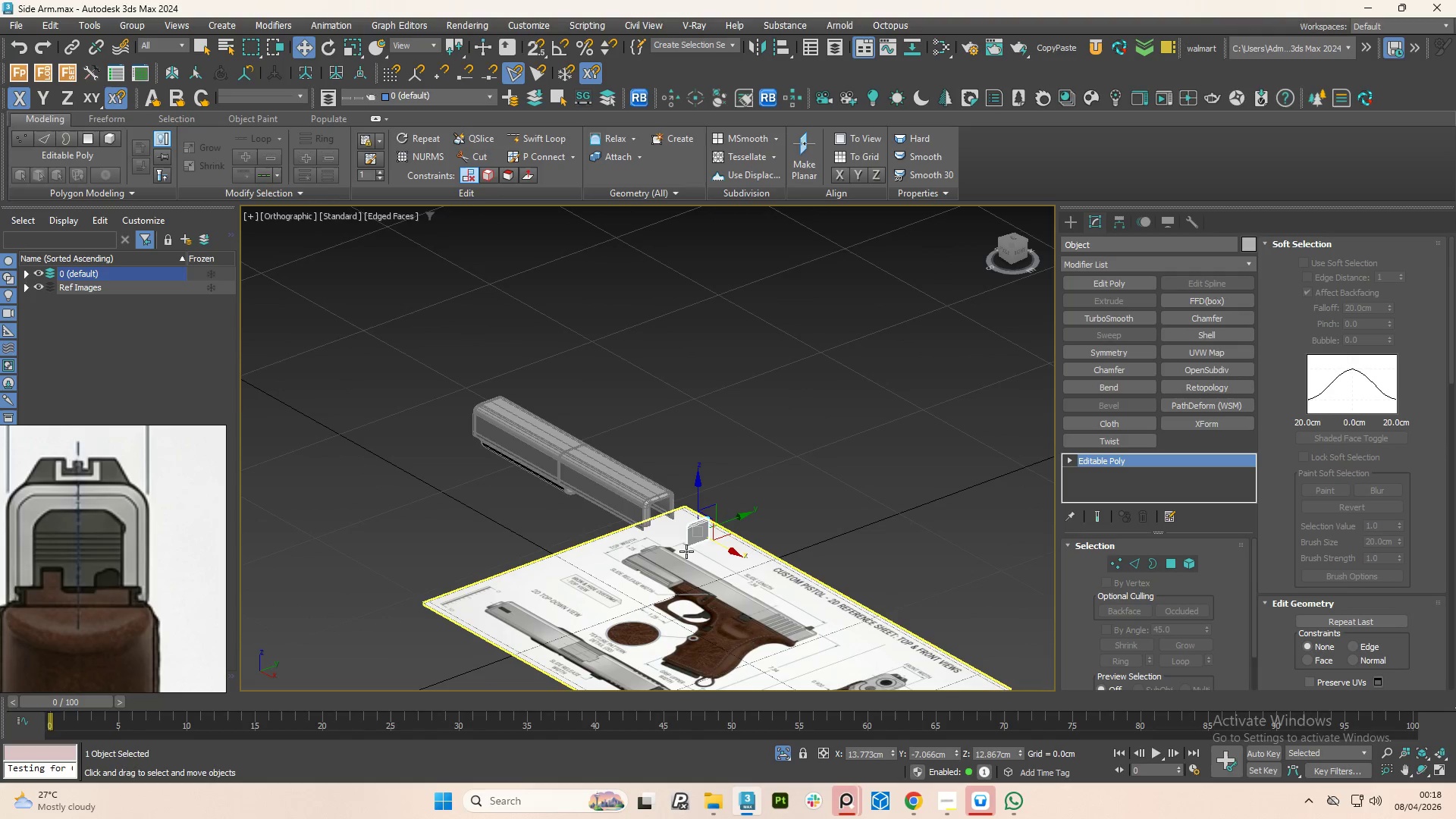 
hold_key(key=AltLeft, duration=0.83)
 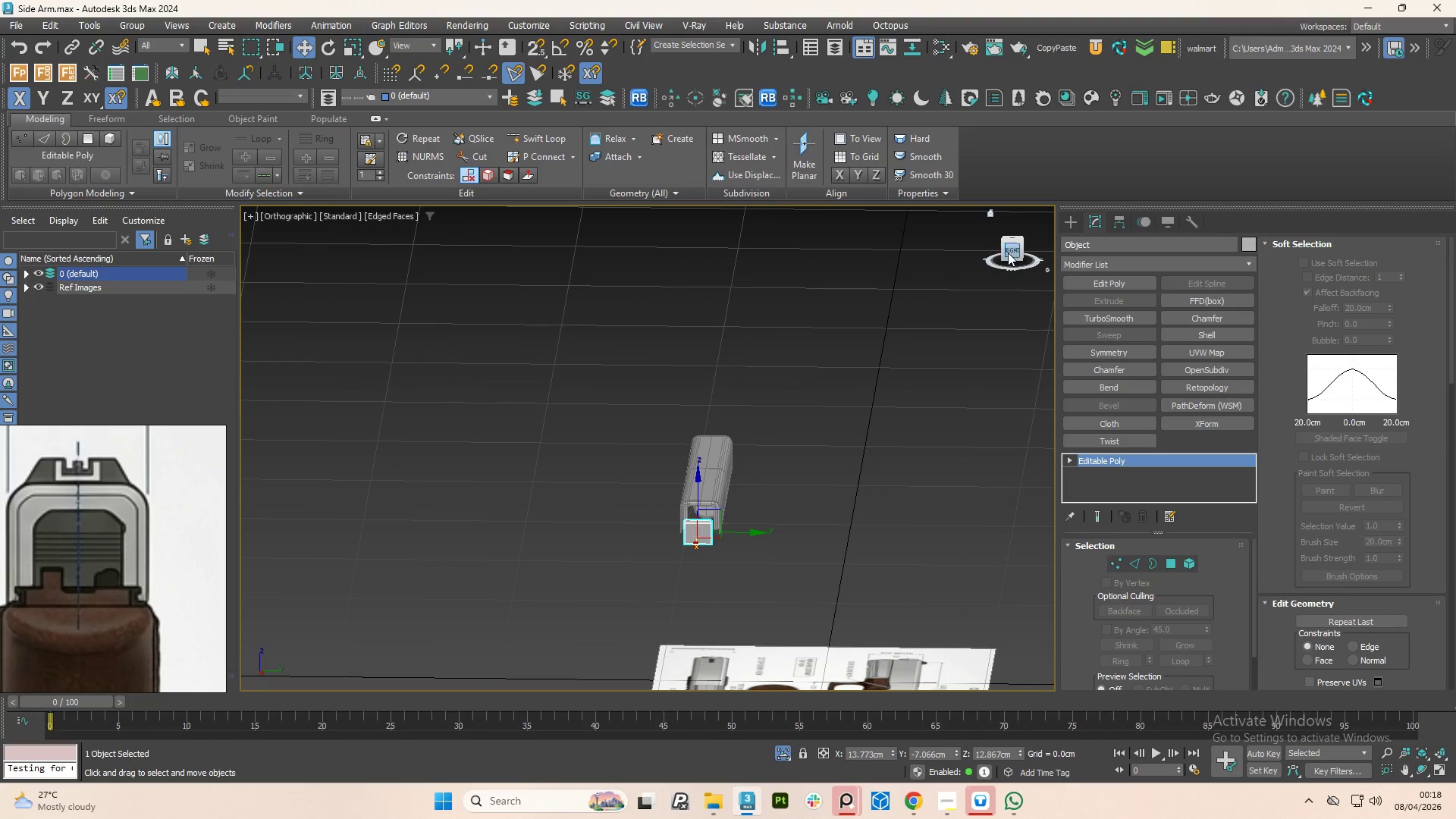 
left_click([1013, 253])
 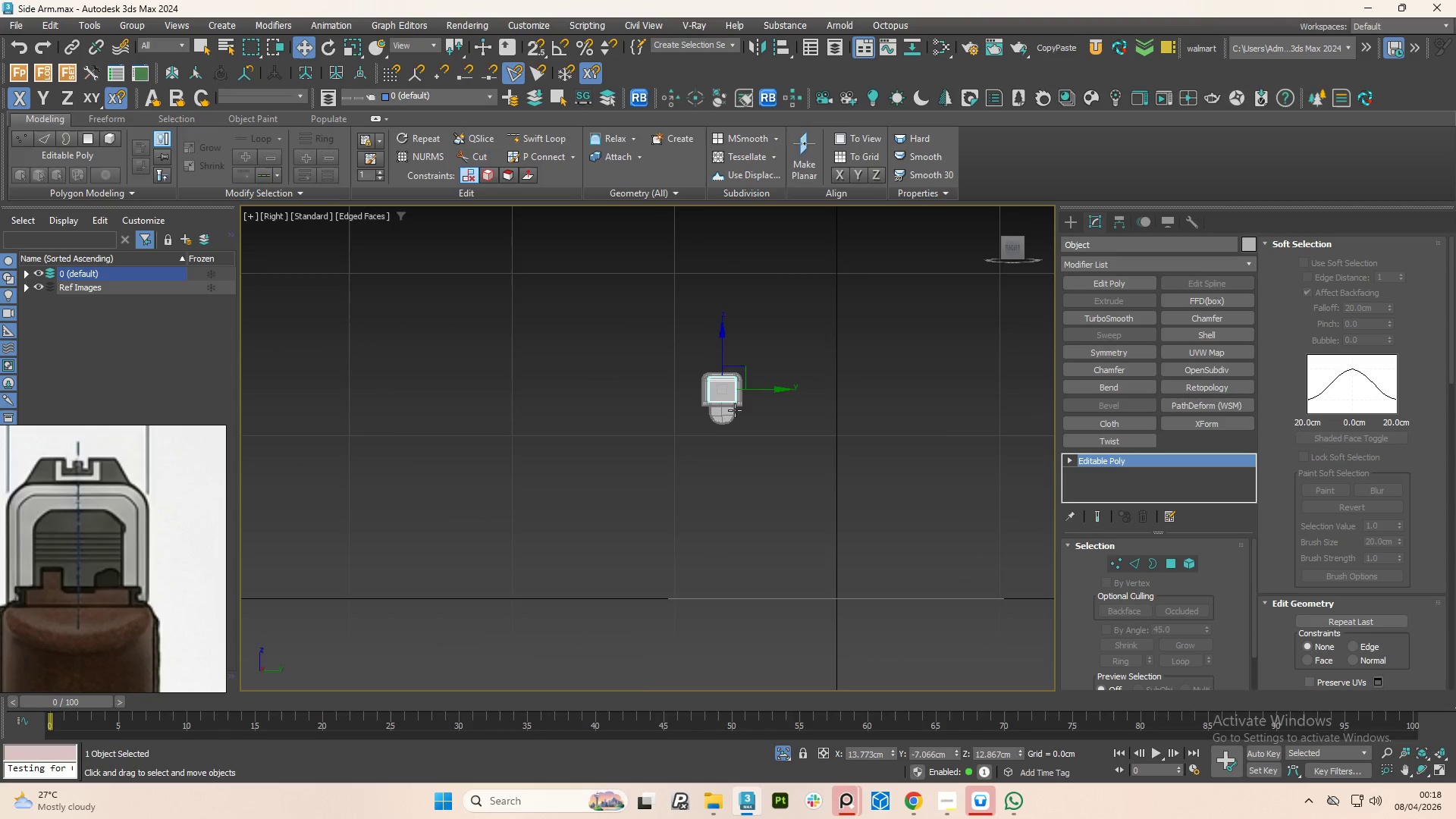 
scroll: coordinate [666, 410], scroll_direction: up, amount: 7.0
 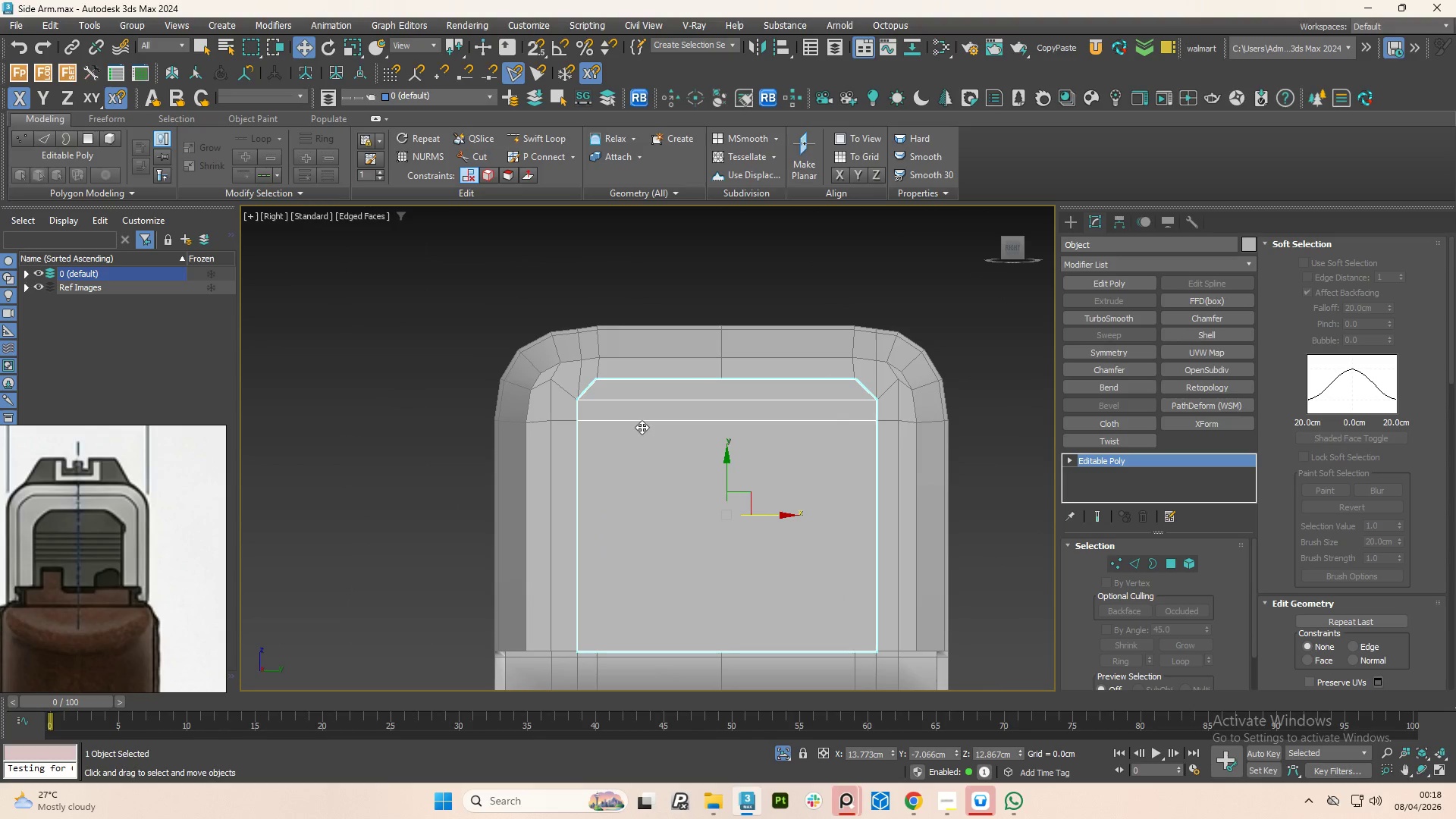 
key(2)
 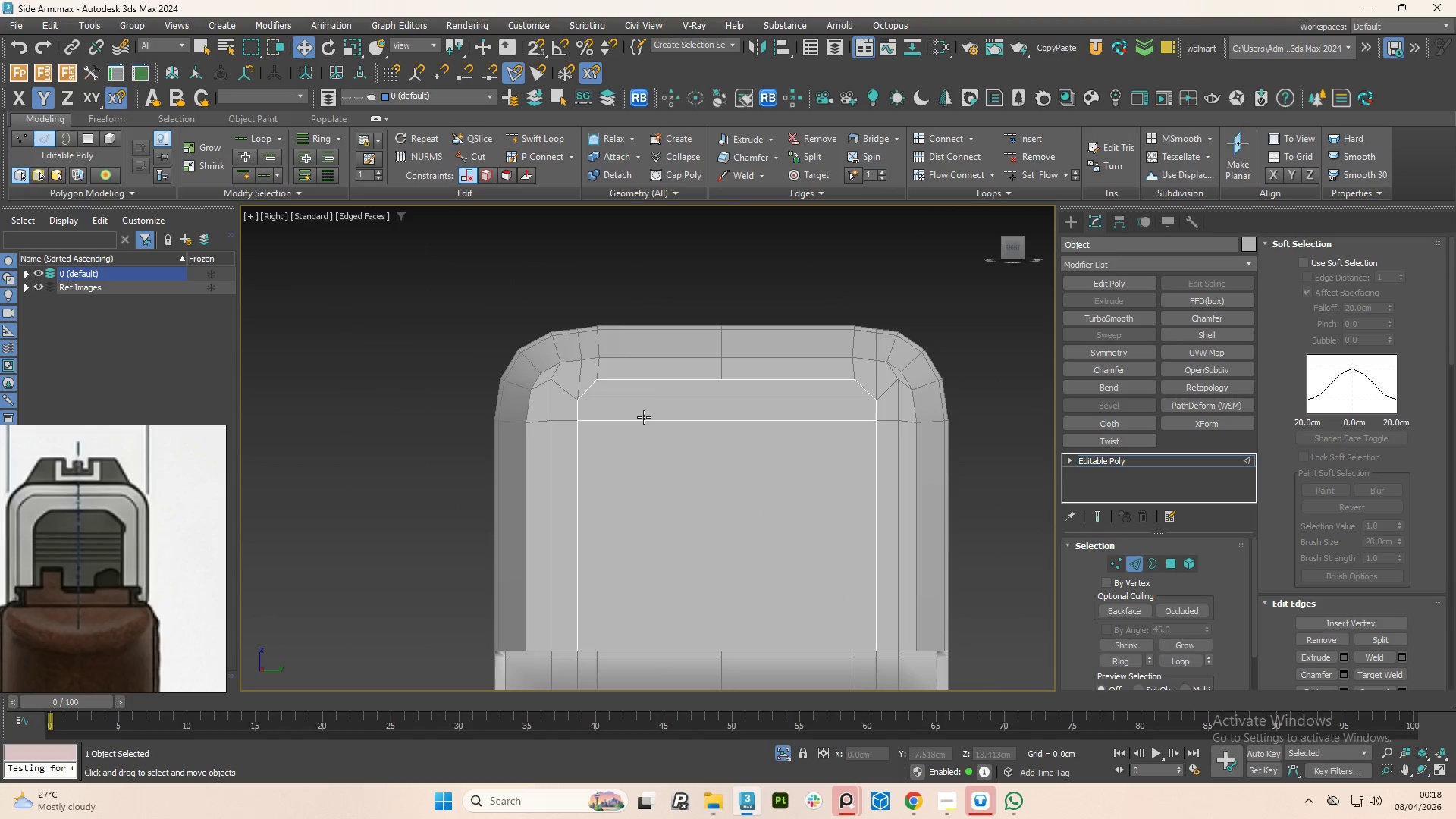 
left_click([644, 417])
 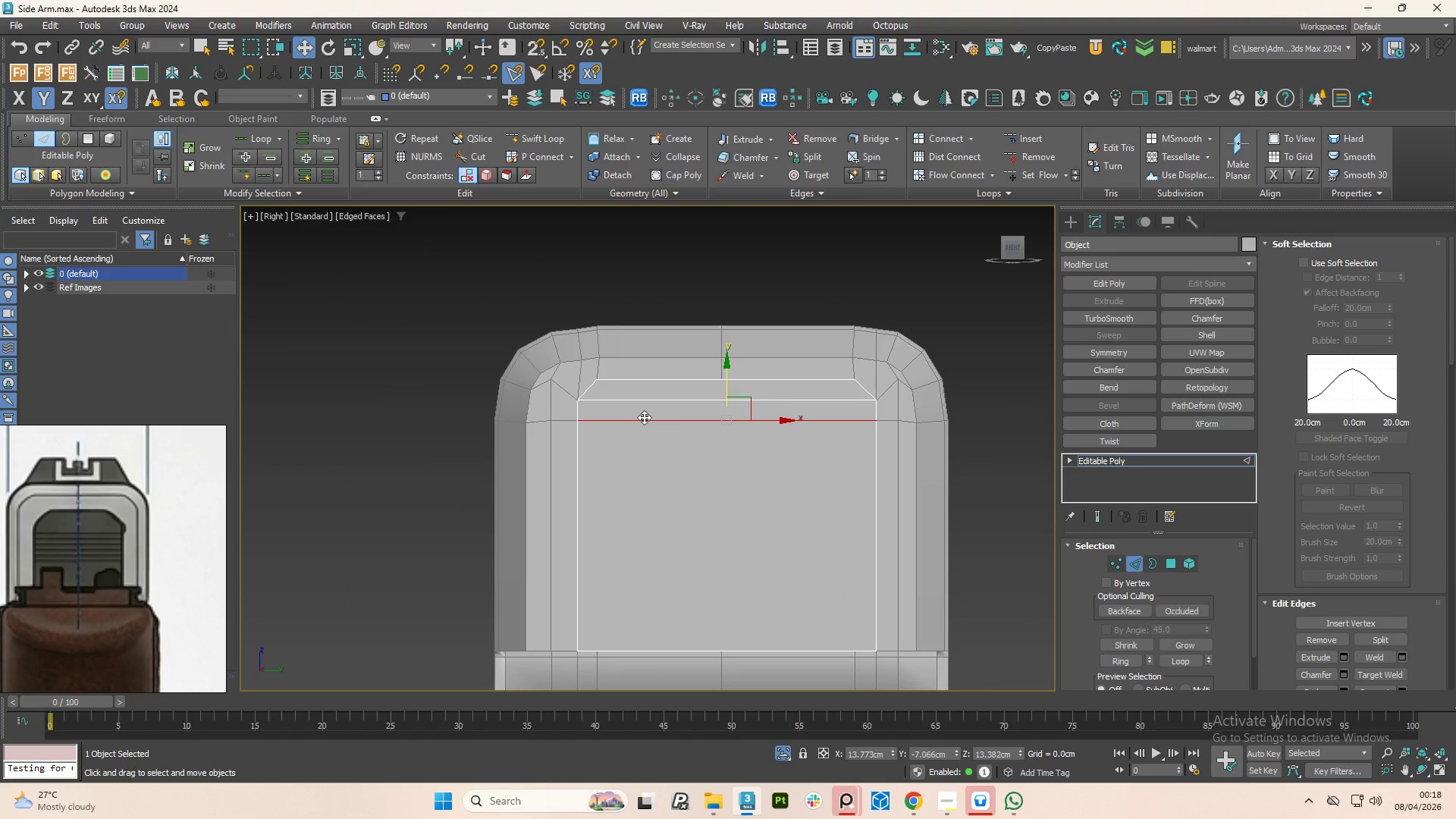 
key(Control+Backspace)
 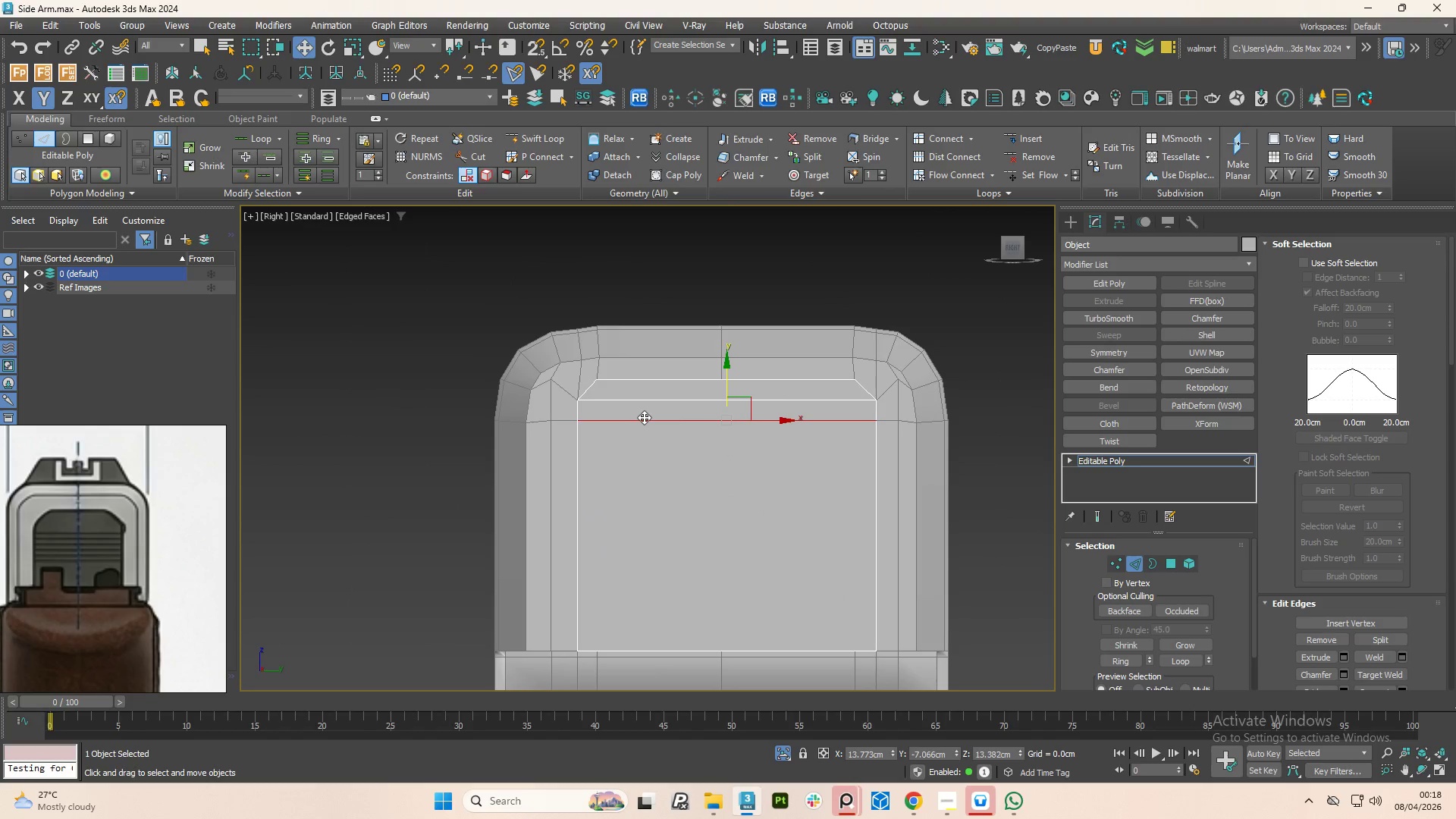 
key(Control+ControlLeft)
 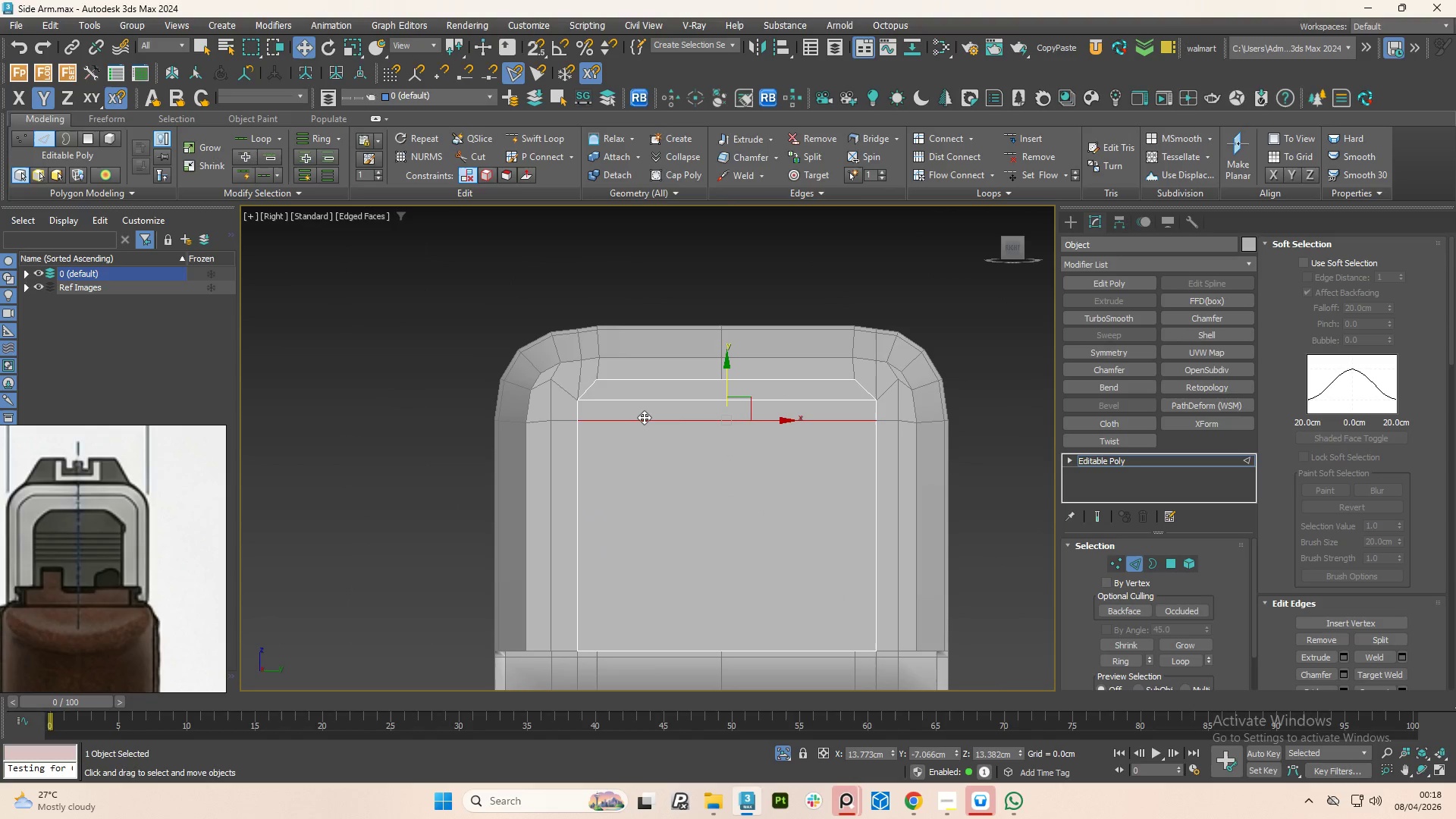 
key(Control+Backspace)
 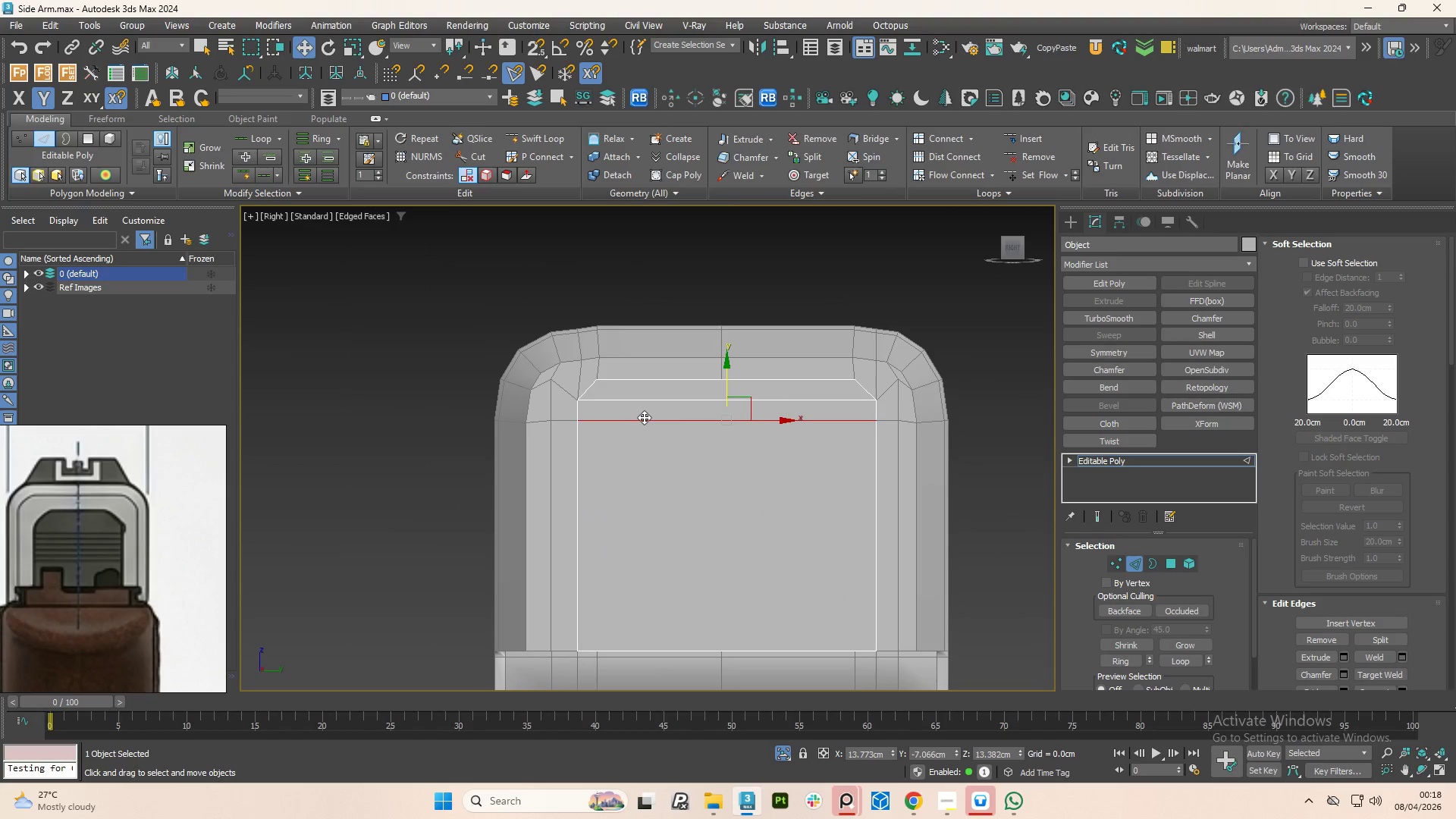 
key(Delete)
 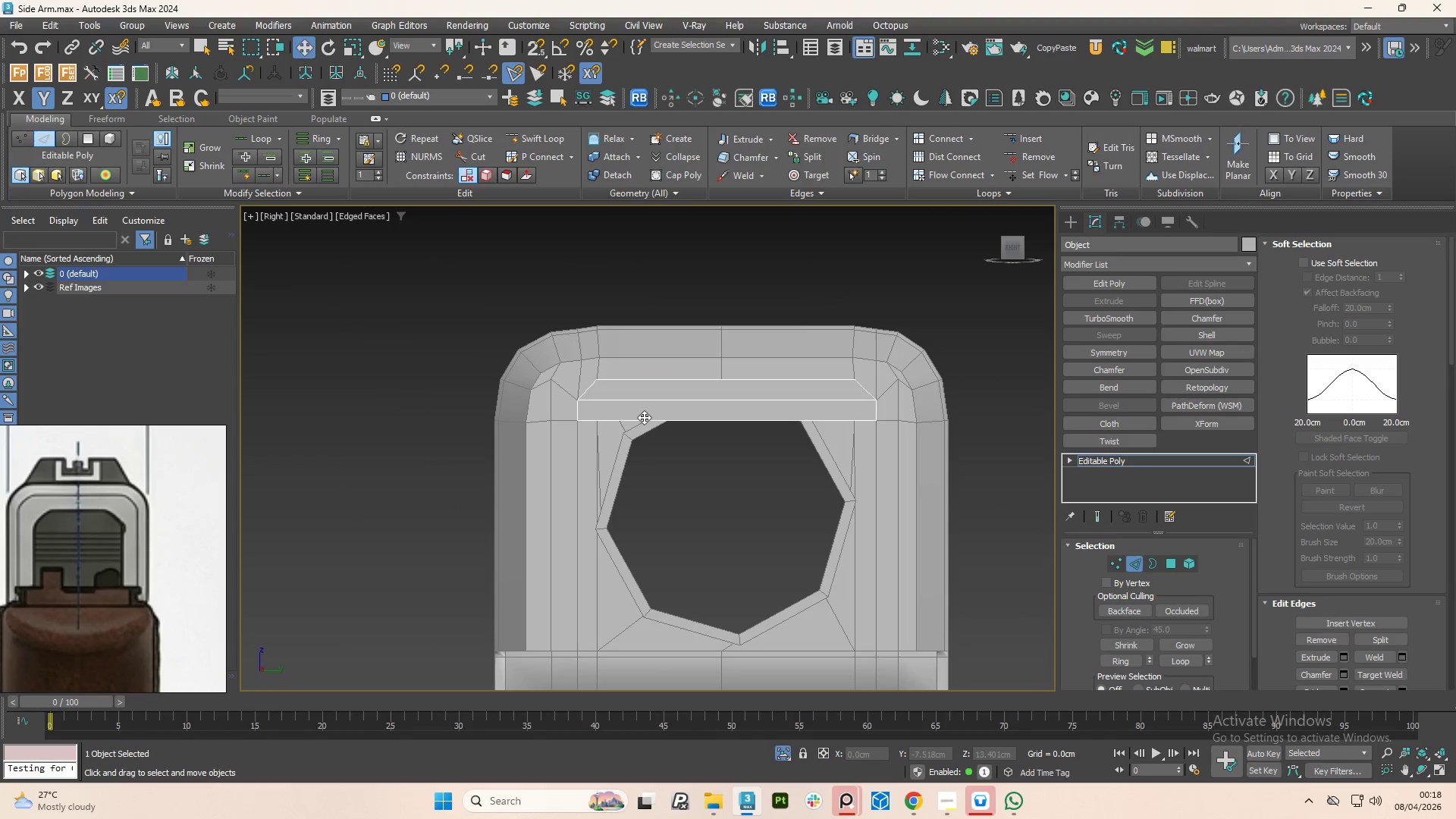 
key(Control+Z)
 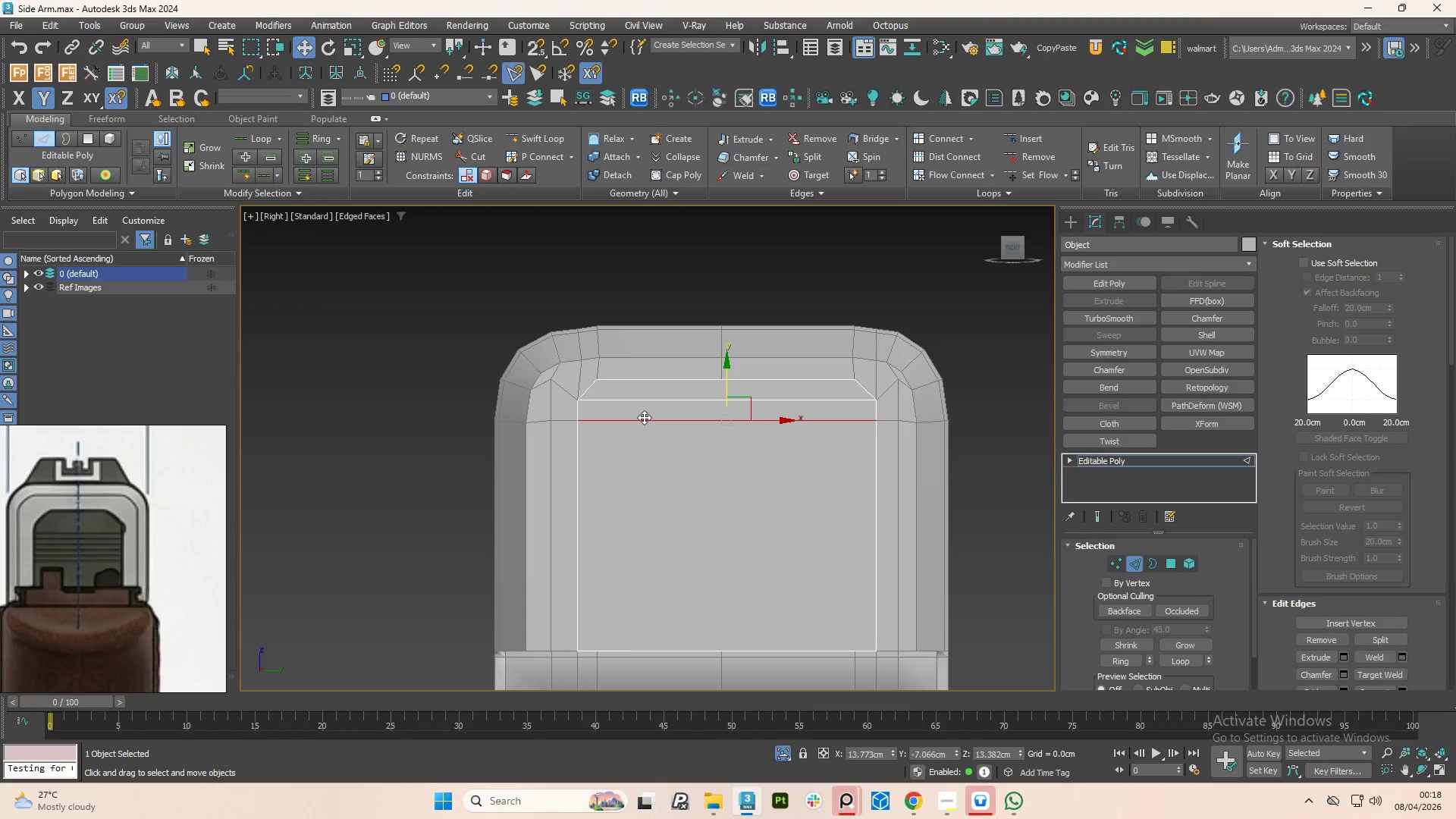 
scroll: coordinate [644, 418], scroll_direction: down, amount: 1.0
 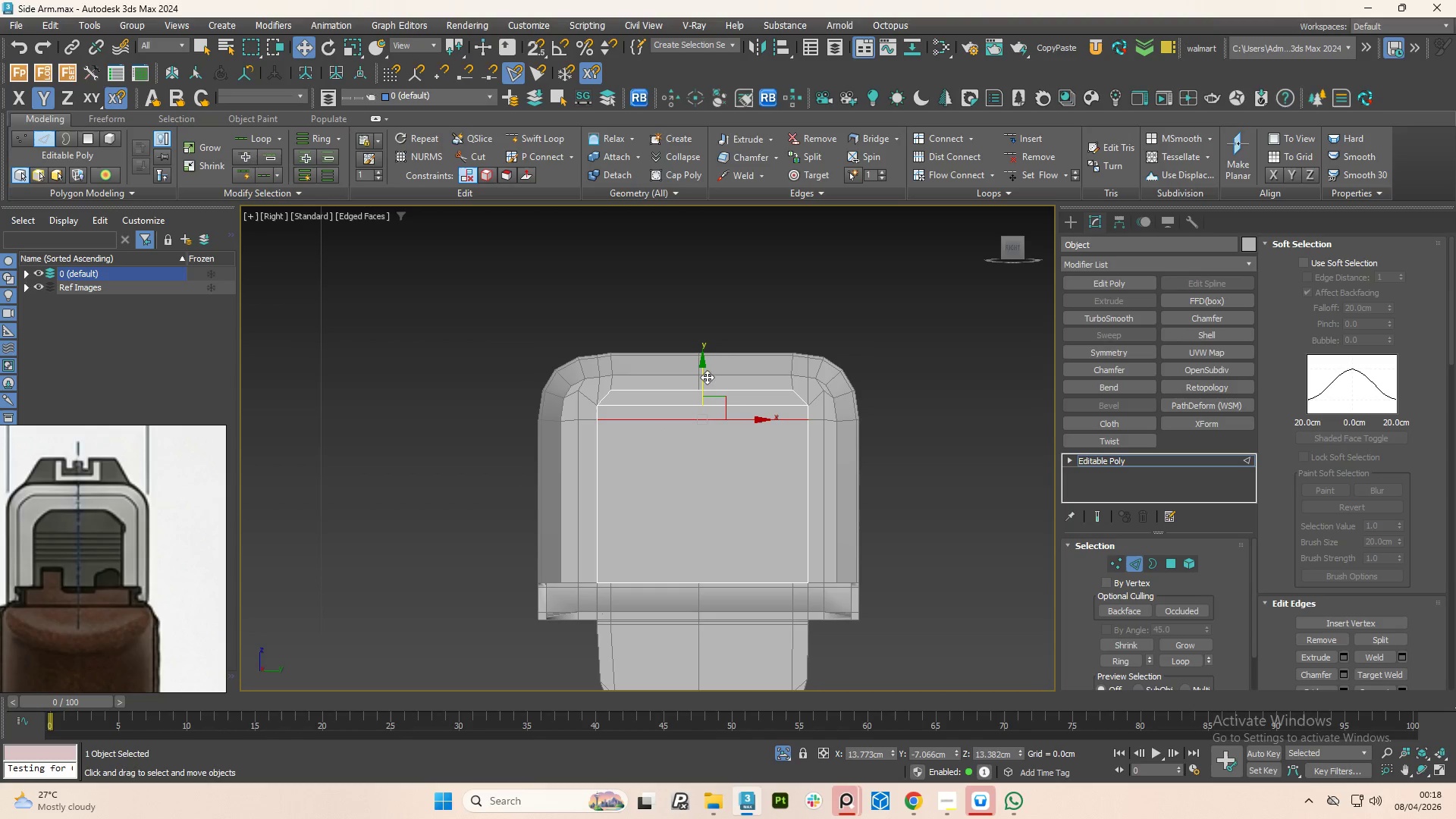 
left_click_drag(start_coordinate=[701, 382], to_coordinate=[706, 413])
 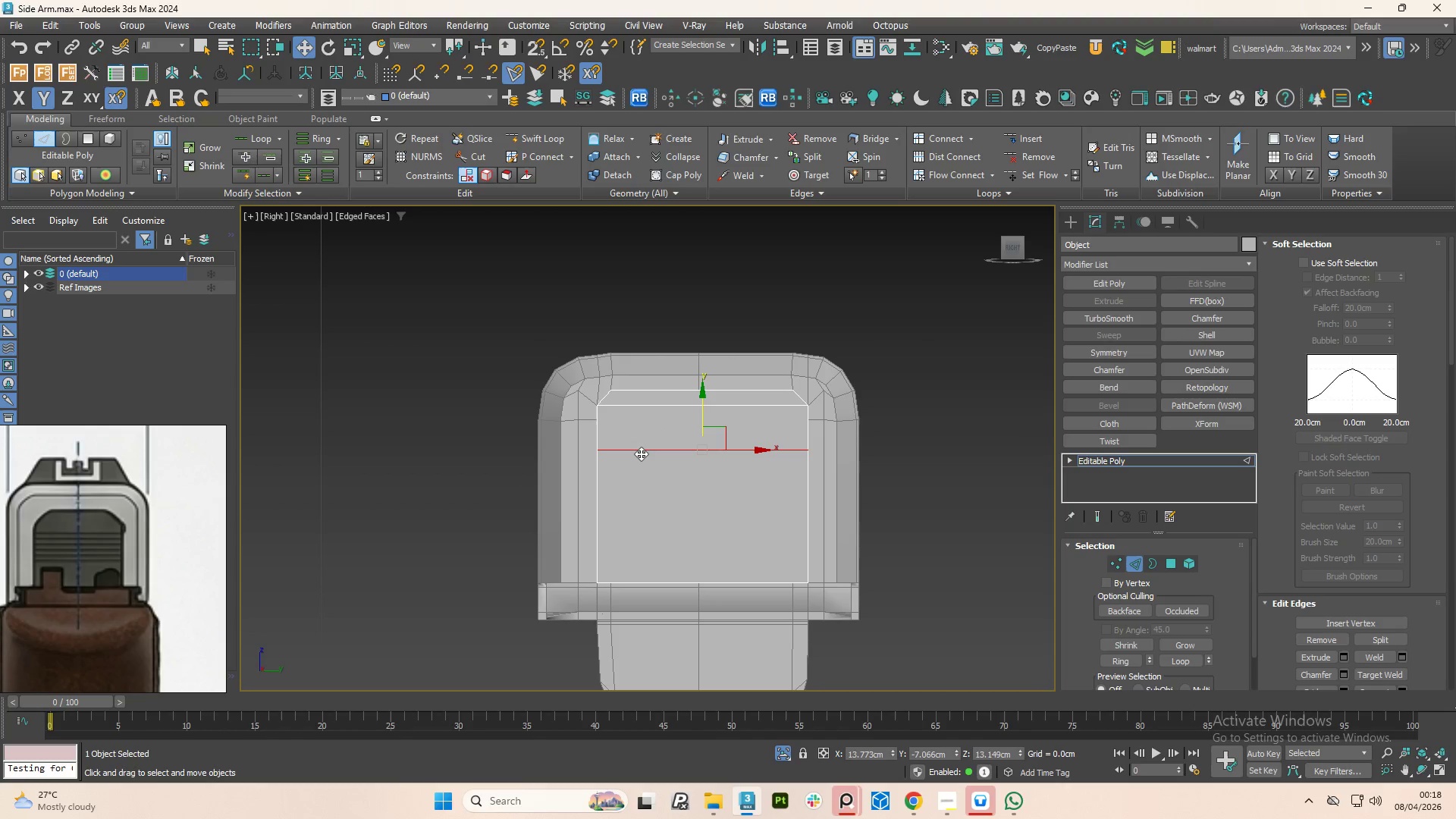 
hold_key(key=ControlLeft, duration=1.5)
 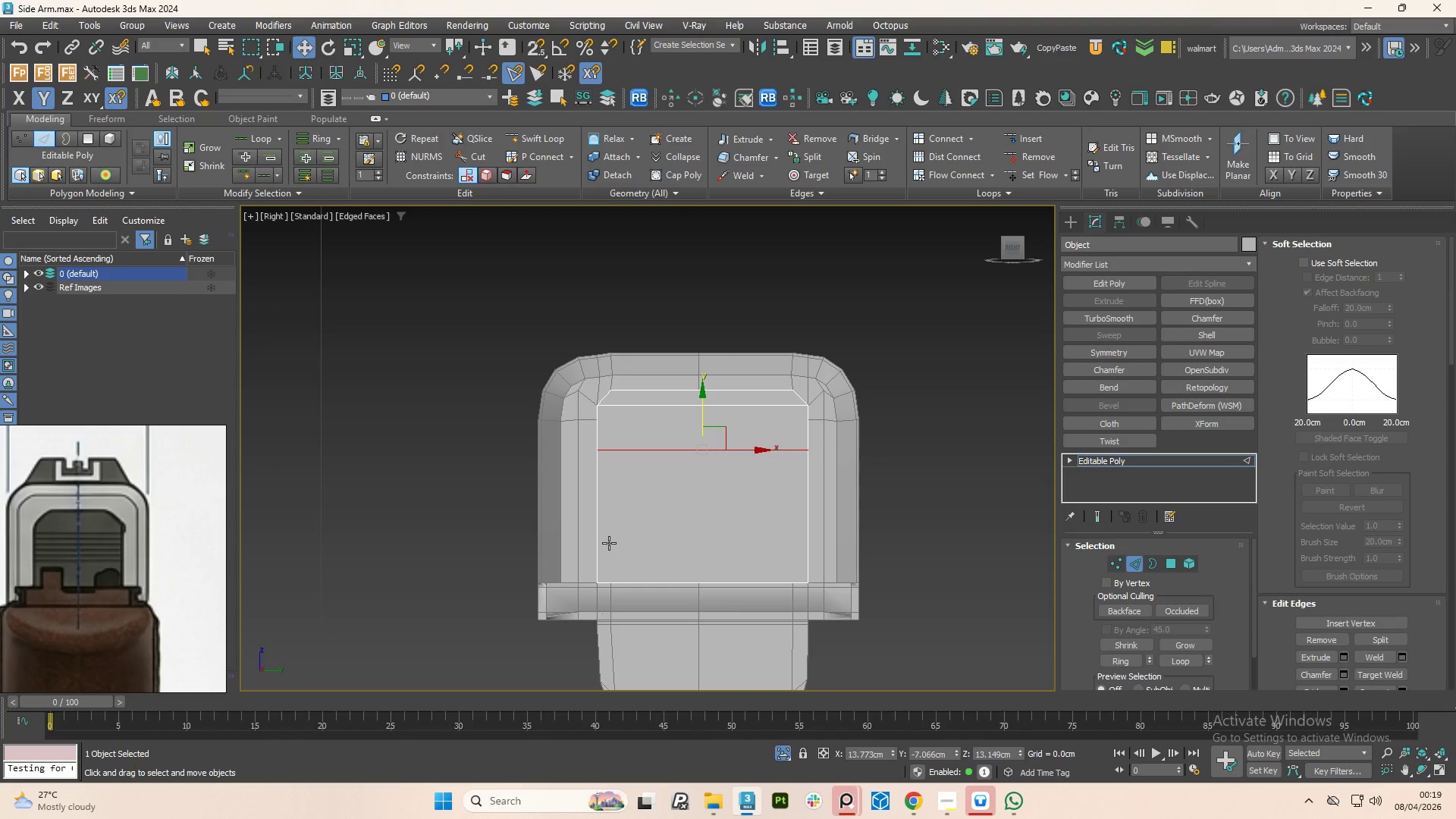 
hold_key(key=ControlLeft, duration=15.98)
 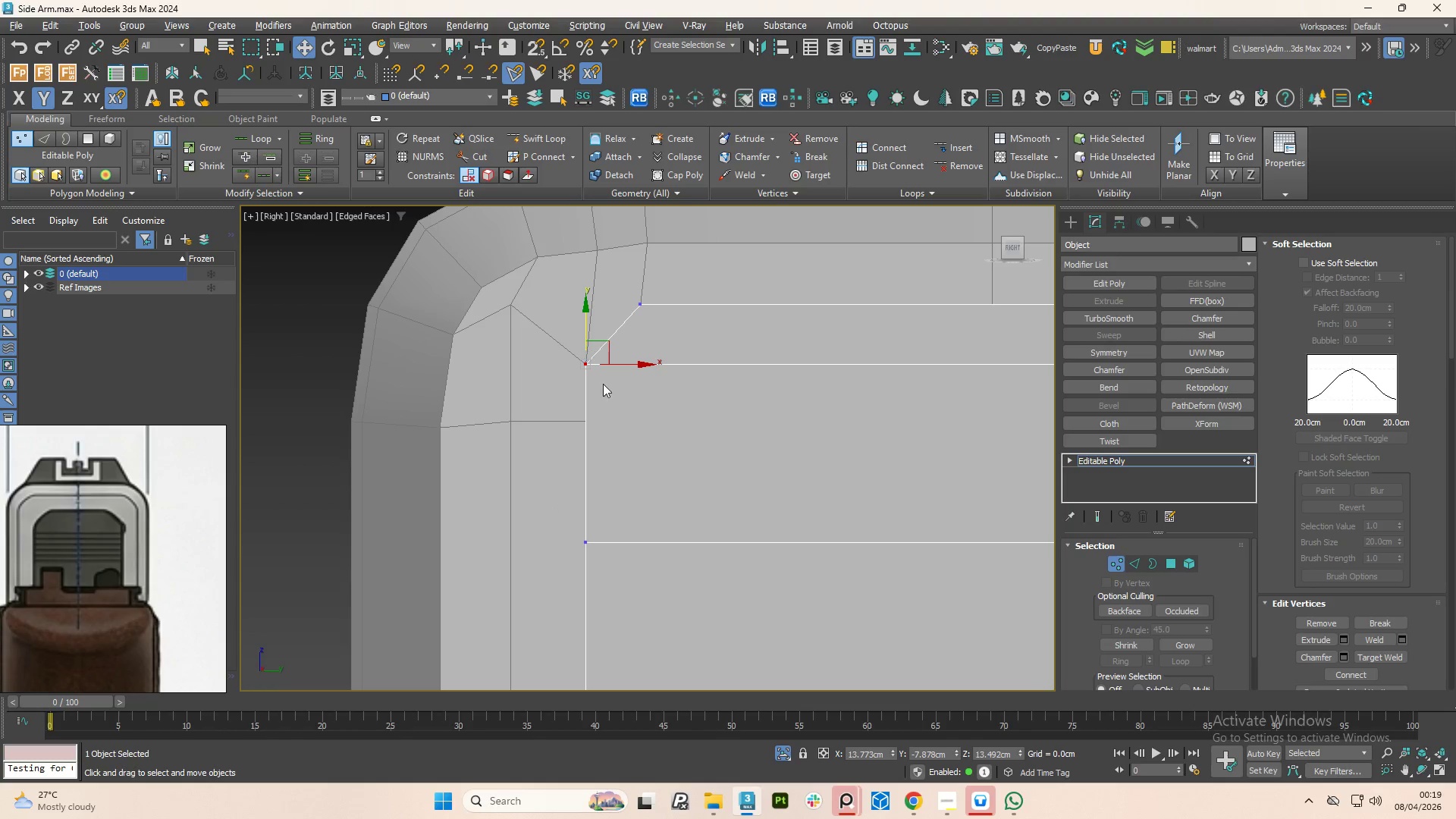 
key(Alt+1)
 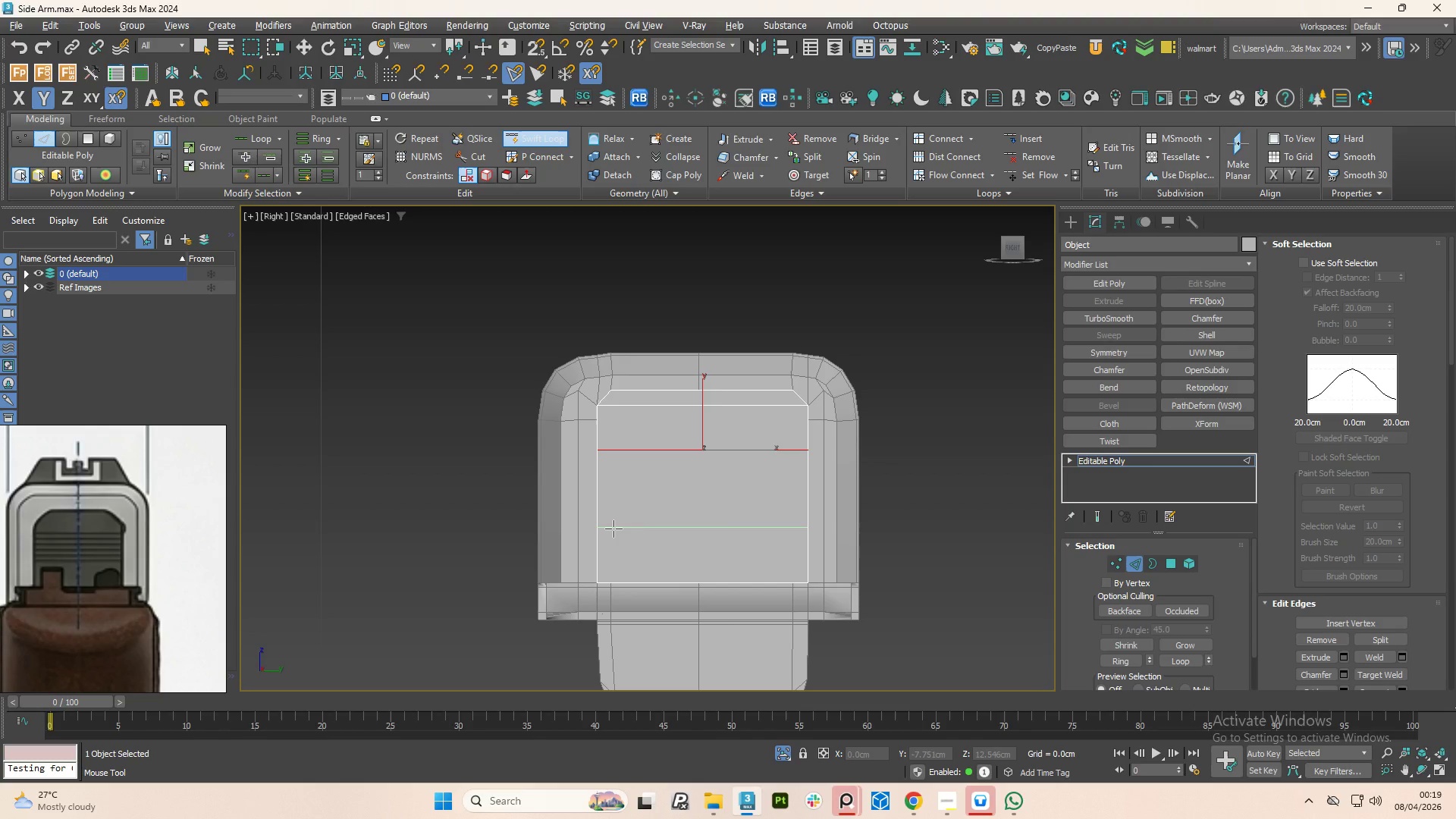 
left_click([613, 529])
 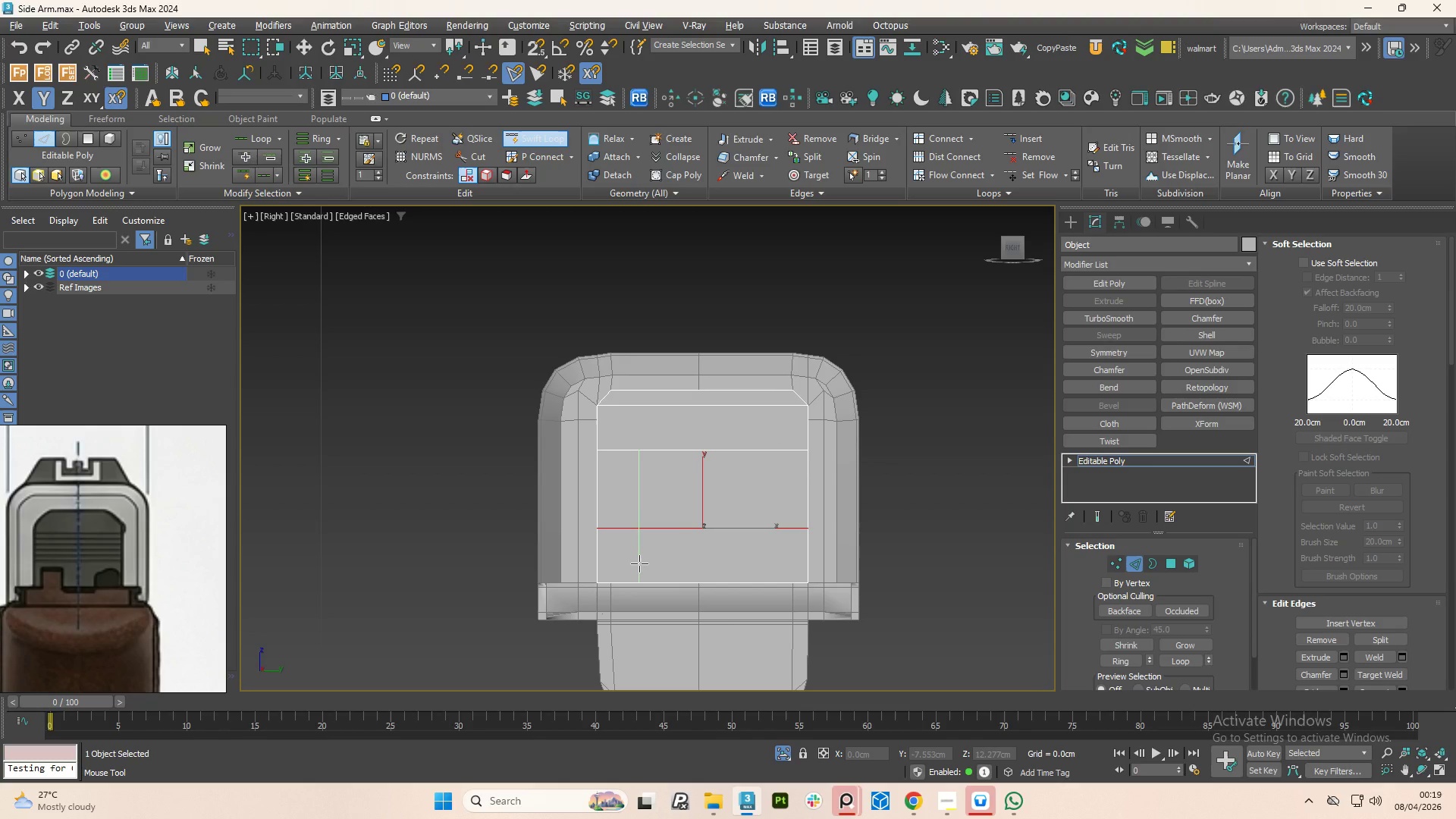 
right_click([639, 563])
 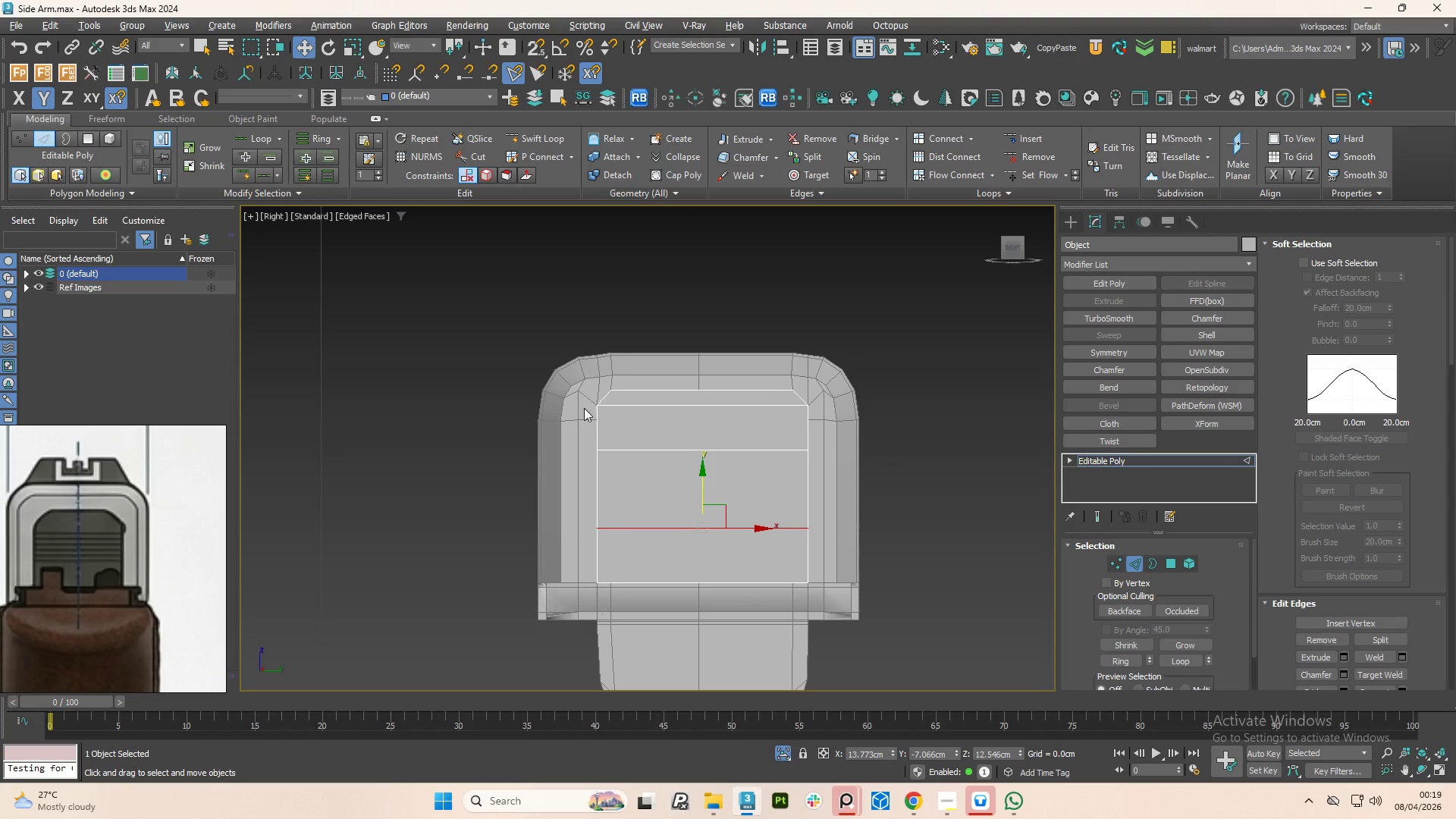 
key(1)
 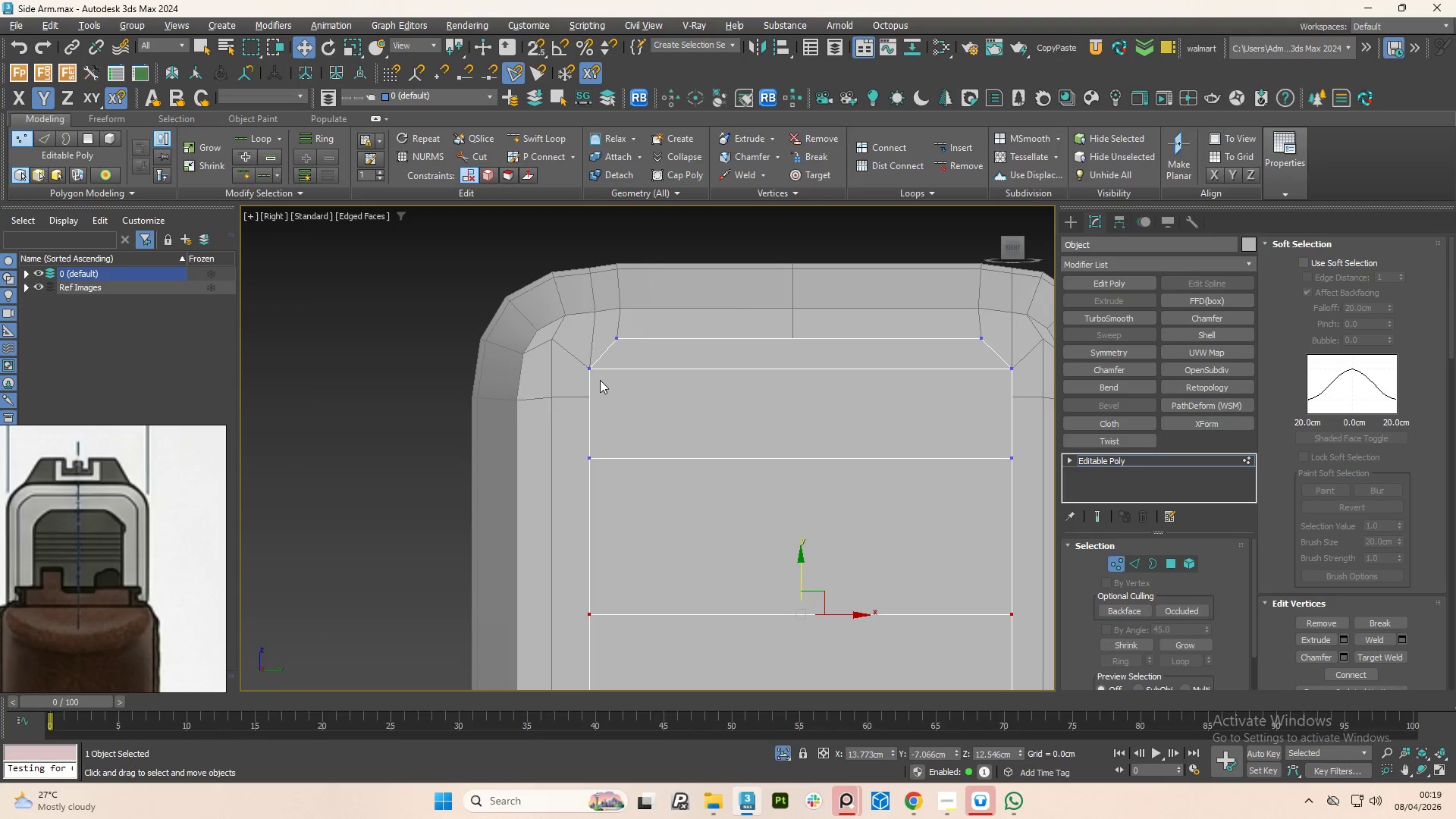 
scroll: coordinate [589, 370], scroll_direction: up, amount: 4.0
 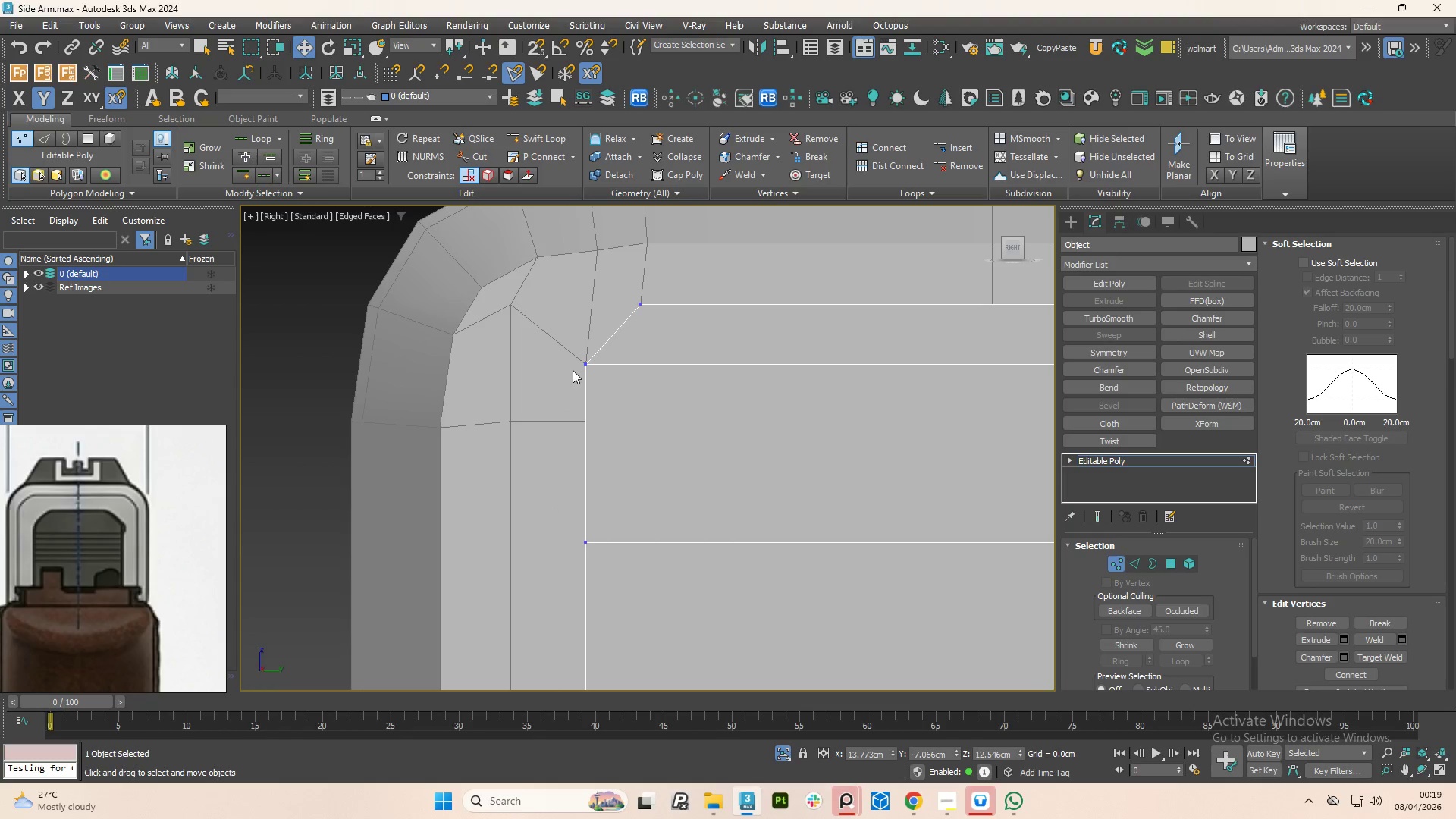 
left_click([579, 366])
 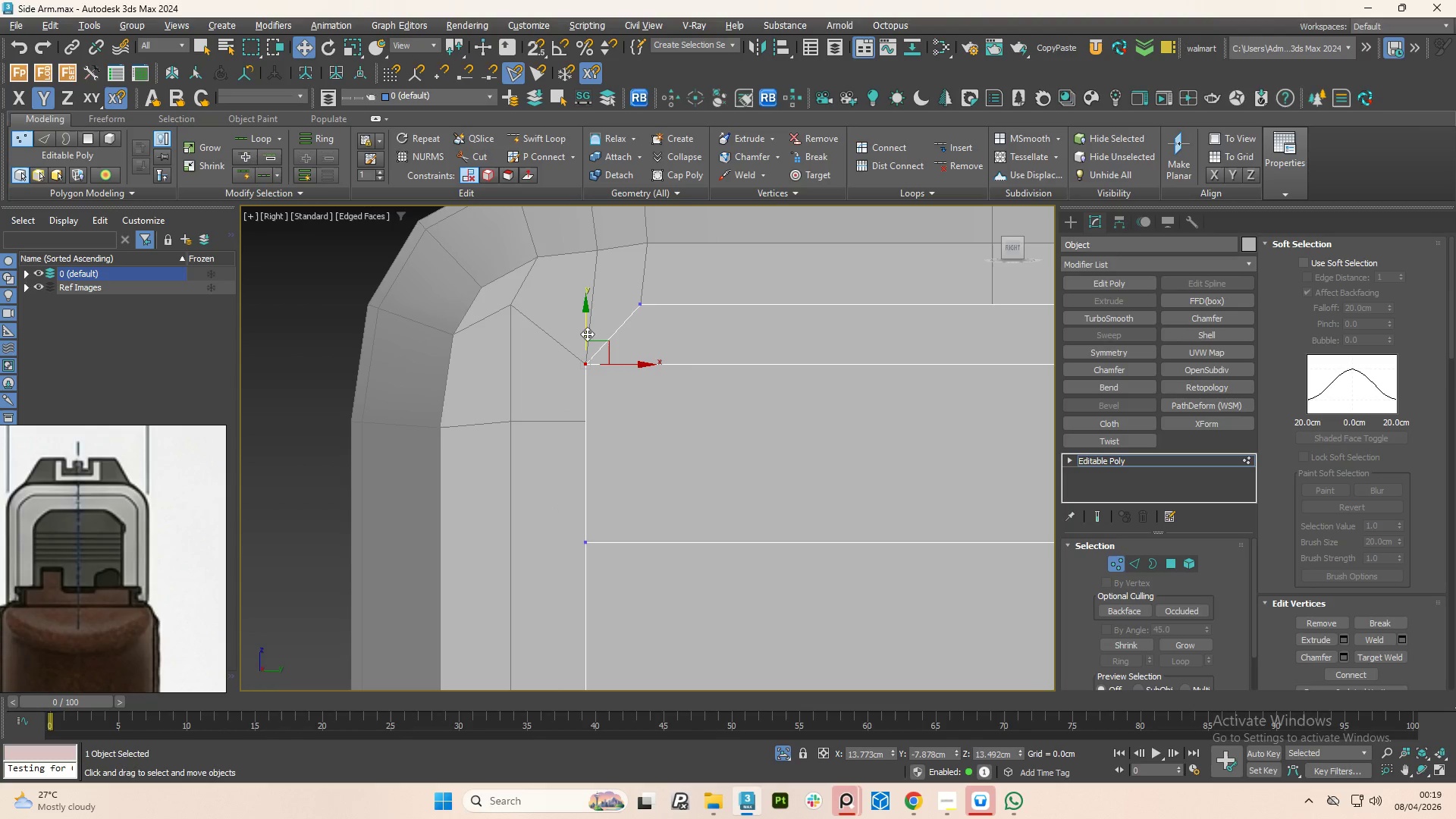 
left_click_drag(start_coordinate=[587, 334], to_coordinate=[591, 355])
 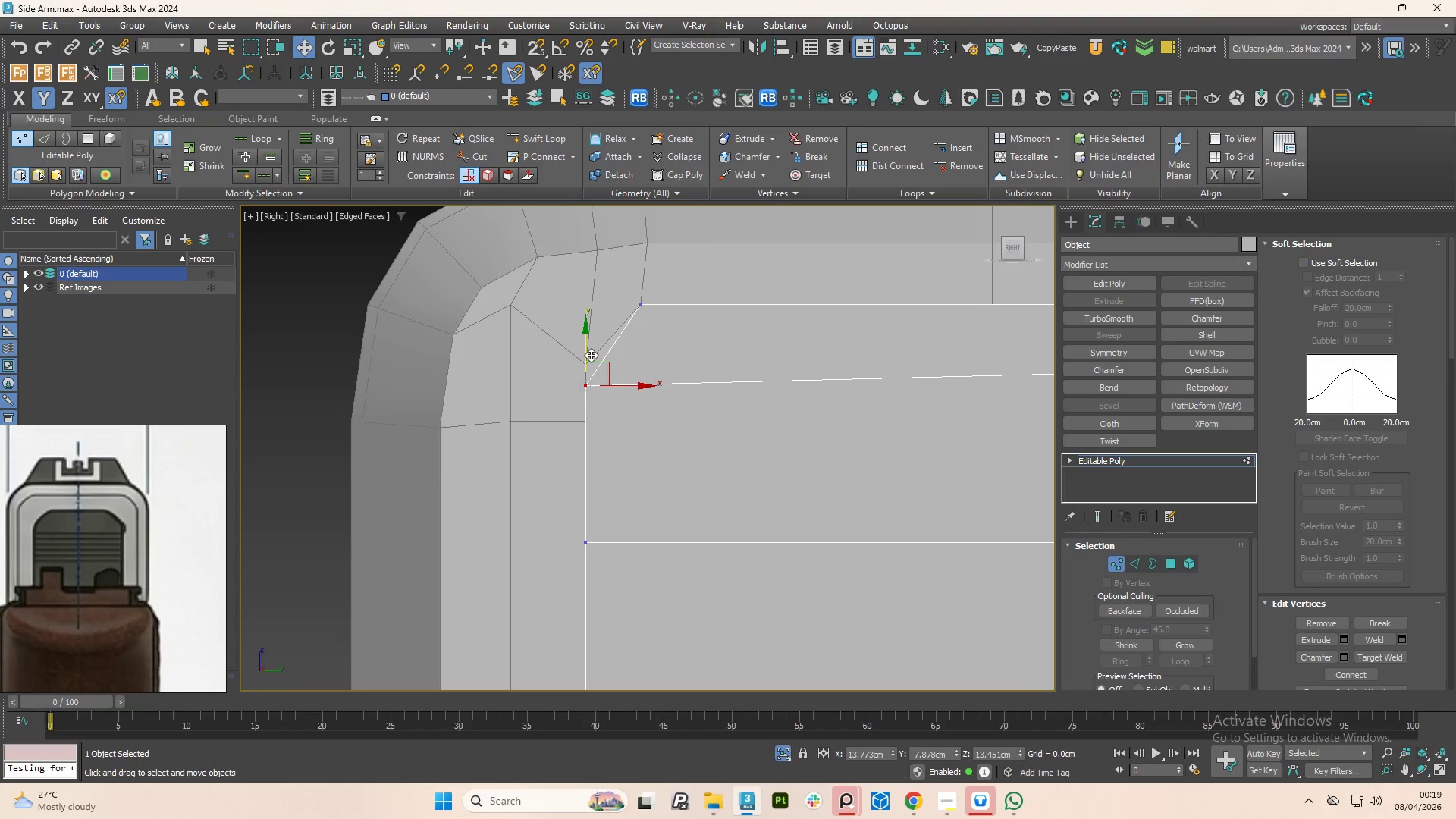 
key(Control+Z)
 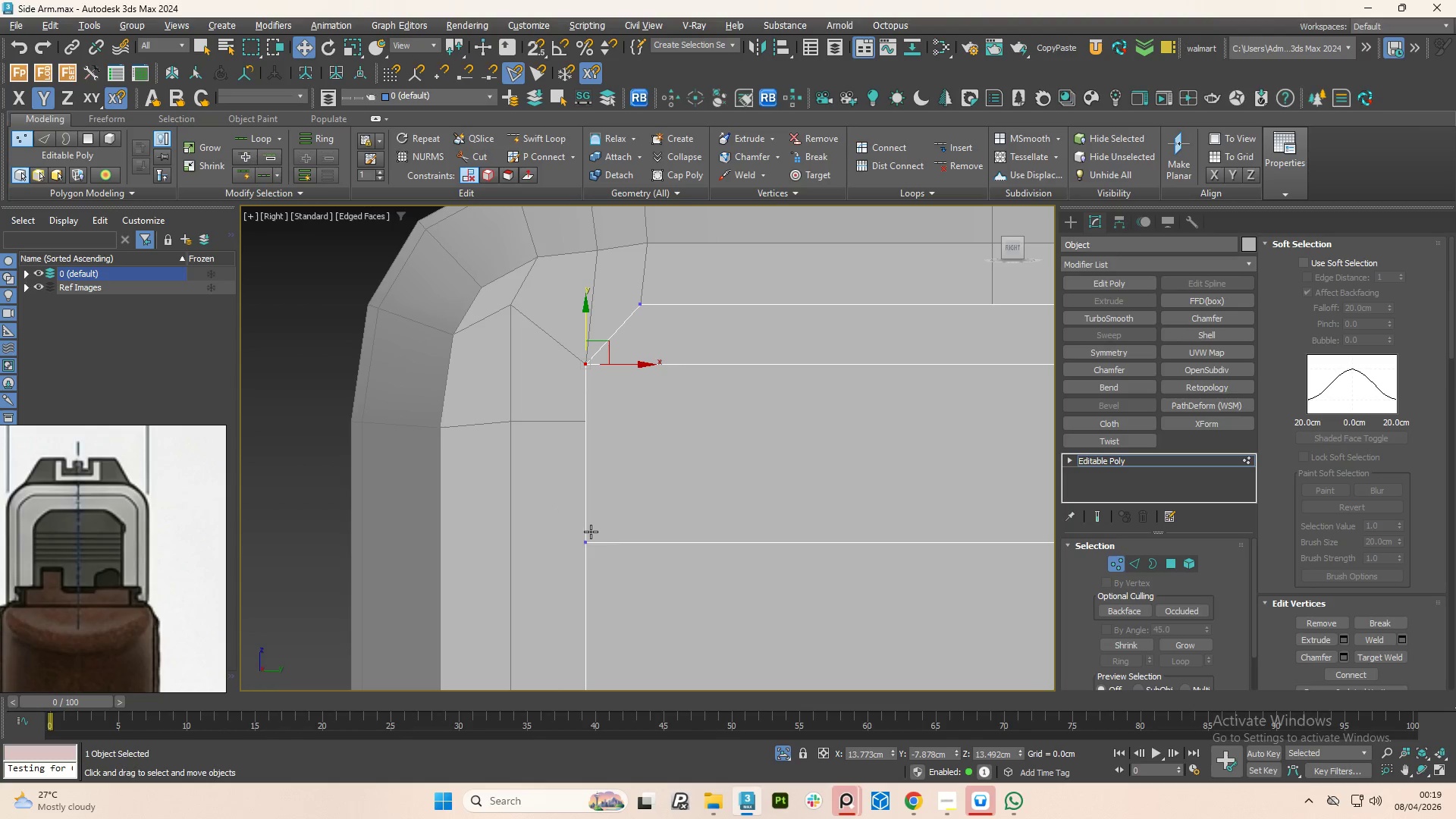 
left_click([587, 532])
 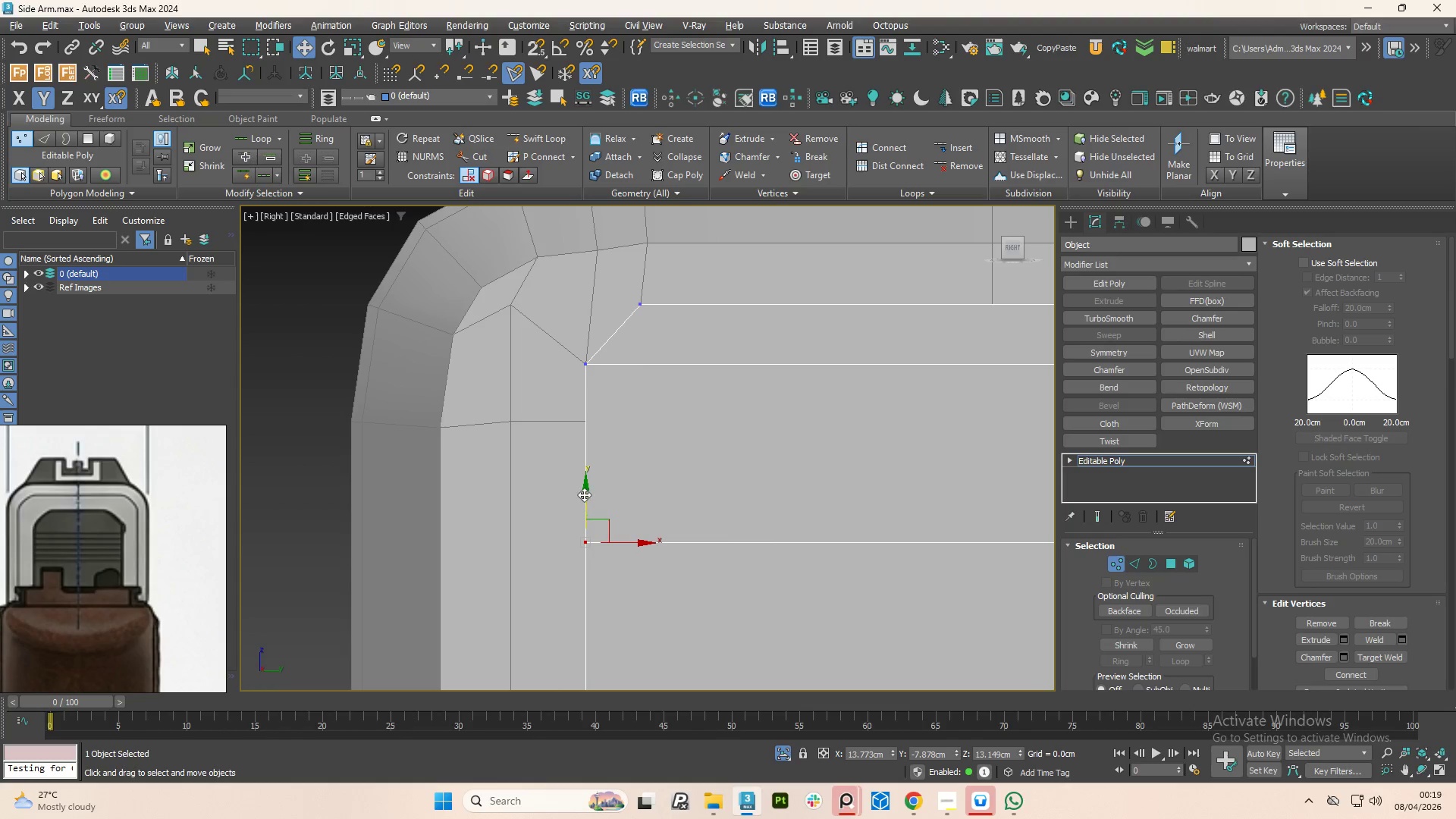 
left_click_drag(start_coordinate=[584, 494], to_coordinate=[592, 511])
 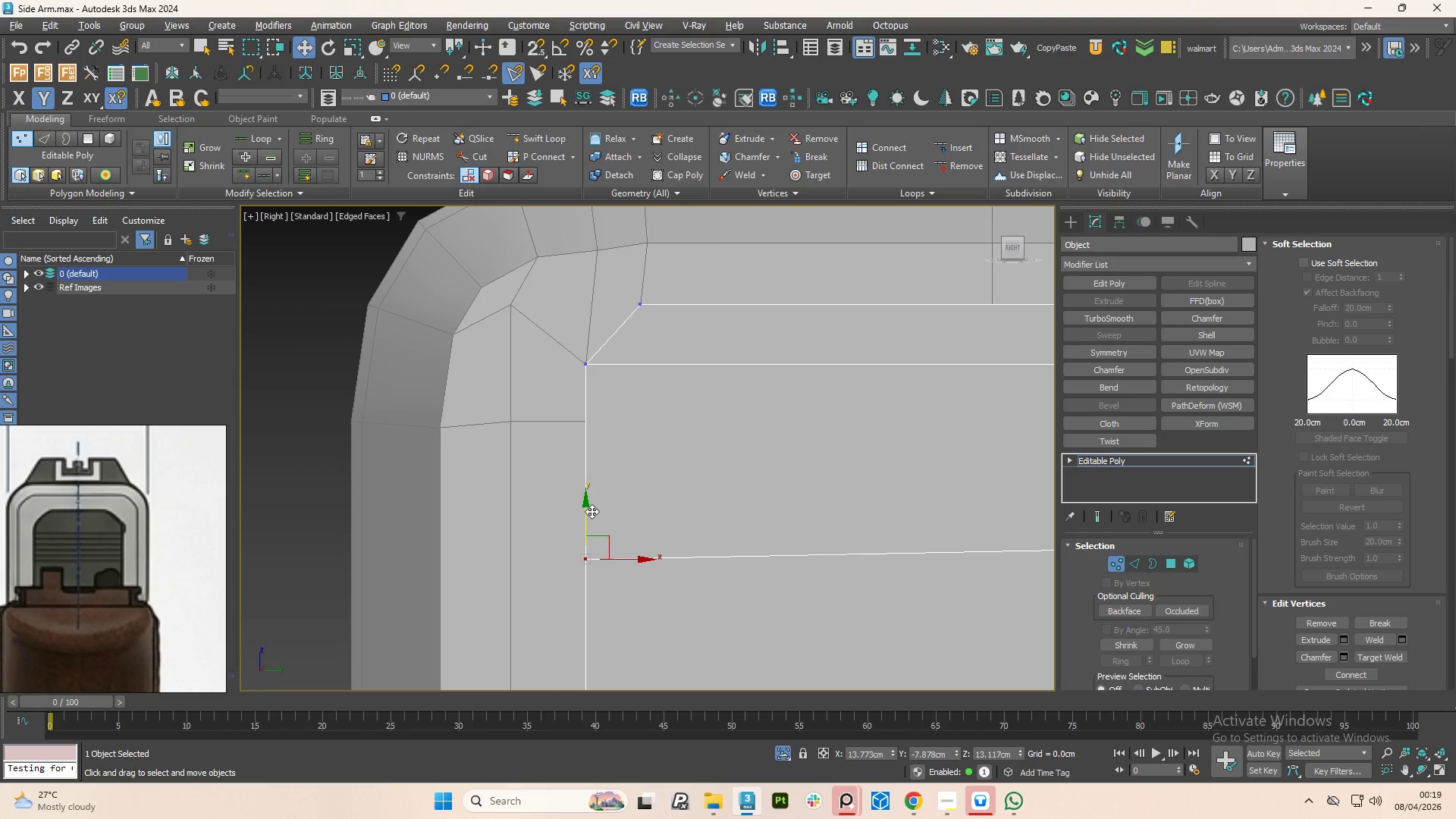 
key(Control+Z)
 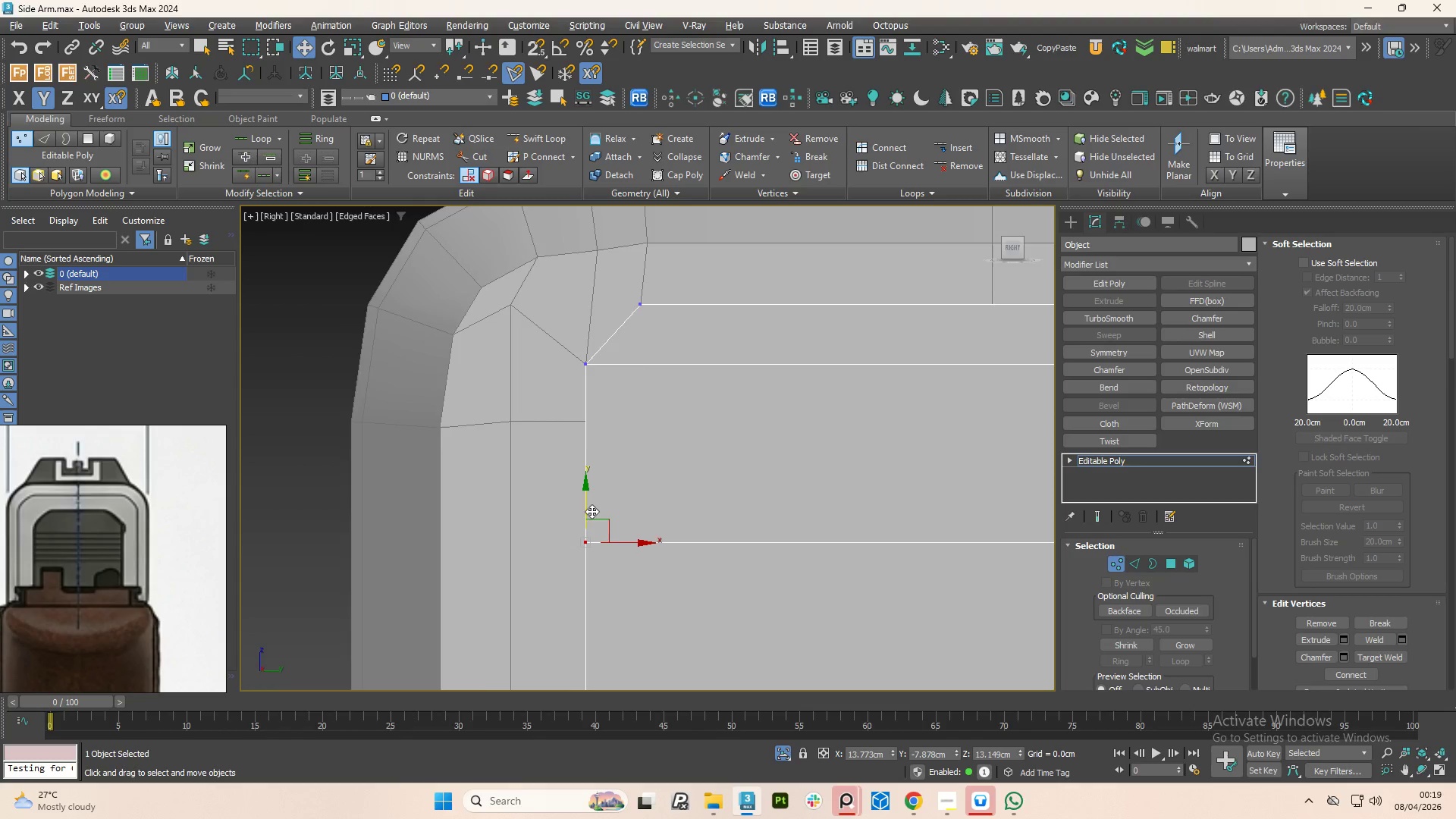 
scroll: coordinate [592, 499], scroll_direction: down, amount: 5.0
 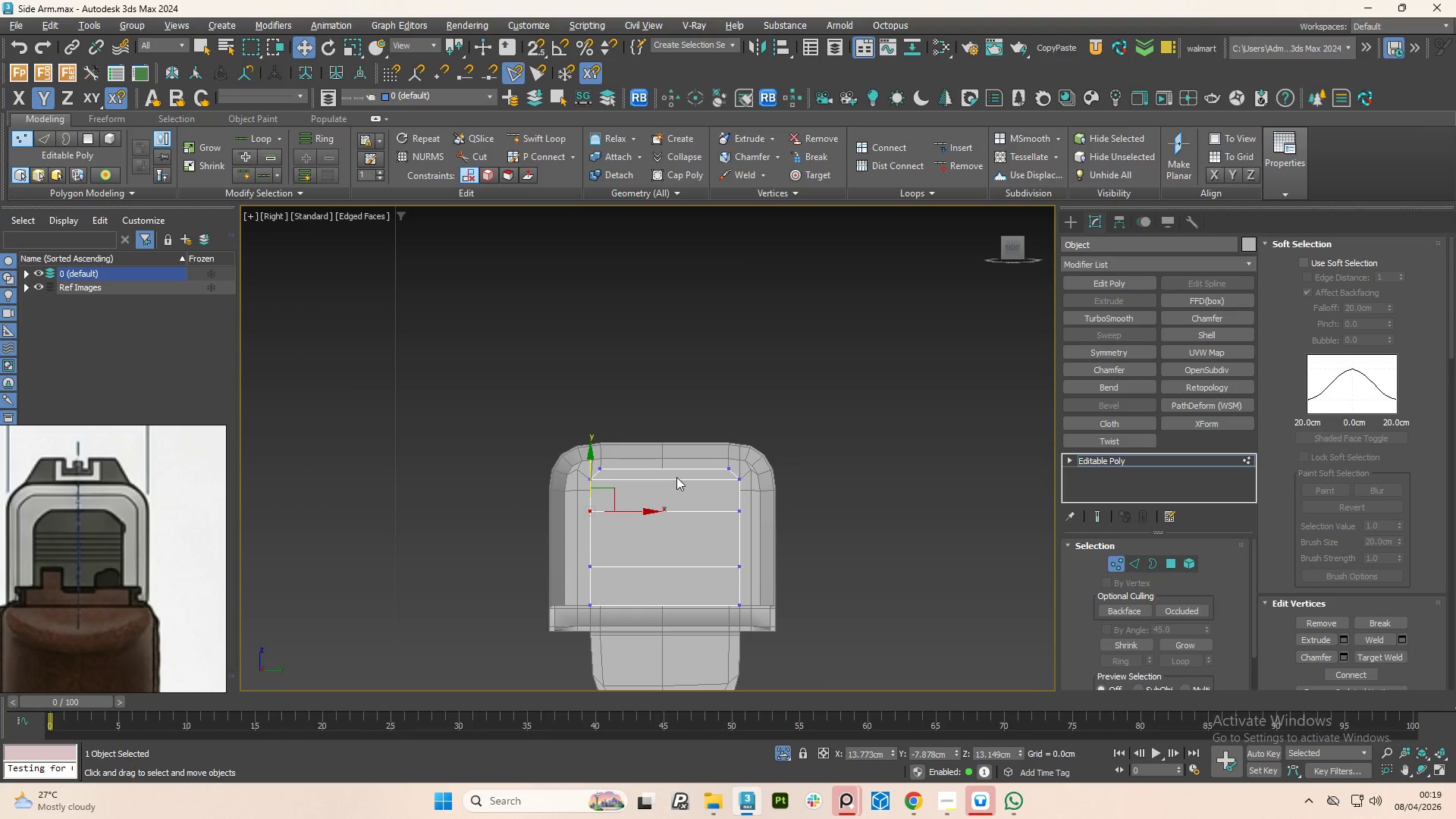 
scroll: coordinate [733, 477], scroll_direction: up, amount: 4.0
 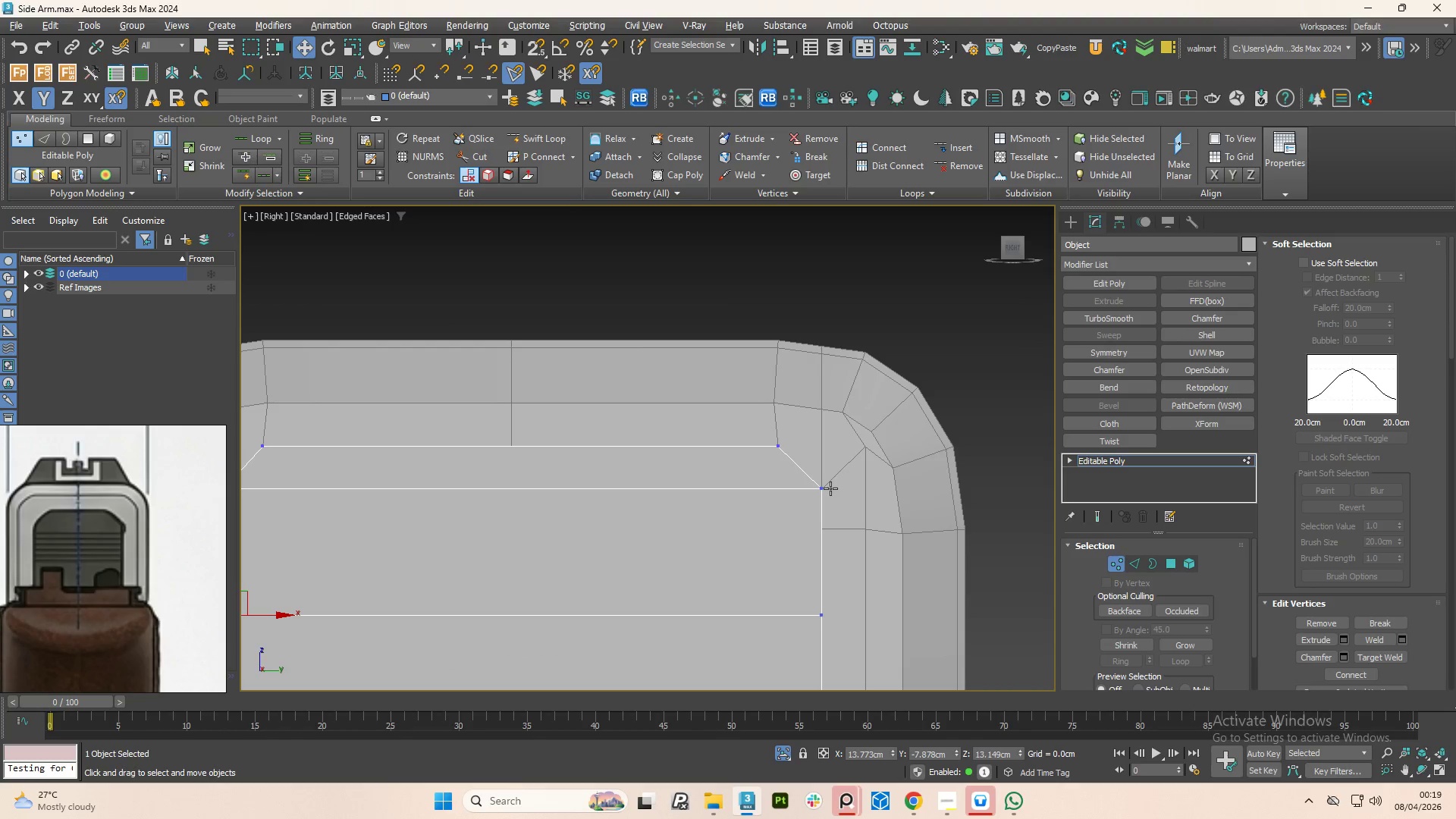 
left_click([830, 488])
 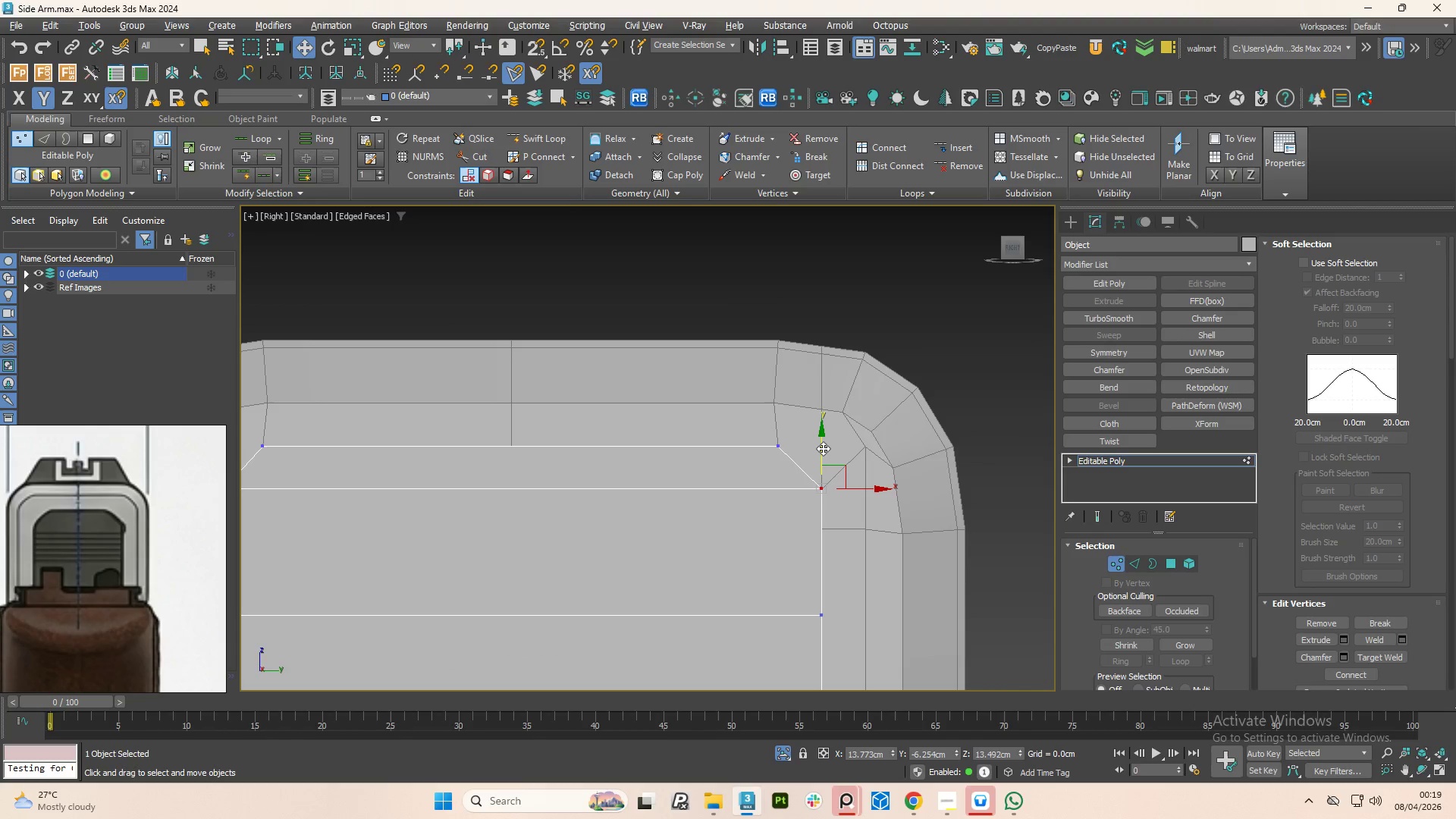 
left_click_drag(start_coordinate=[823, 448], to_coordinate=[827, 485])
 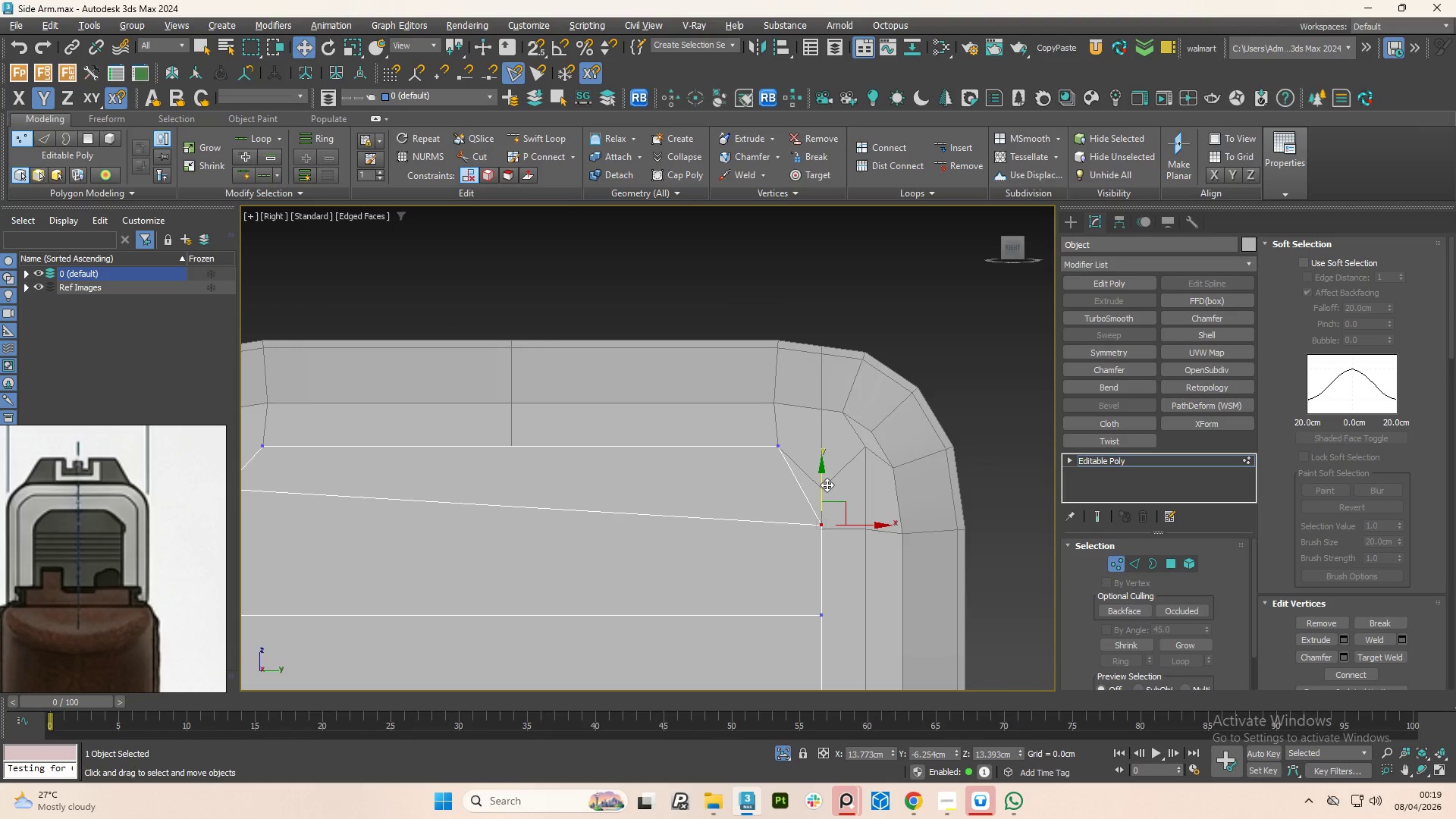 
key(Control+Z)
 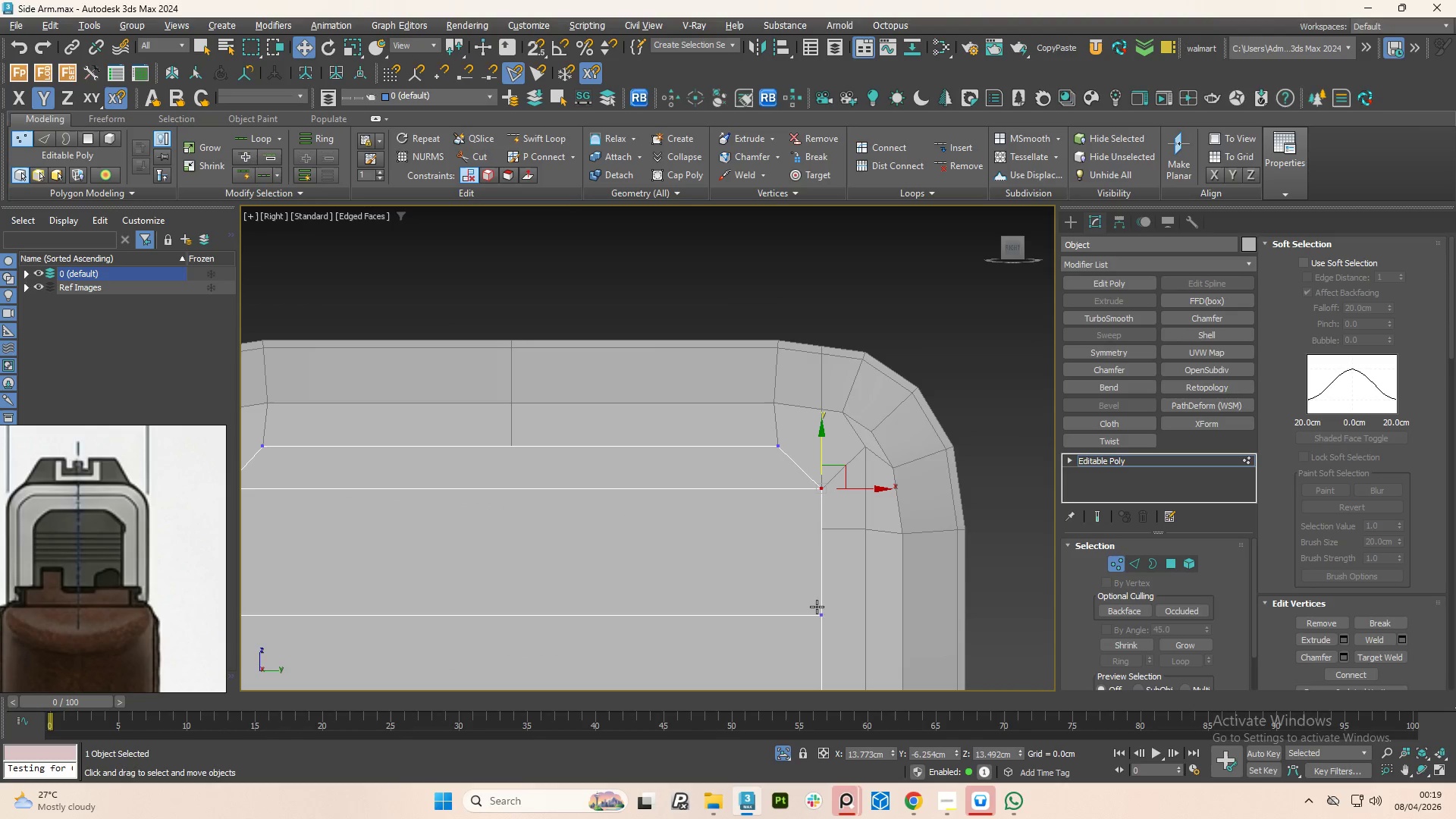 
left_click([812, 617])
 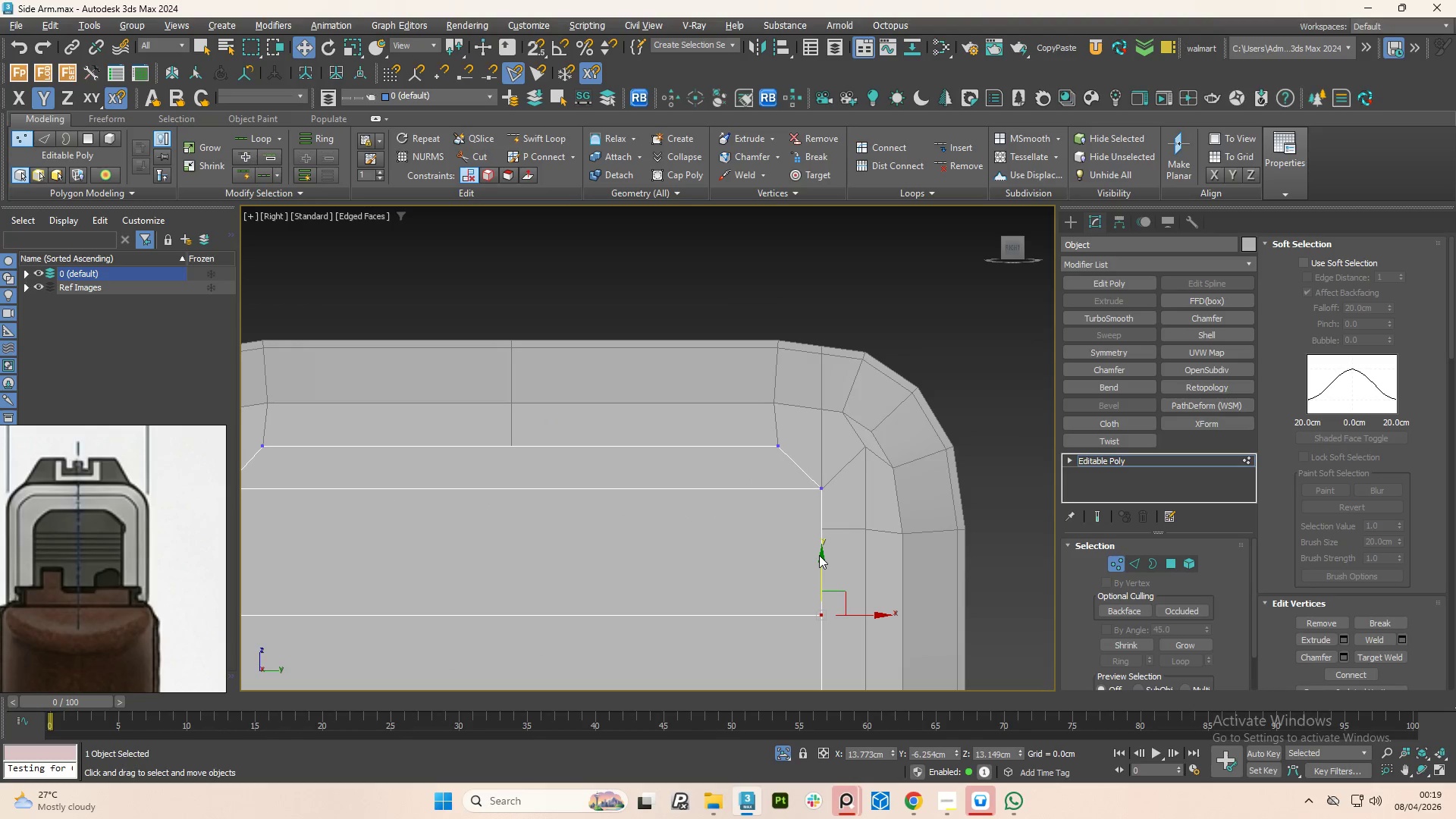 
left_click_drag(start_coordinate=[819, 555], to_coordinate=[828, 580])
 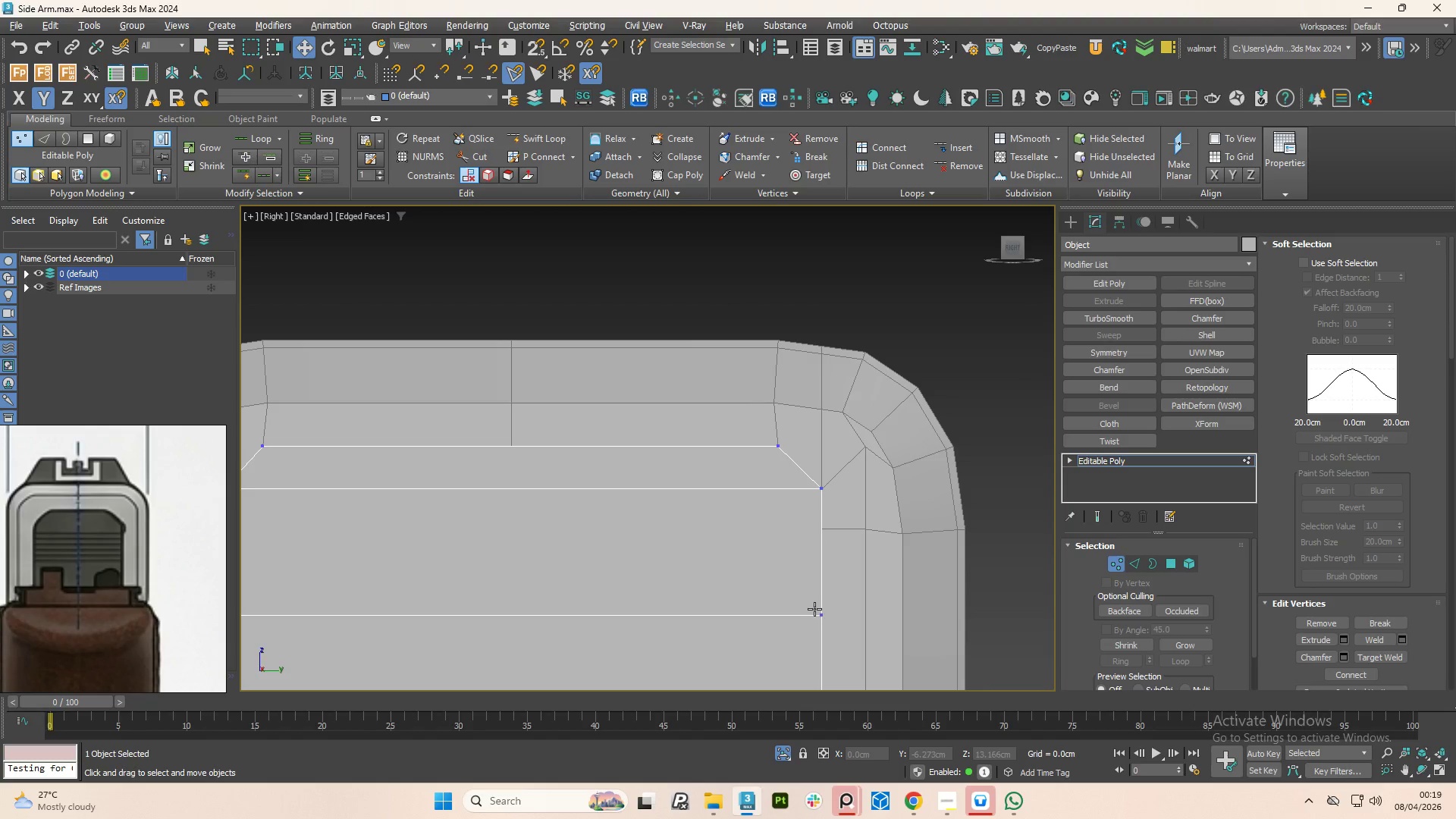 
left_click([817, 610])
 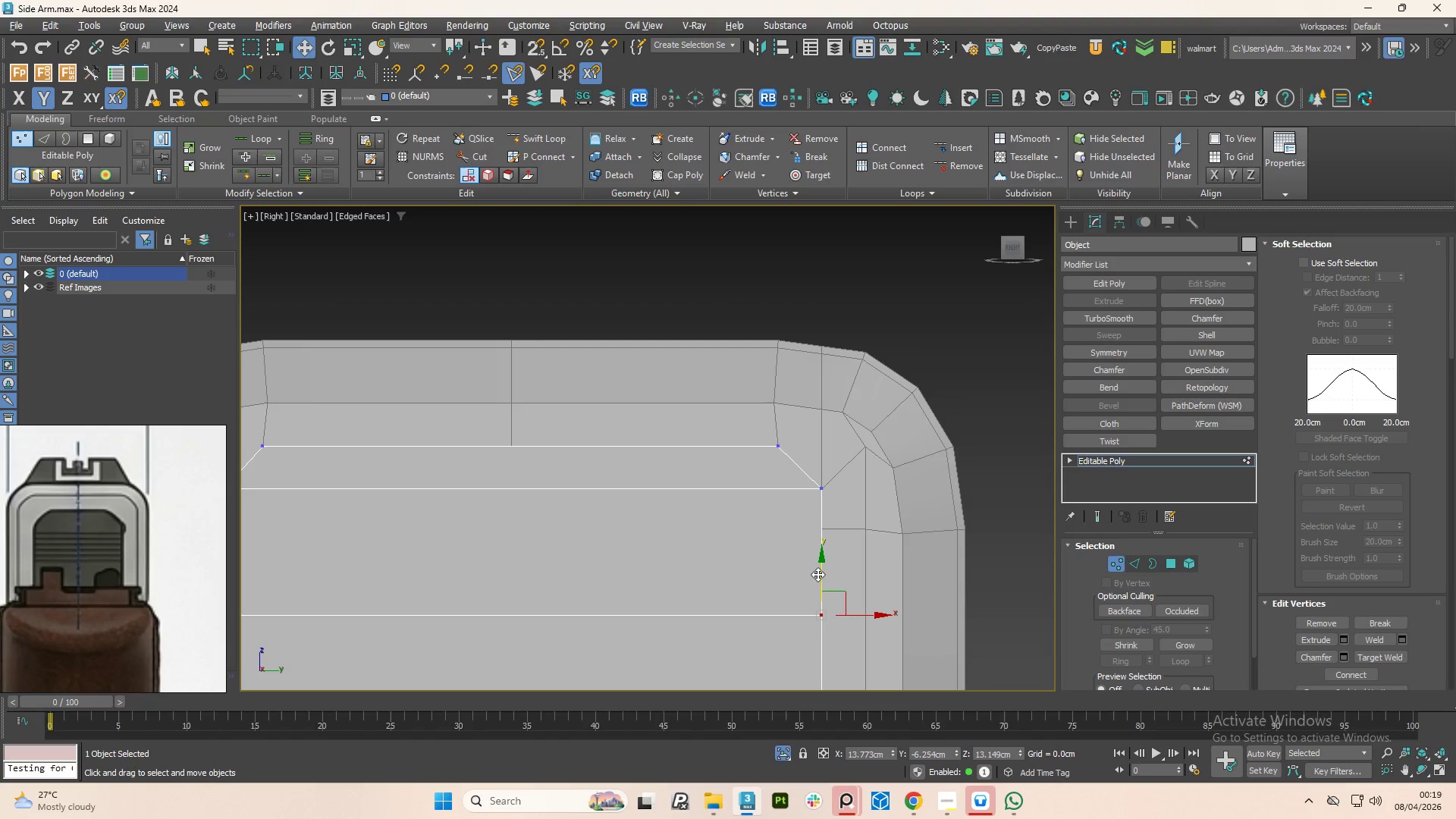 
left_click_drag(start_coordinate=[821, 574], to_coordinate=[828, 616])
 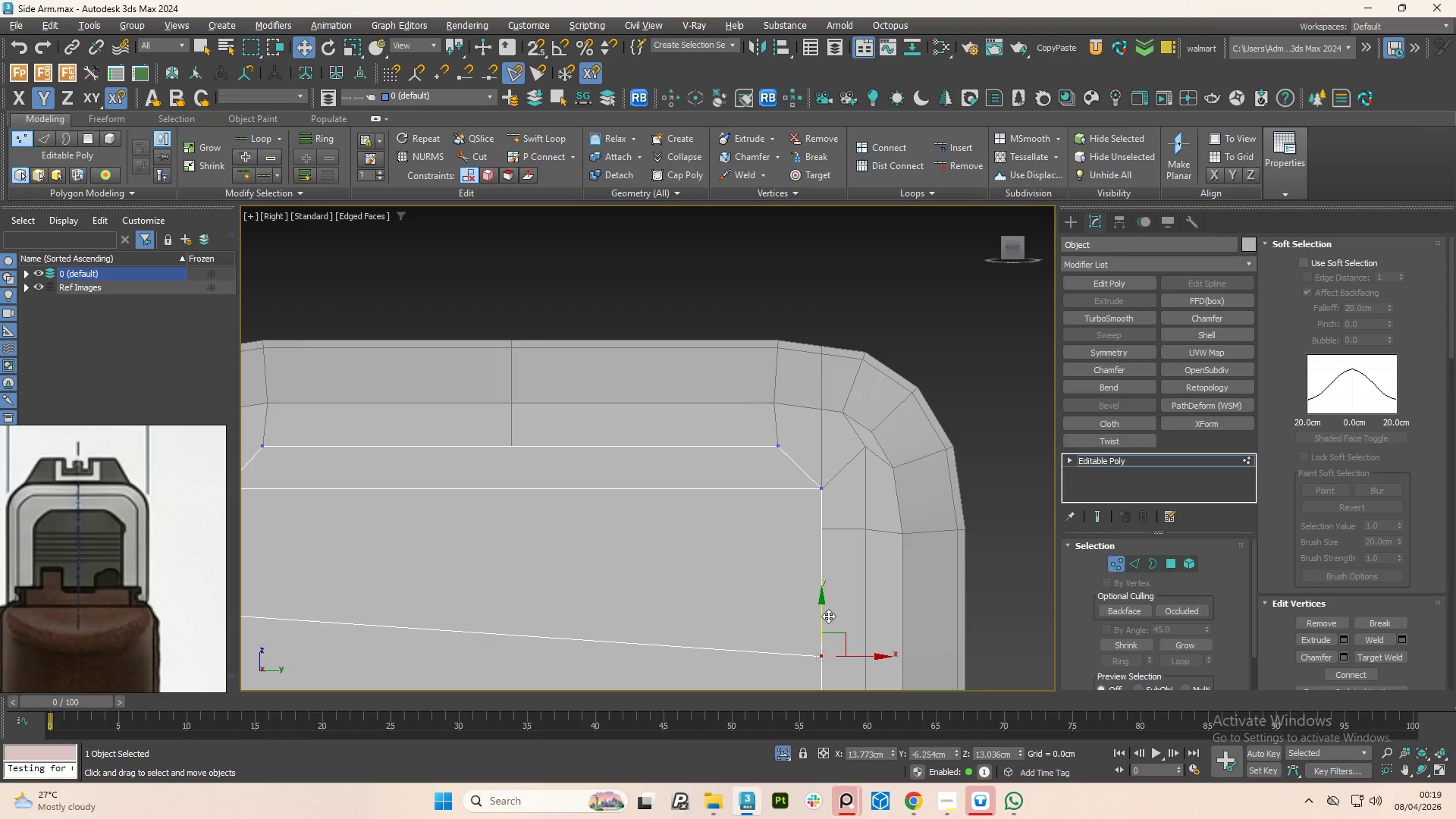 
key(Control+Z)
 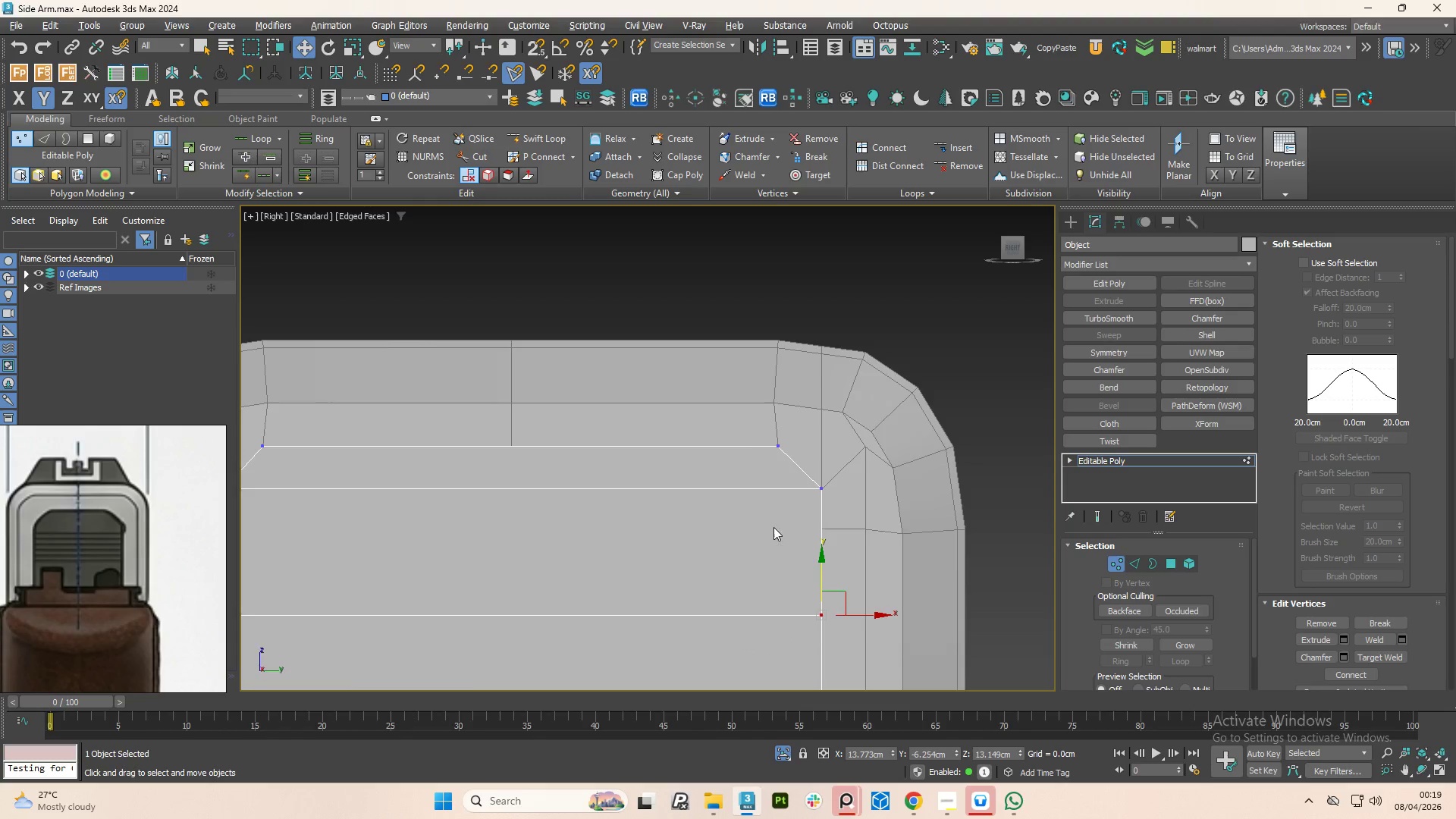 
scroll: coordinate [777, 467], scroll_direction: down, amount: 5.0
 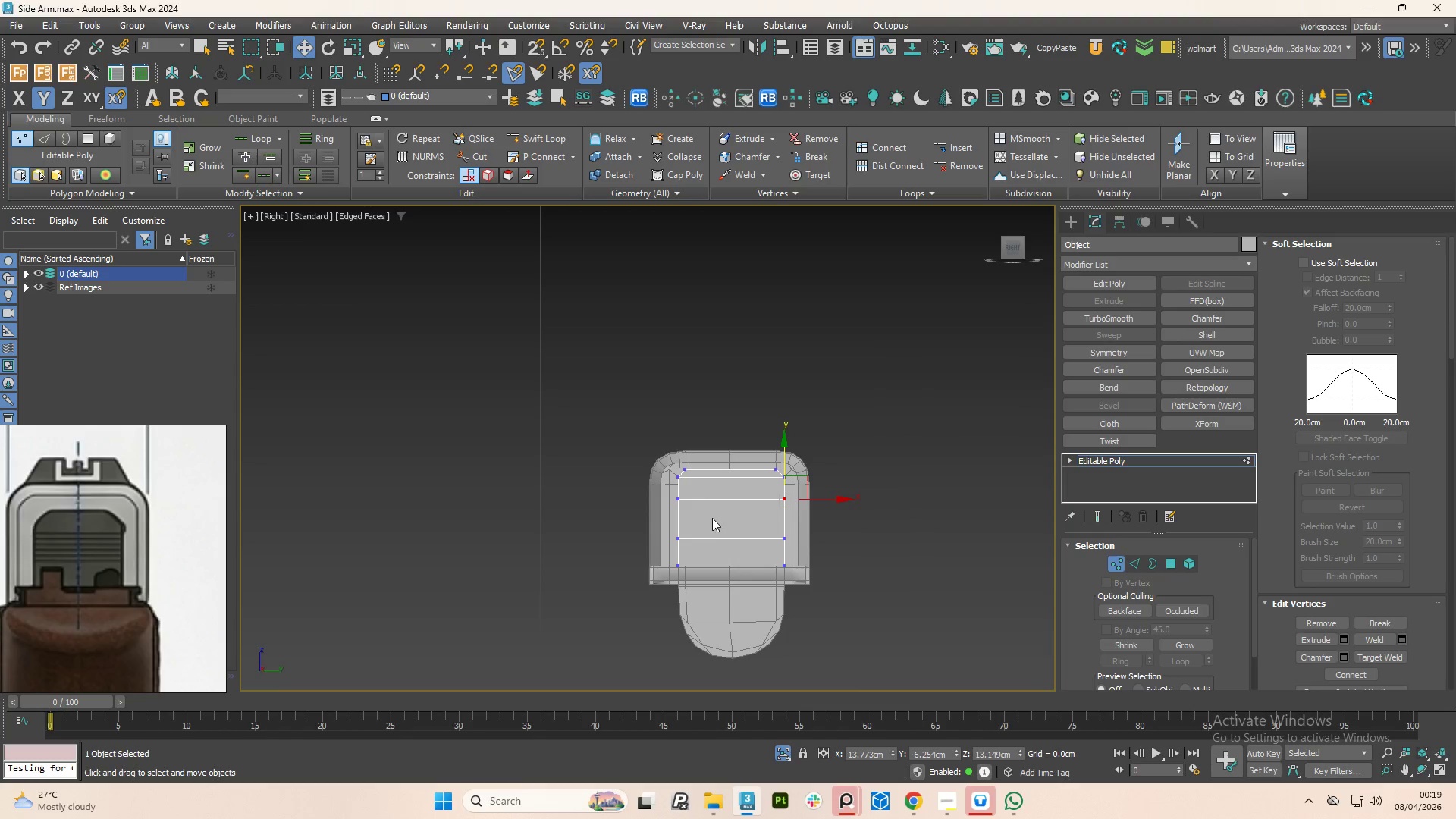 
scroll: coordinate [680, 546], scroll_direction: up, amount: 3.0
 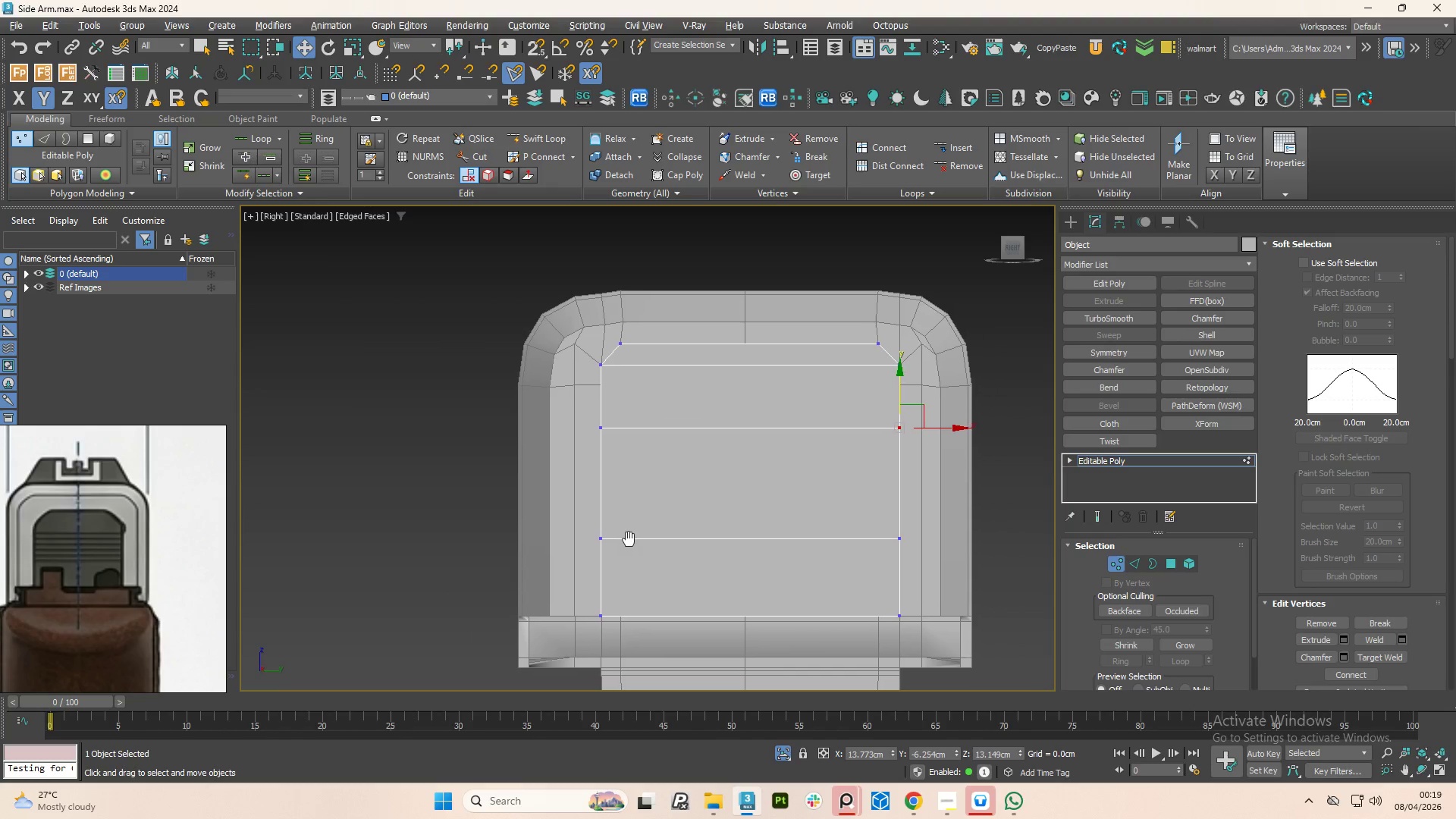 
key(Alt+1)
 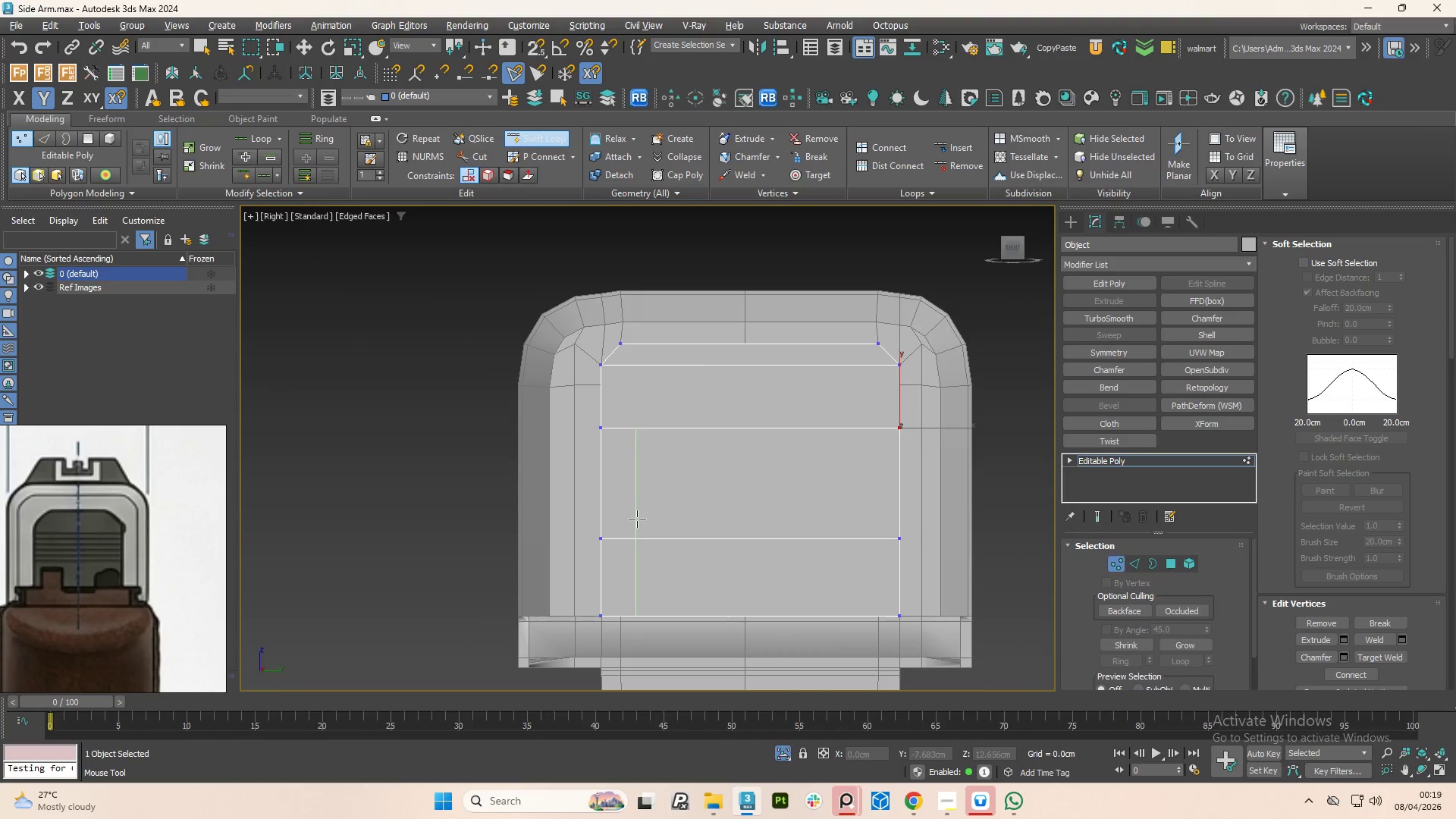 
left_click([637, 519])
 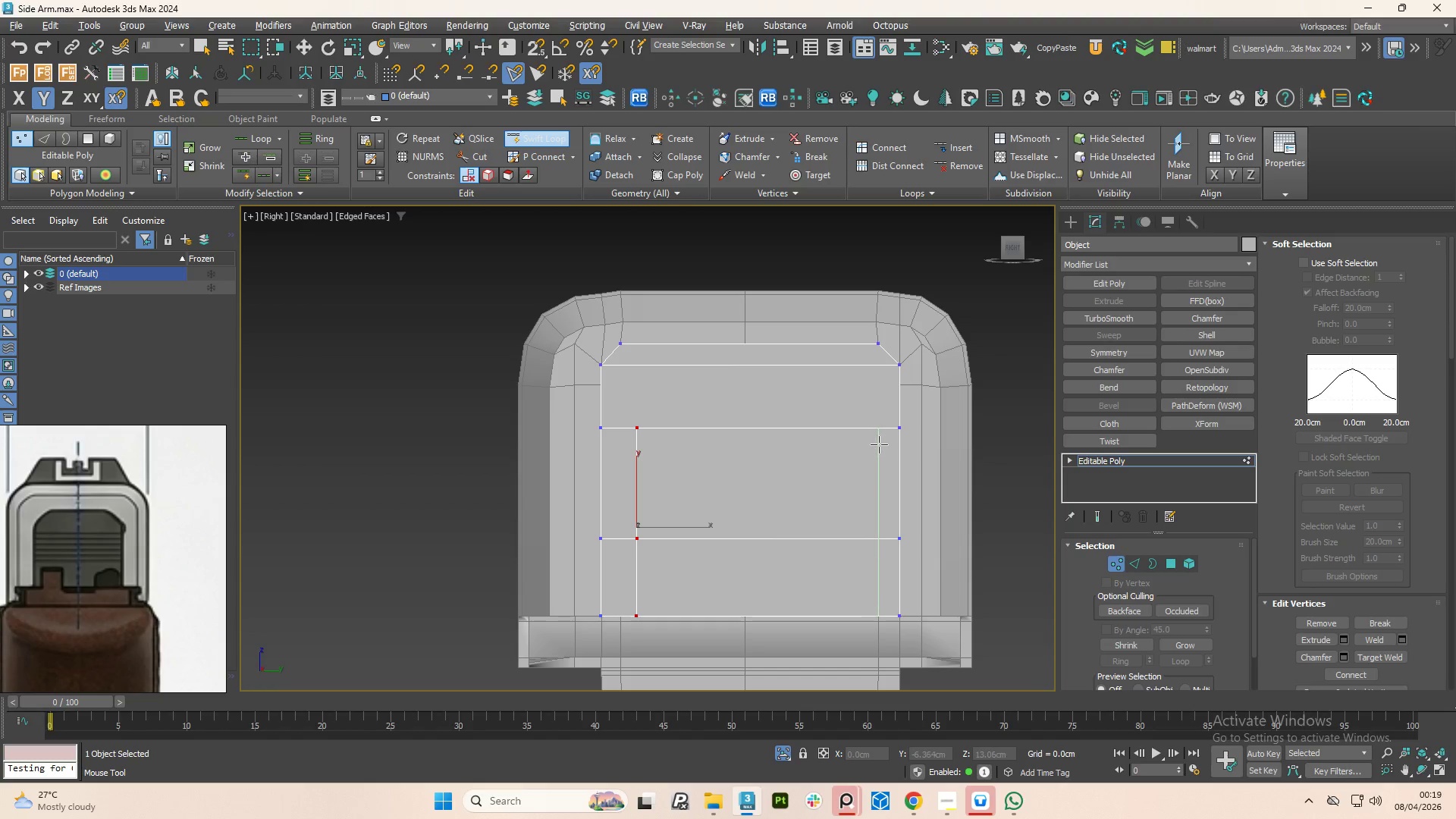 
right_click([872, 443])
 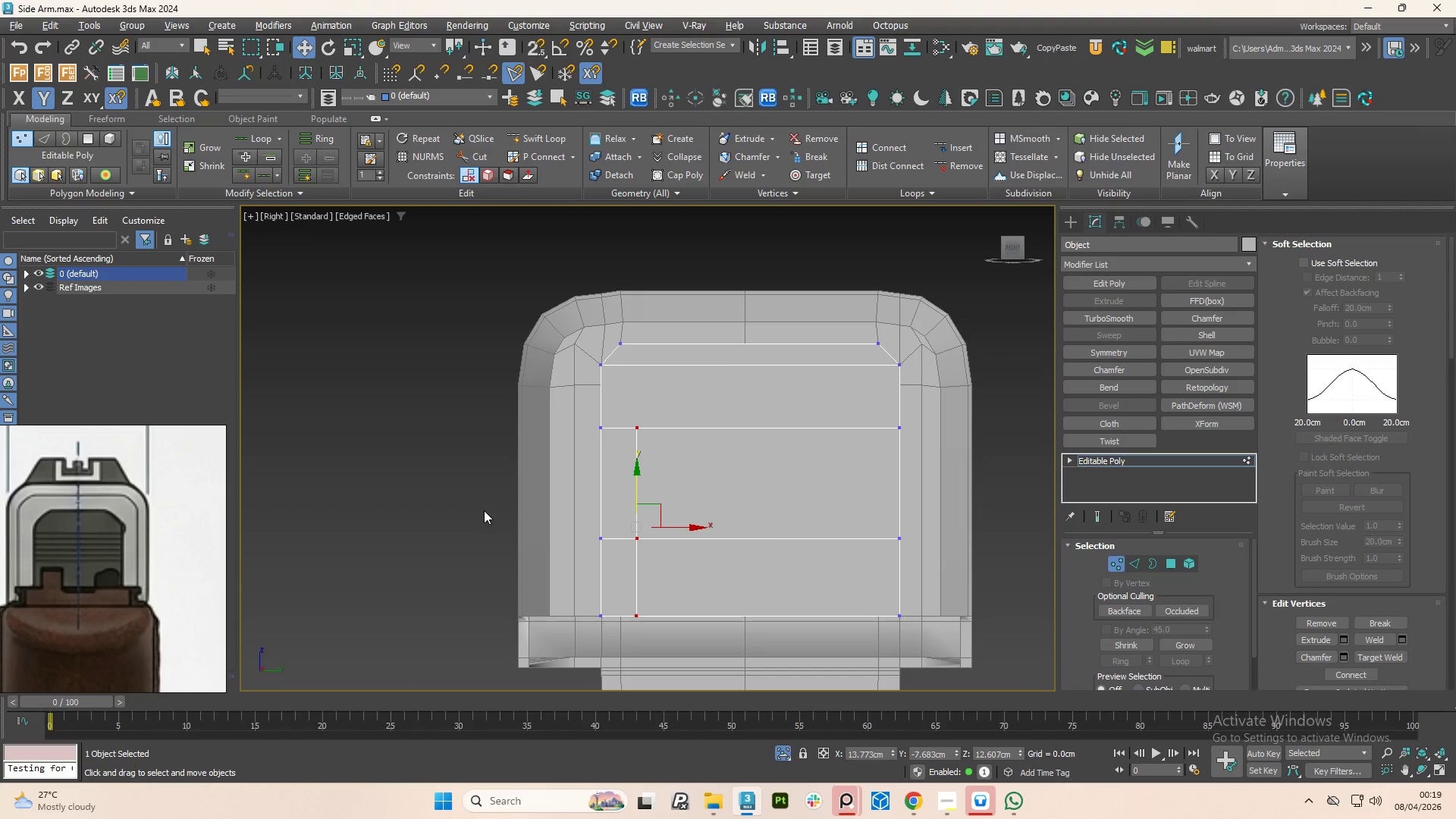 
key(Control+Z)
 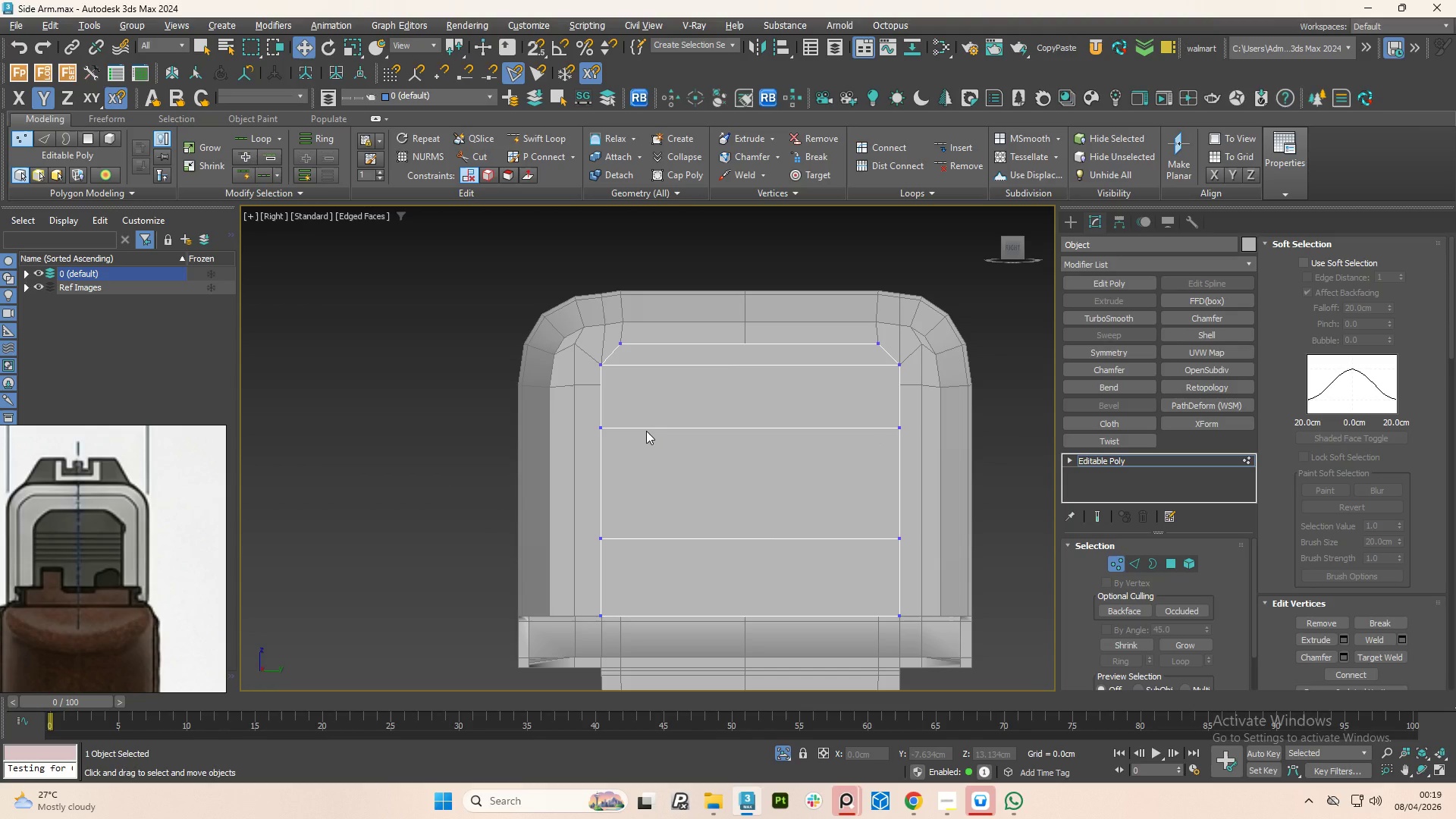 
key(2)
 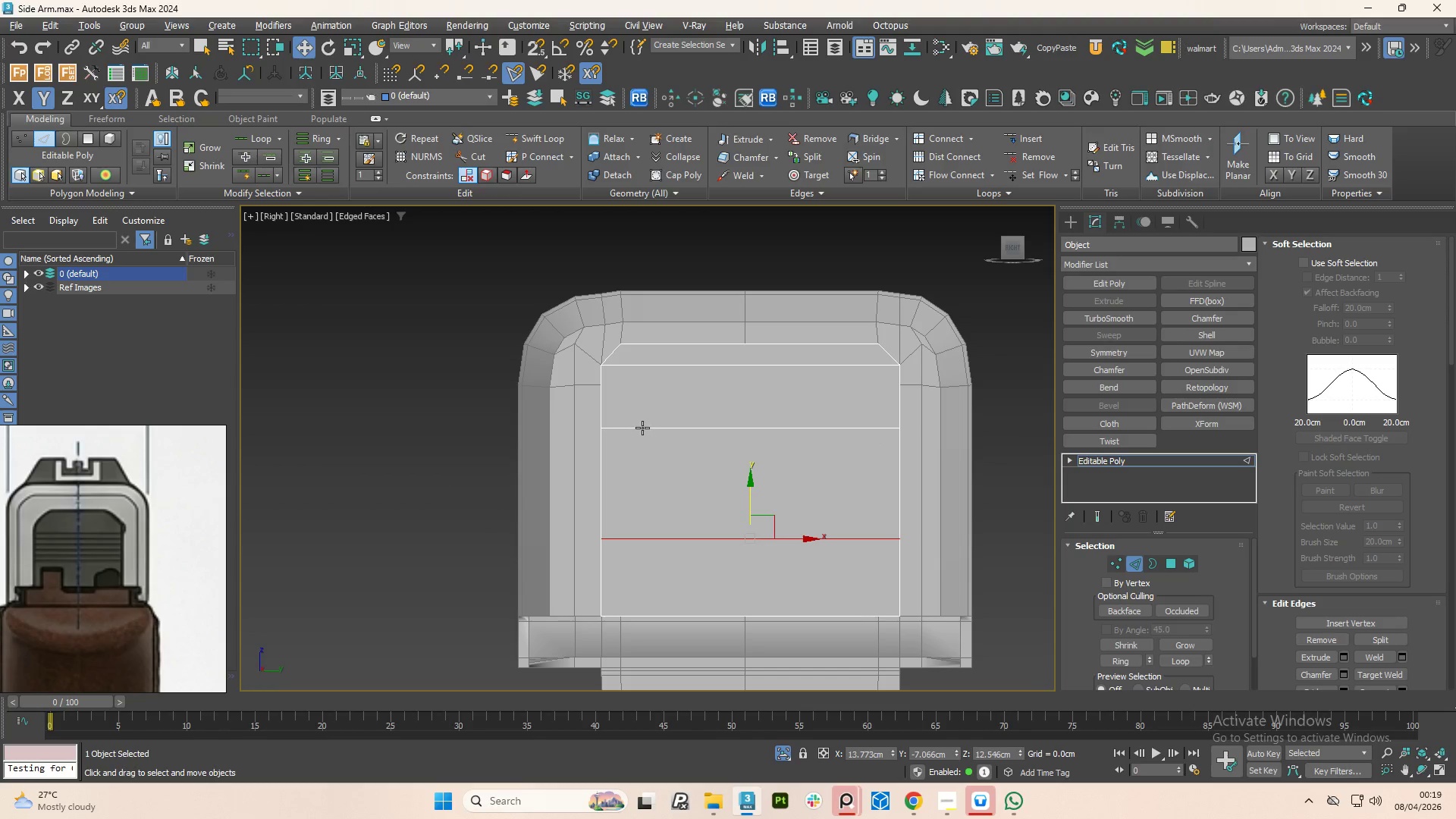 
left_click([642, 428])
 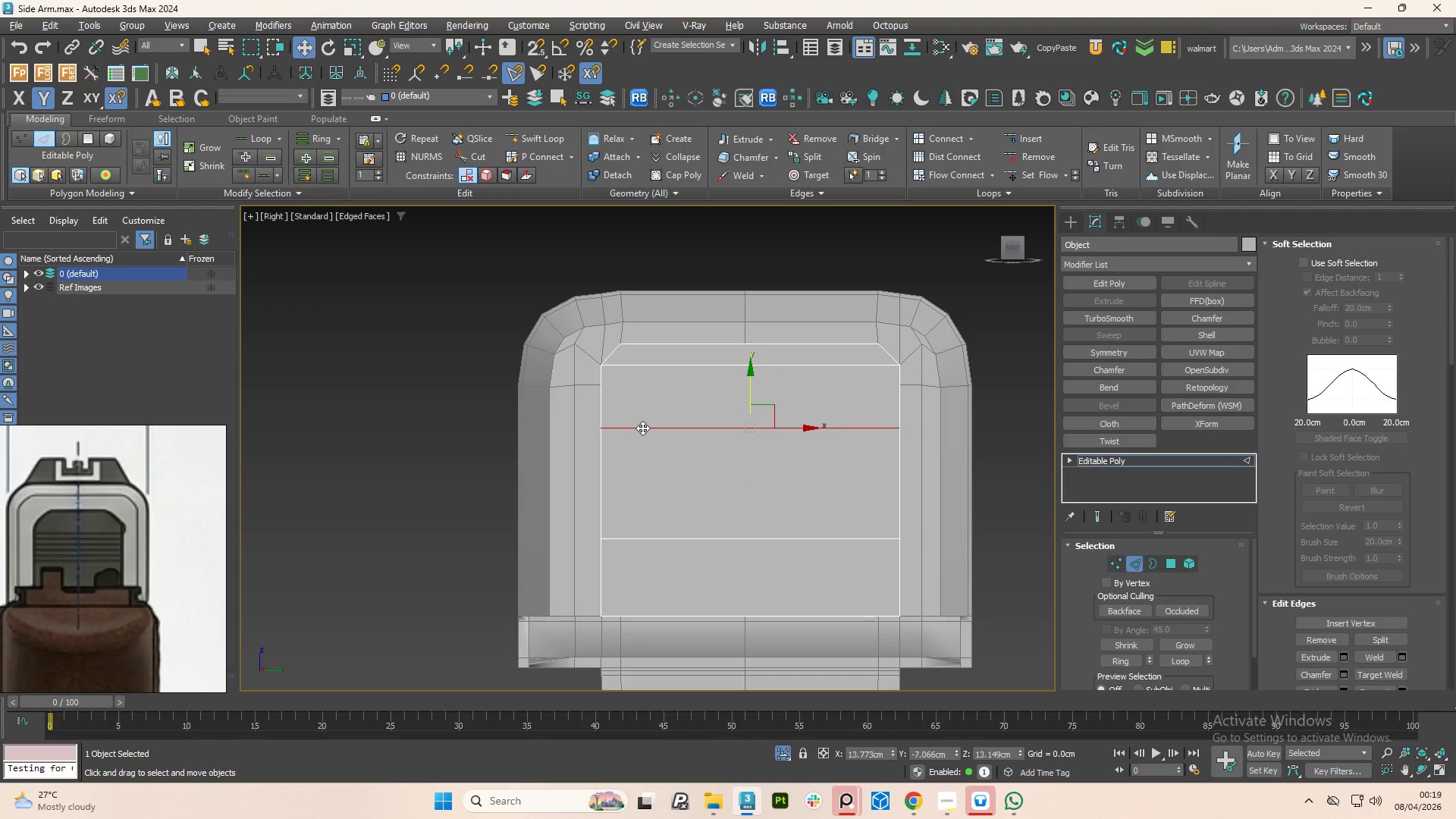 
key(Control+ControlLeft)
 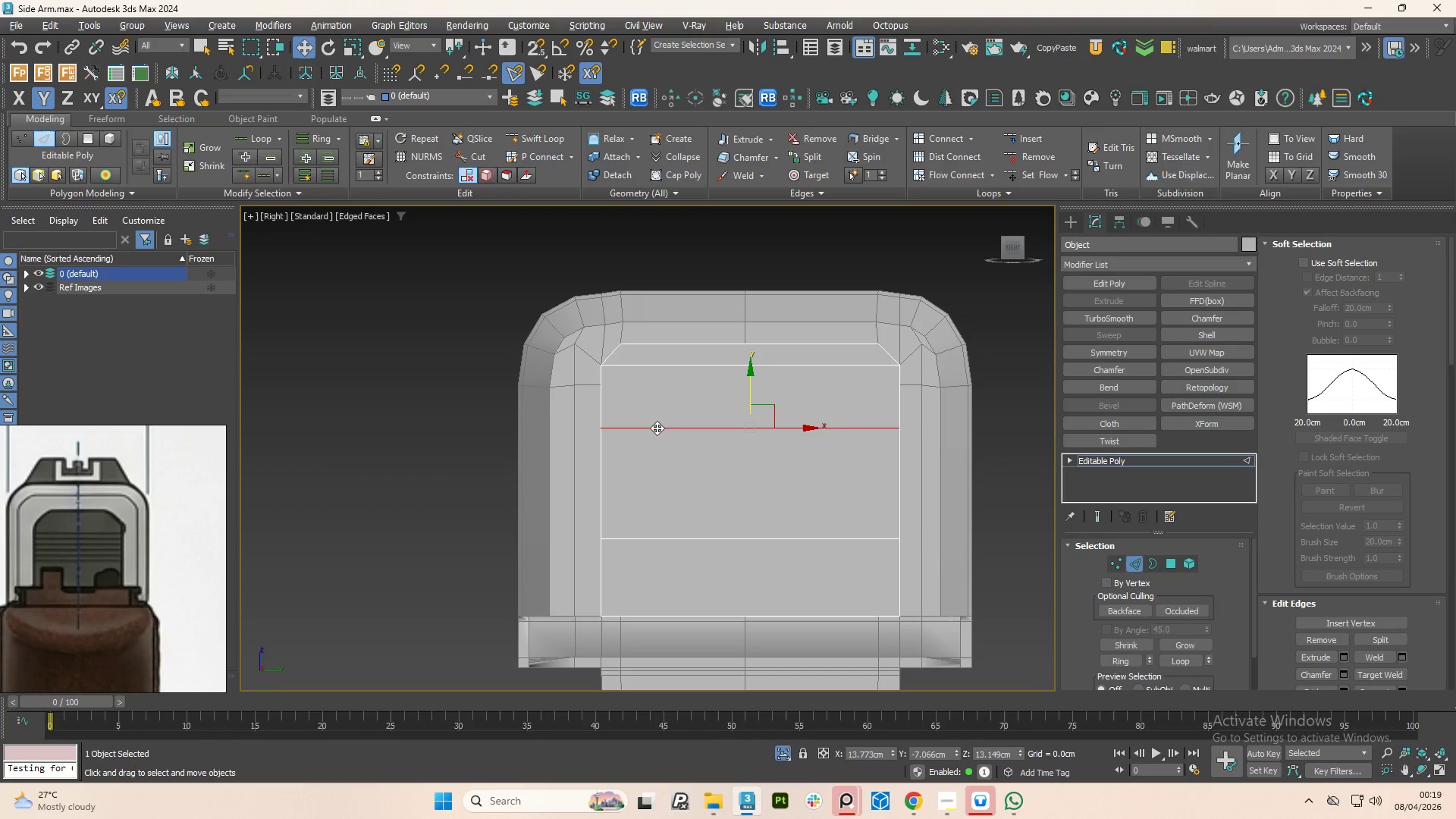 
hold_key(key=ControlLeft, duration=1.5)
left_click([680, 368])
 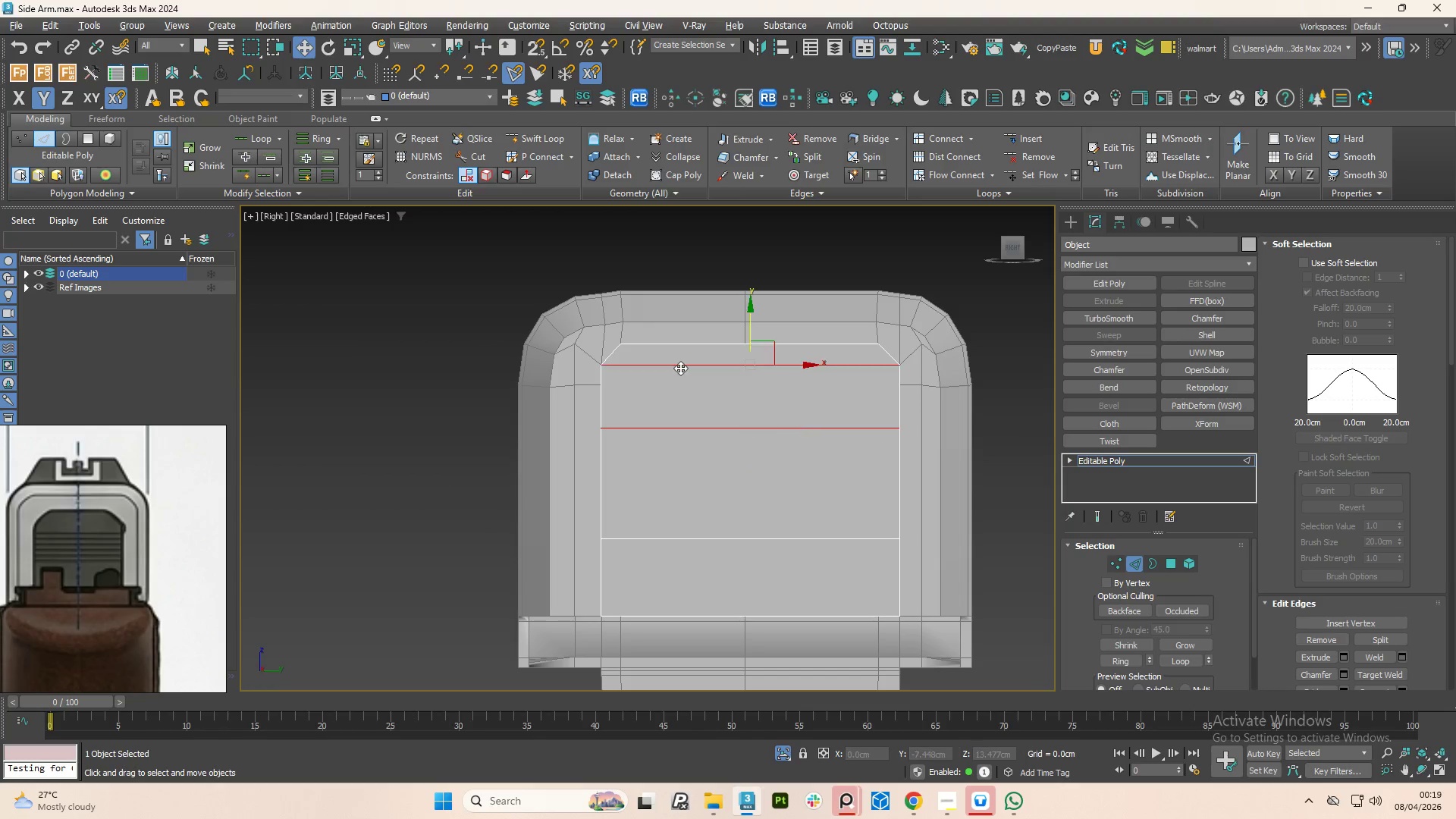 
double_click([680, 368])
 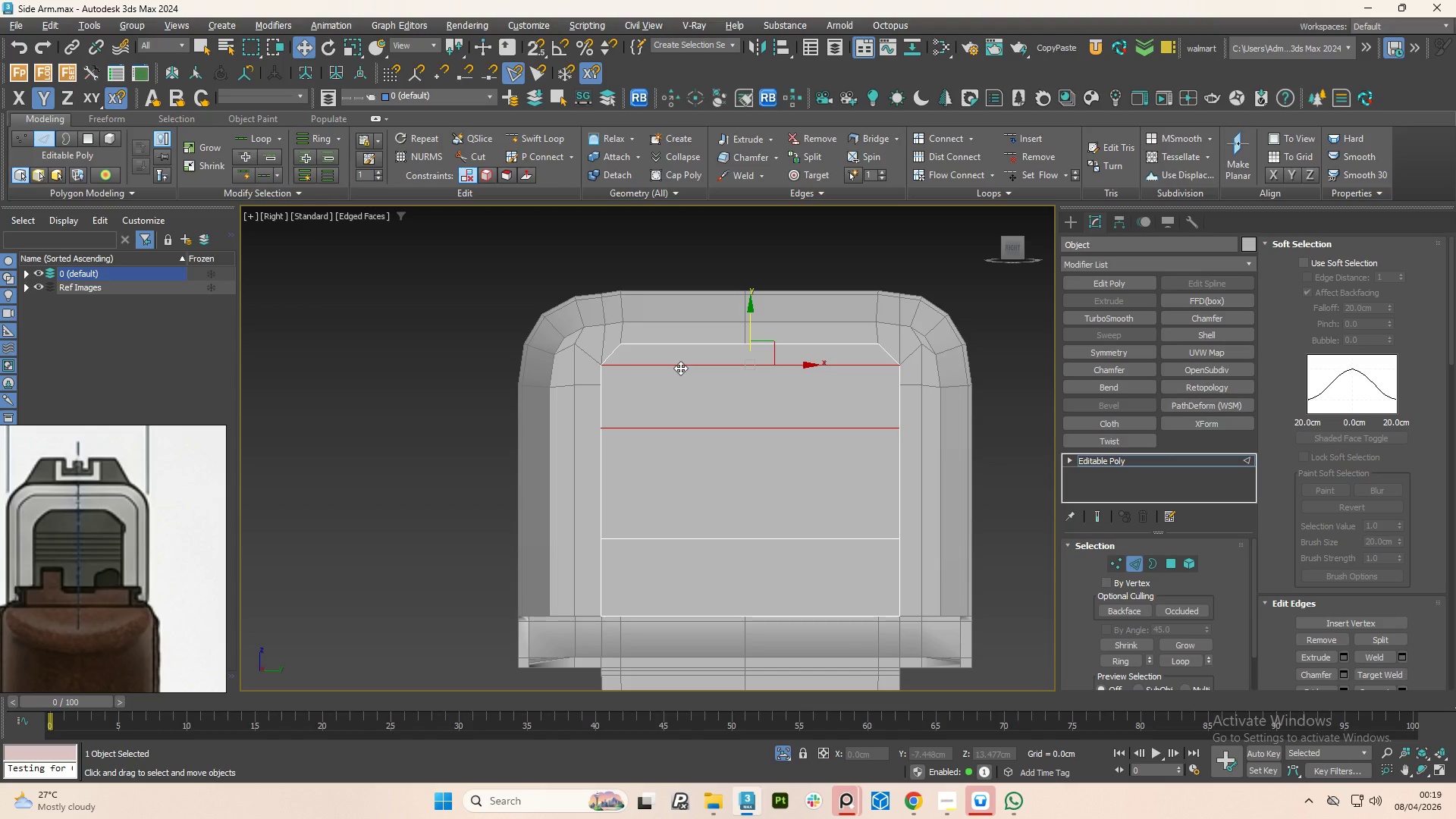 
hold_key(key=ControlLeft, duration=1.52)
left_click([694, 535])
 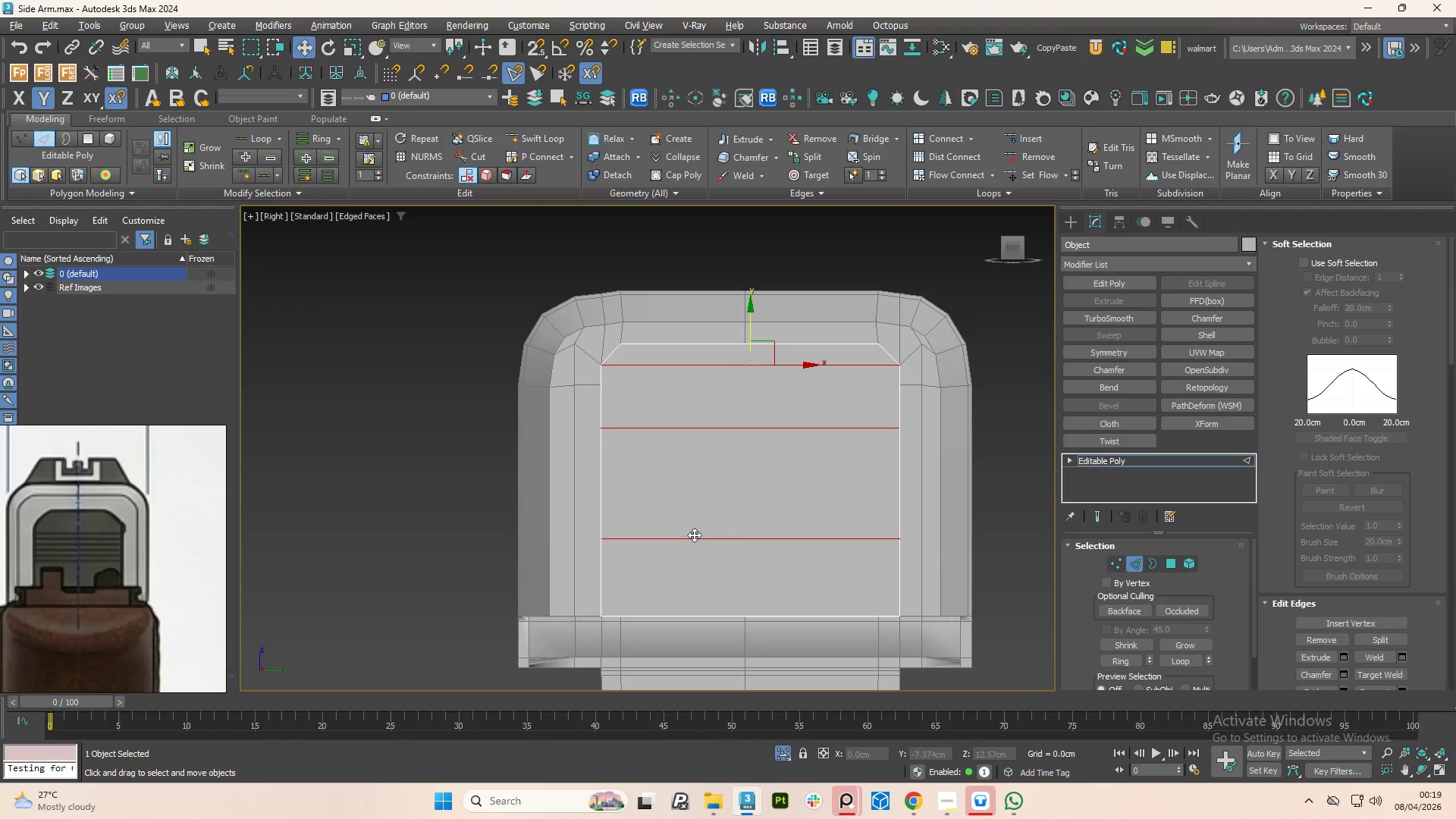 
double_click([694, 535])
 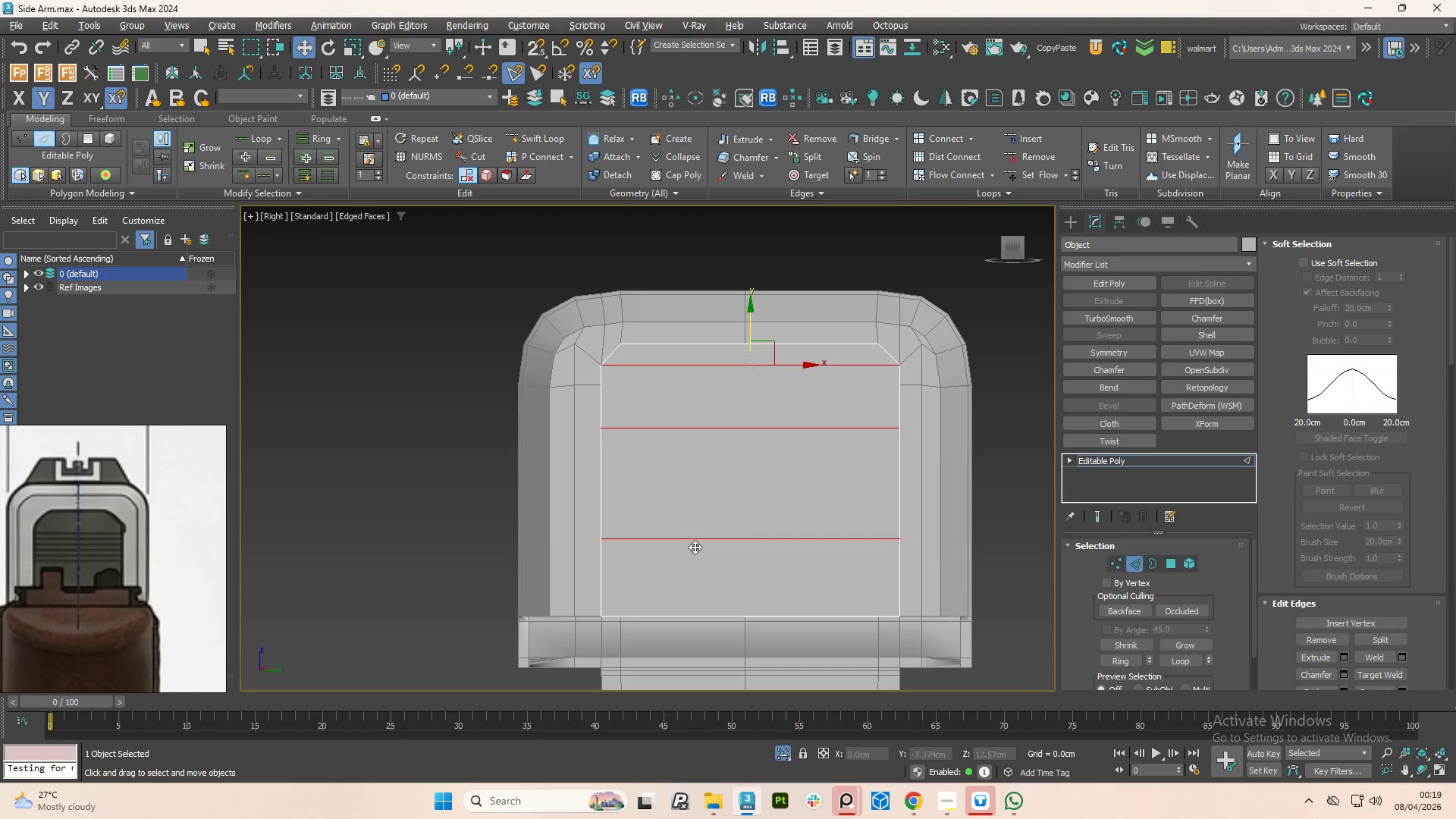 
hold_key(key=ControlLeft, duration=1.51)
left_click([689, 614])
 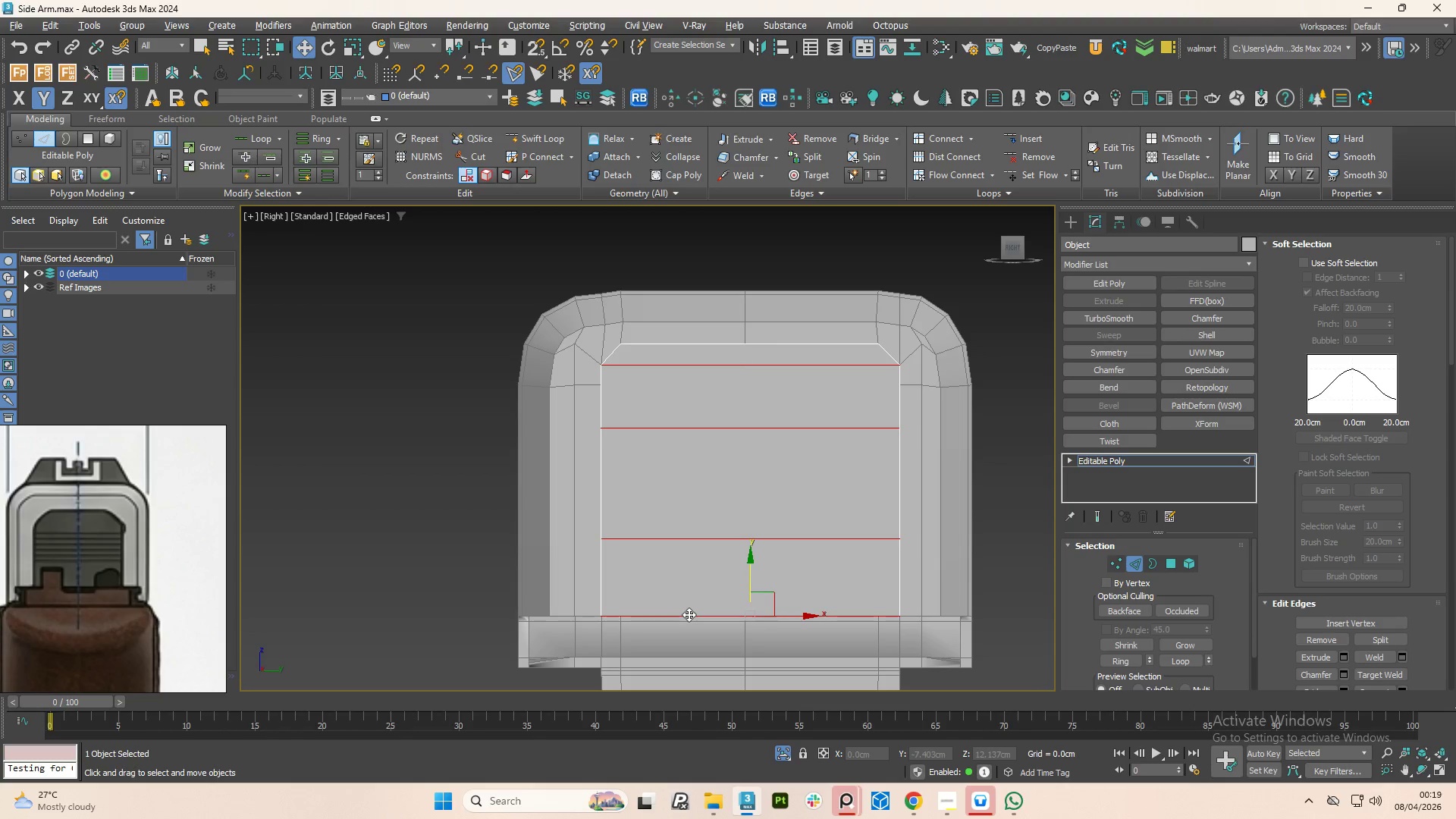 
double_click([689, 614])
 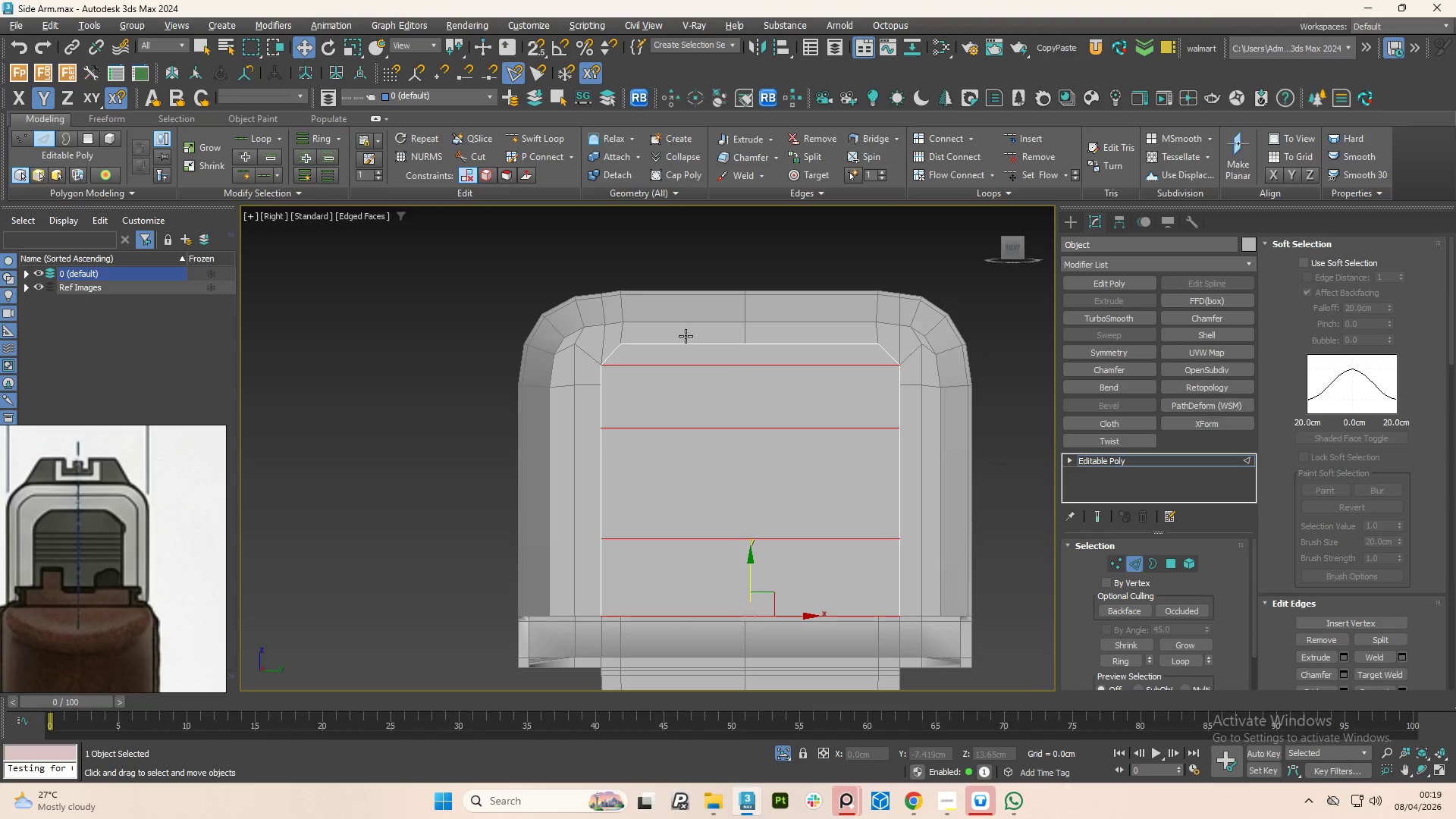 
hold_key(key=ControlLeft, duration=0.62)
left_click([686, 347])
 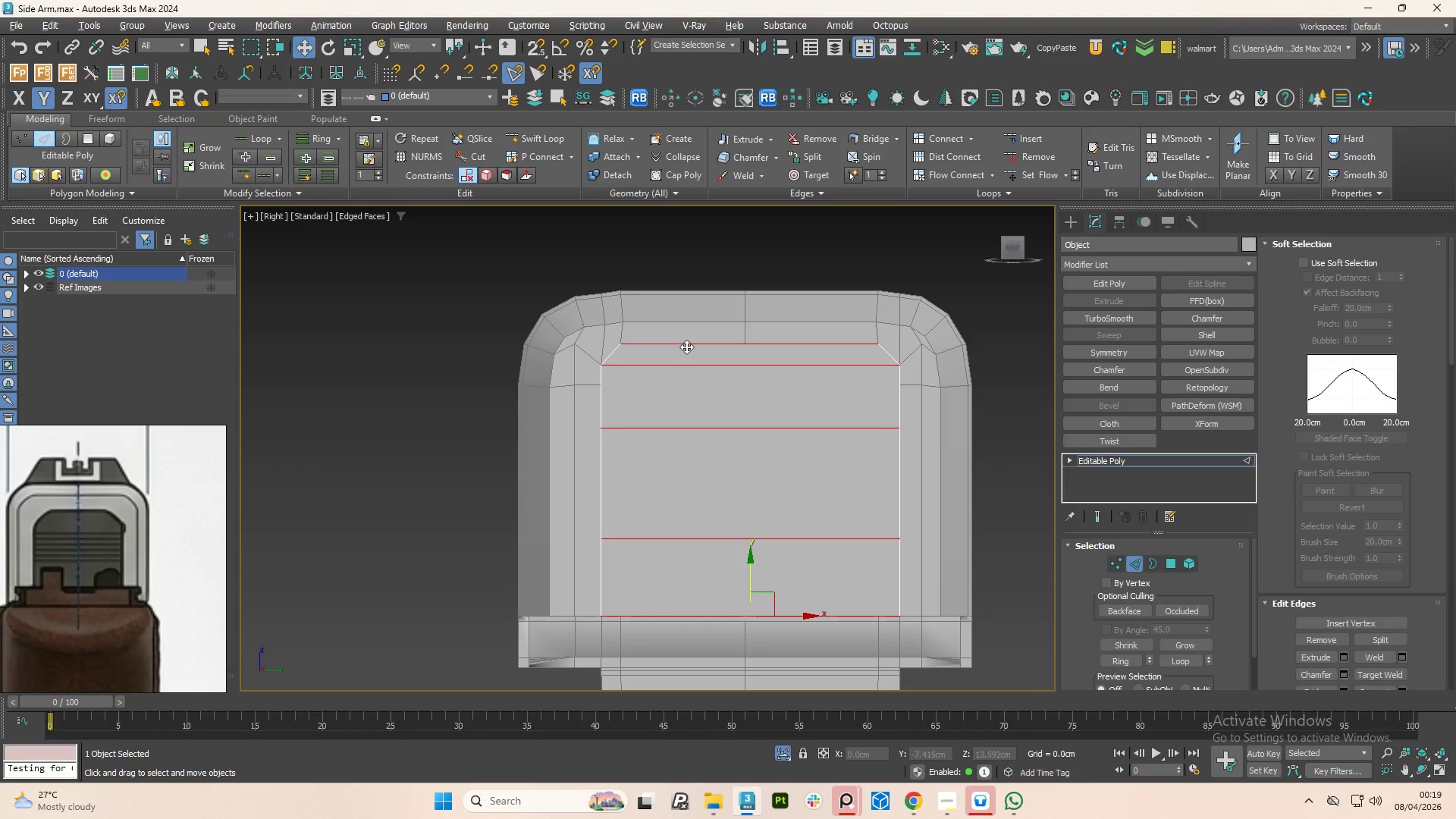 
double_click([686, 347])
 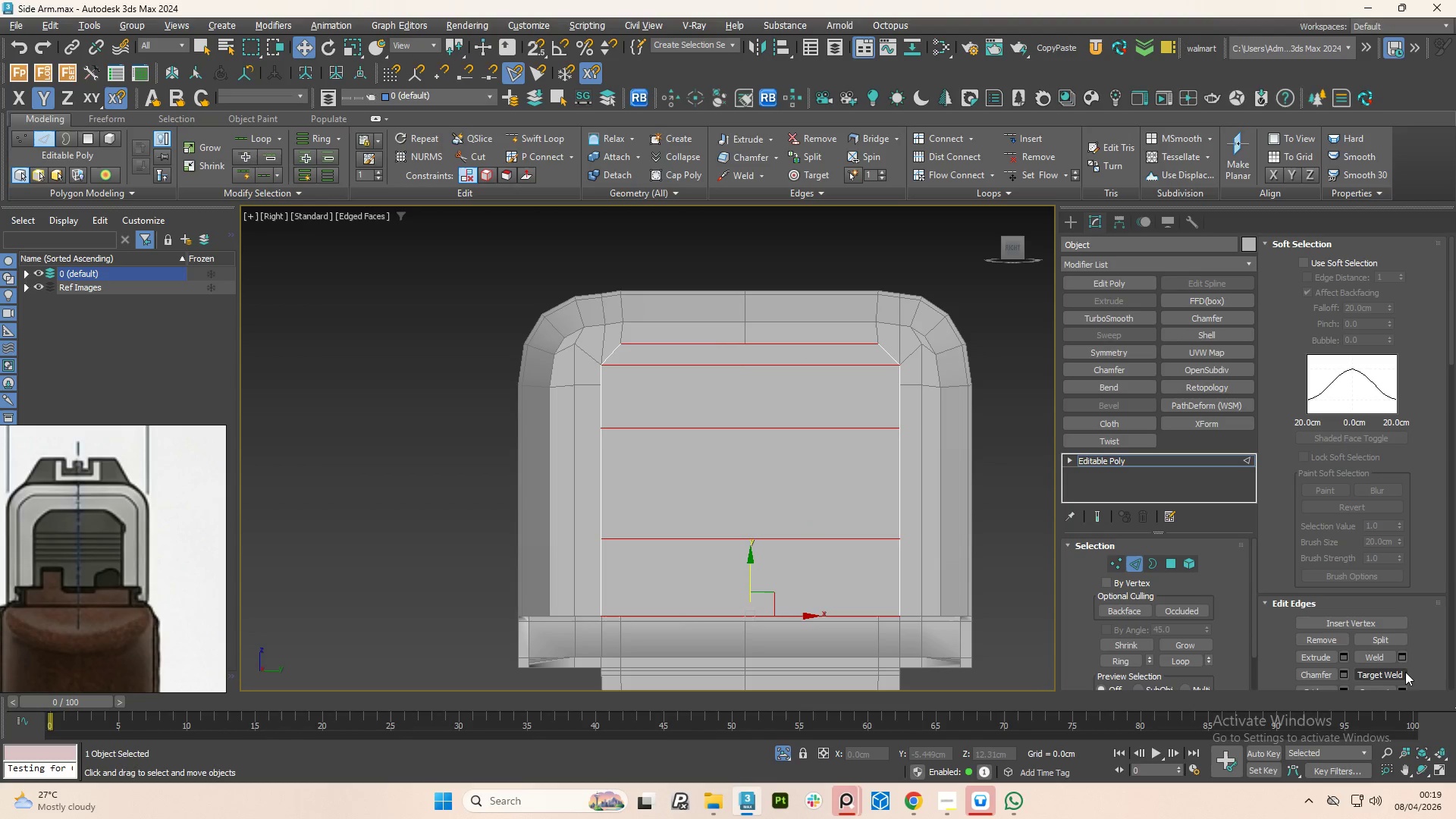 
scroll: coordinate [1367, 664], scroll_direction: down, amount: 2.0
 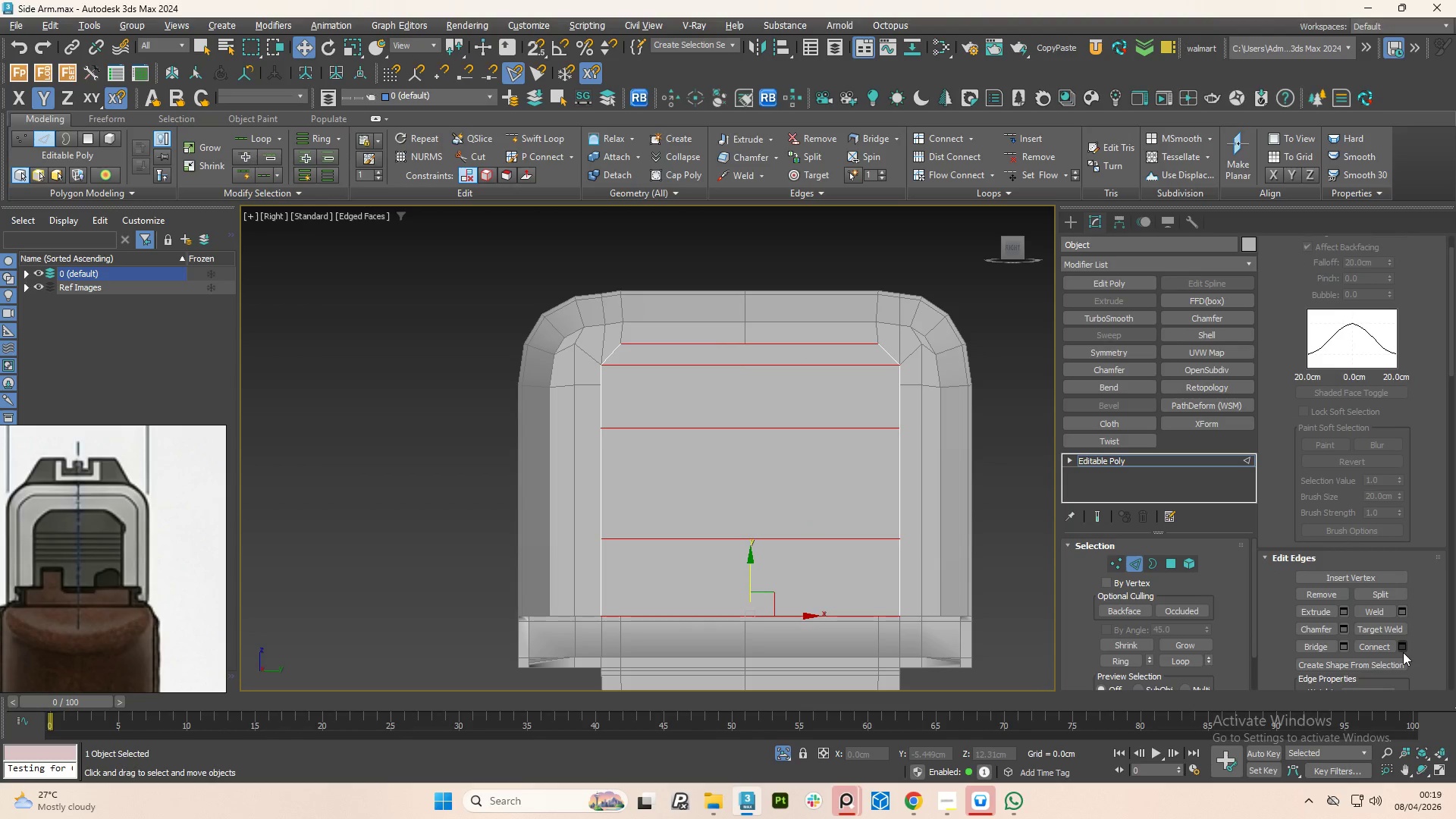 
left_click([1403, 651])
 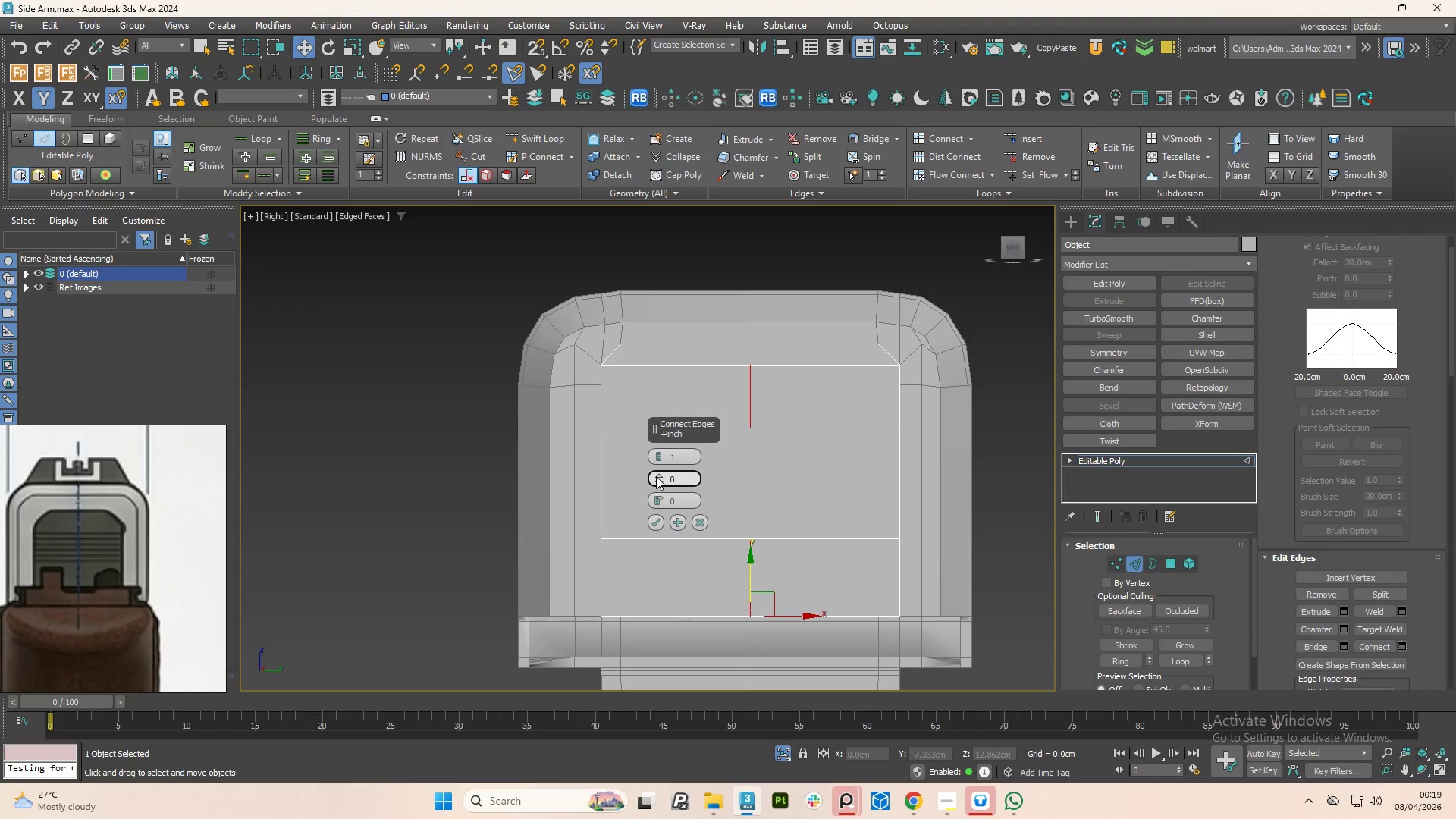 
left_click_drag(start_coordinate=[656, 476], to_coordinate=[667, 477])
 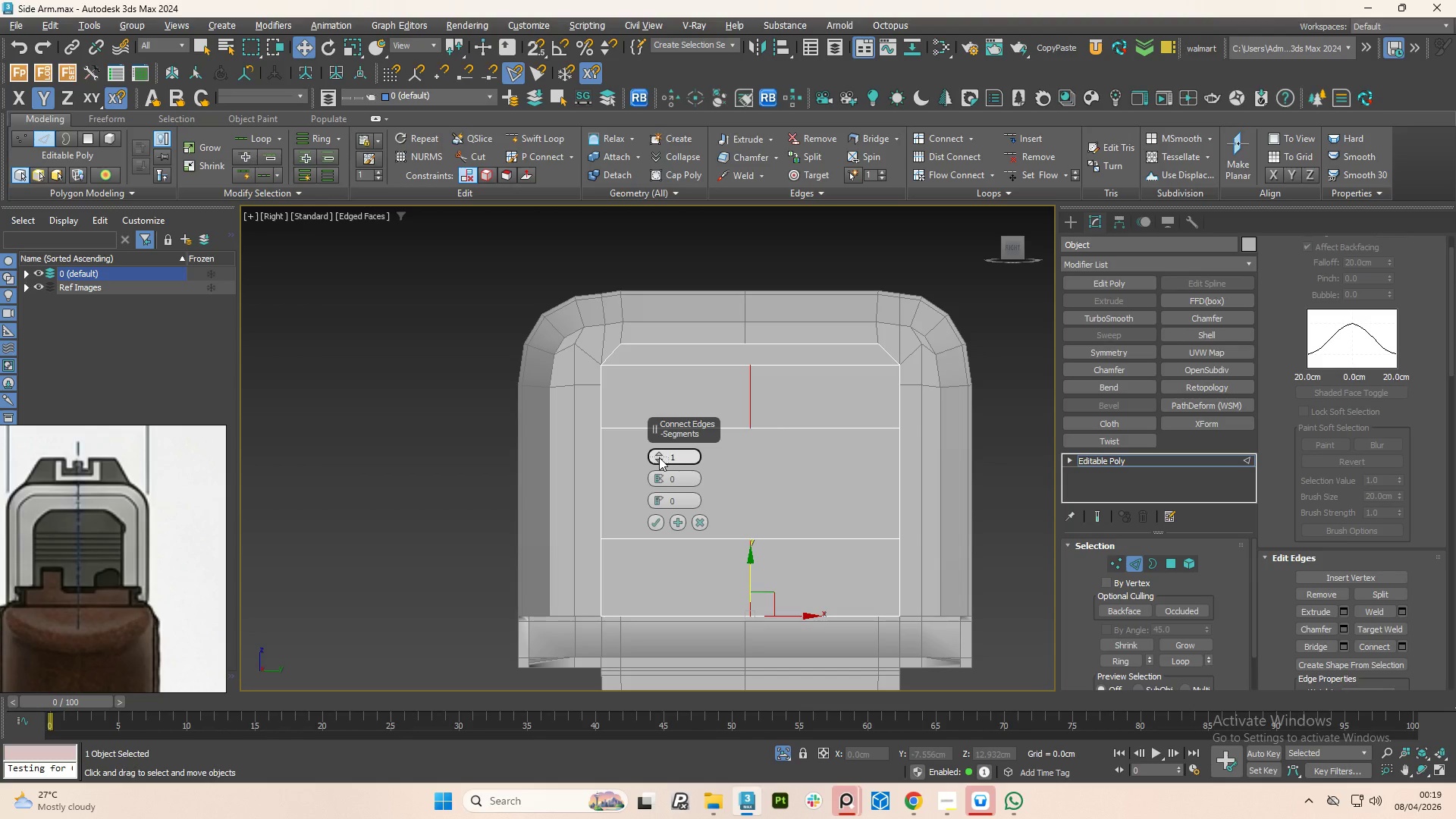 
left_click_drag(start_coordinate=[659, 457], to_coordinate=[675, 449])
 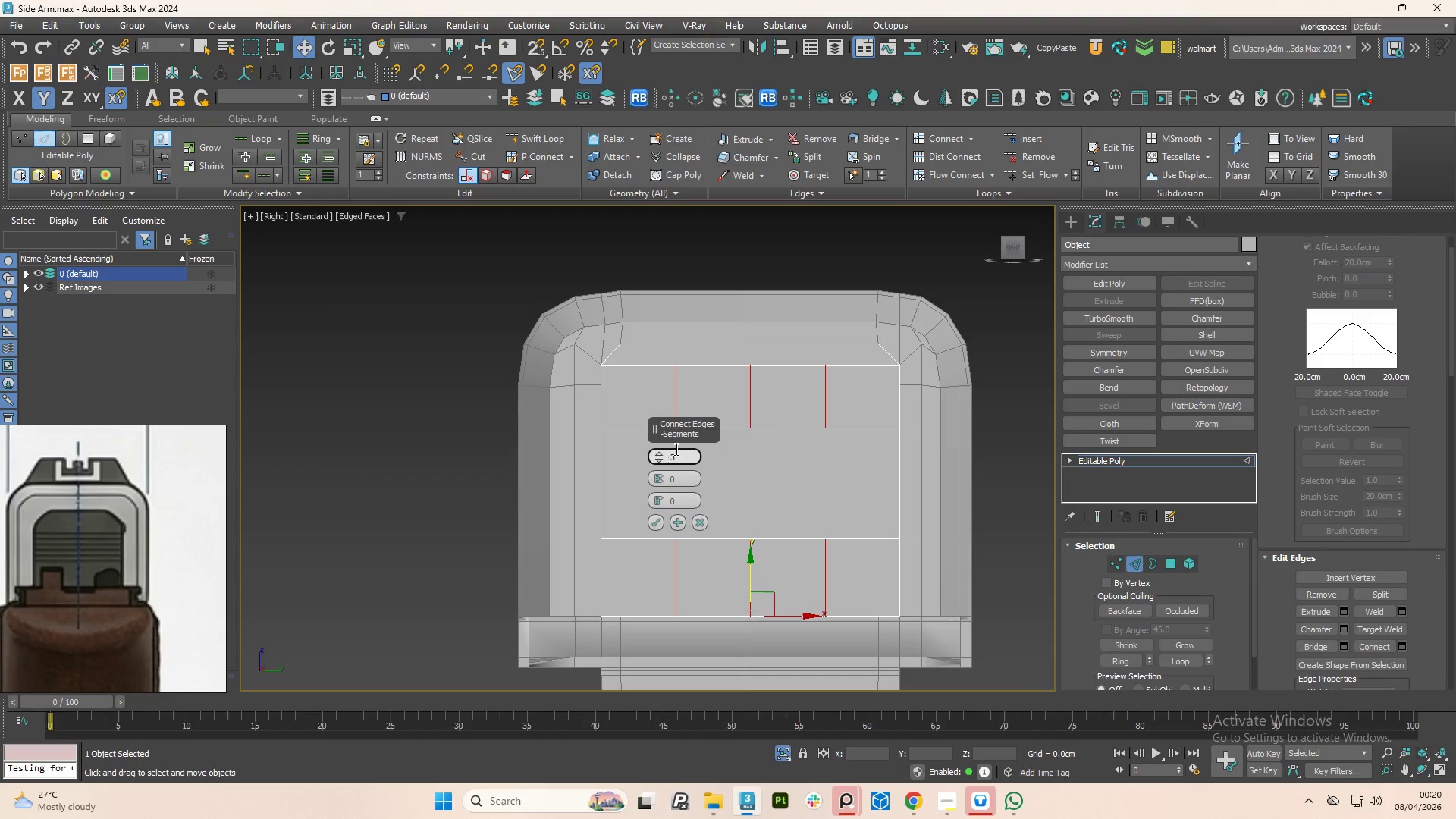 
wait(8.84)
 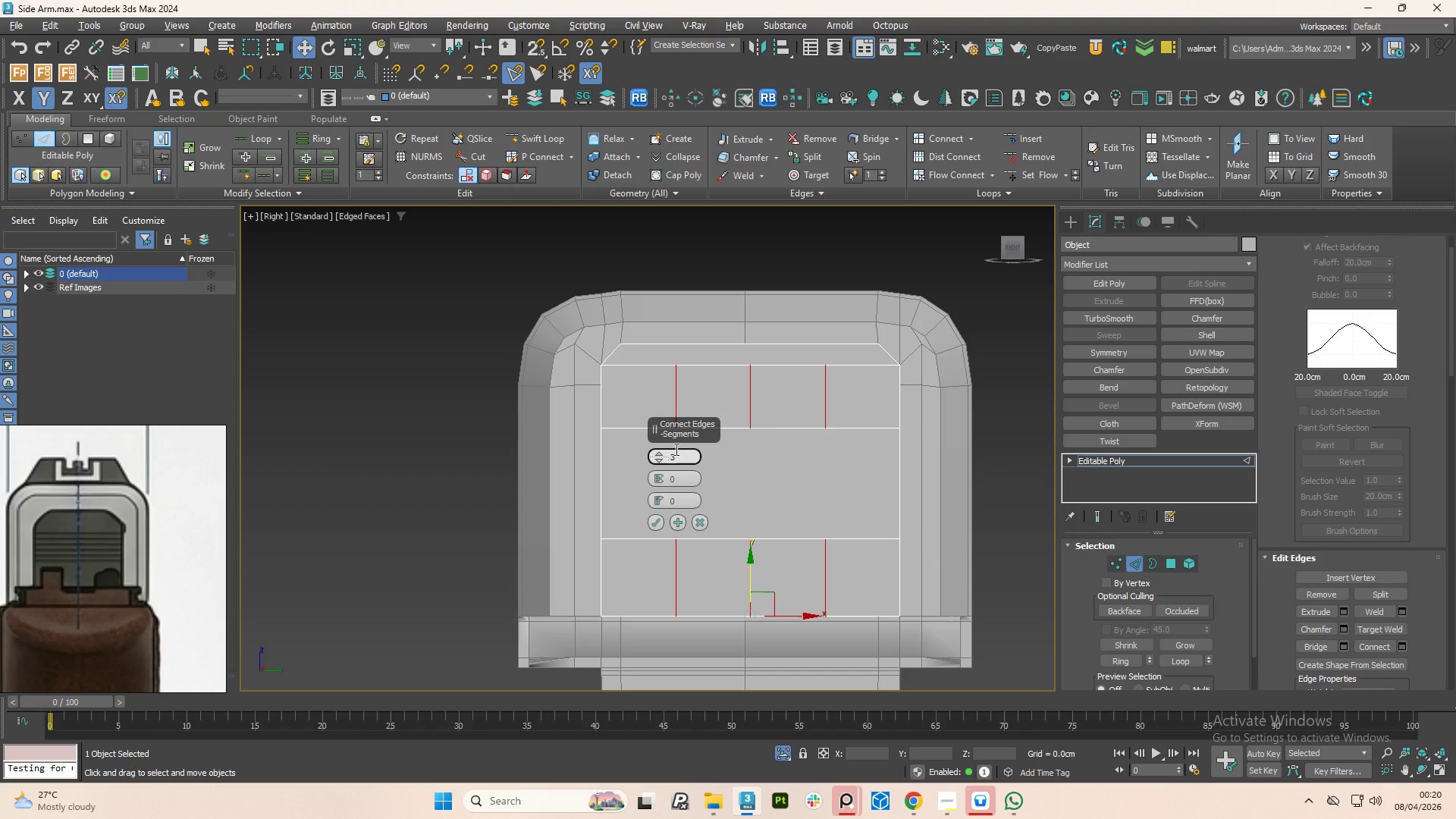 
left_click([661, 450])
 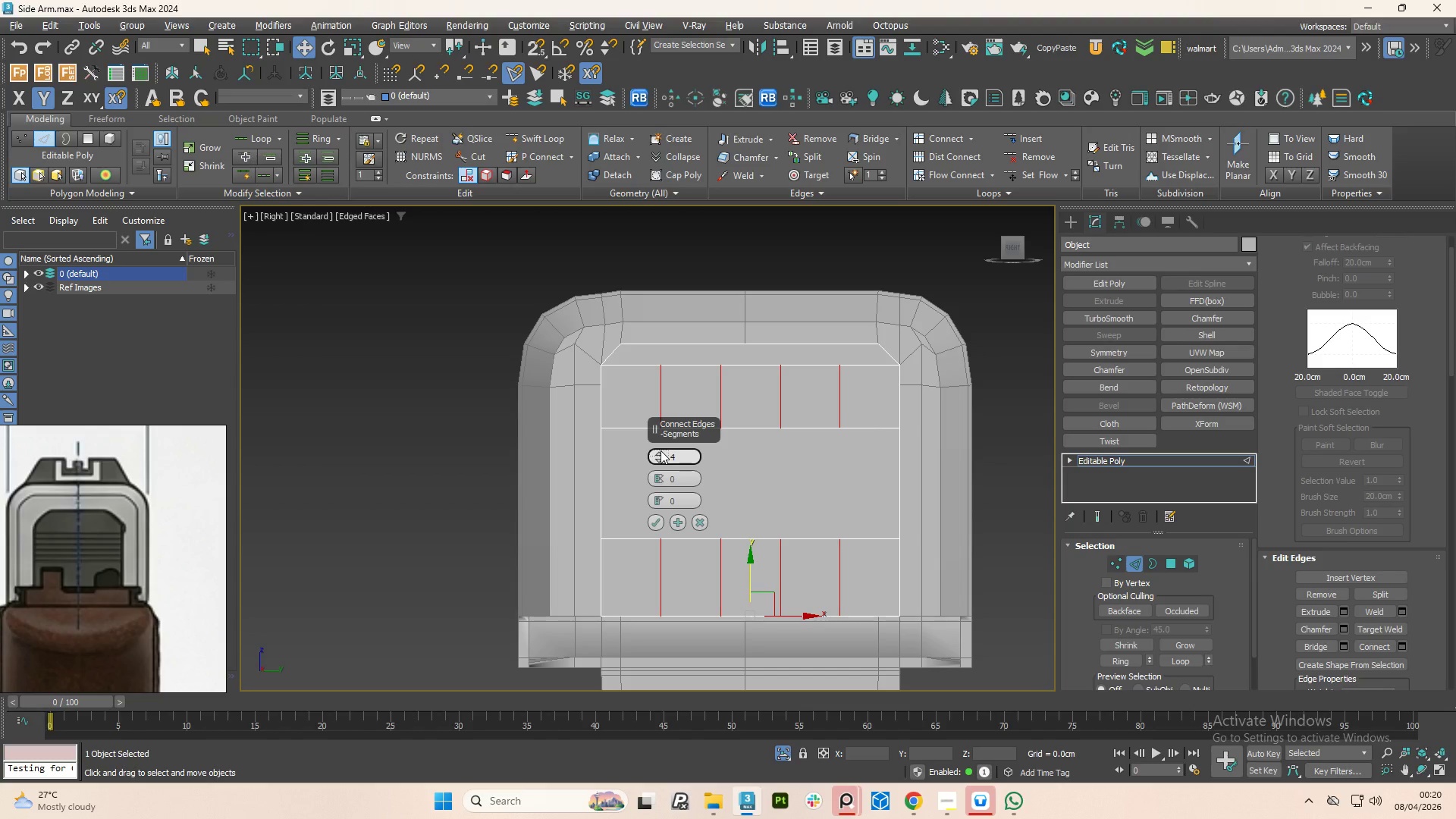 
left_click([661, 450])
 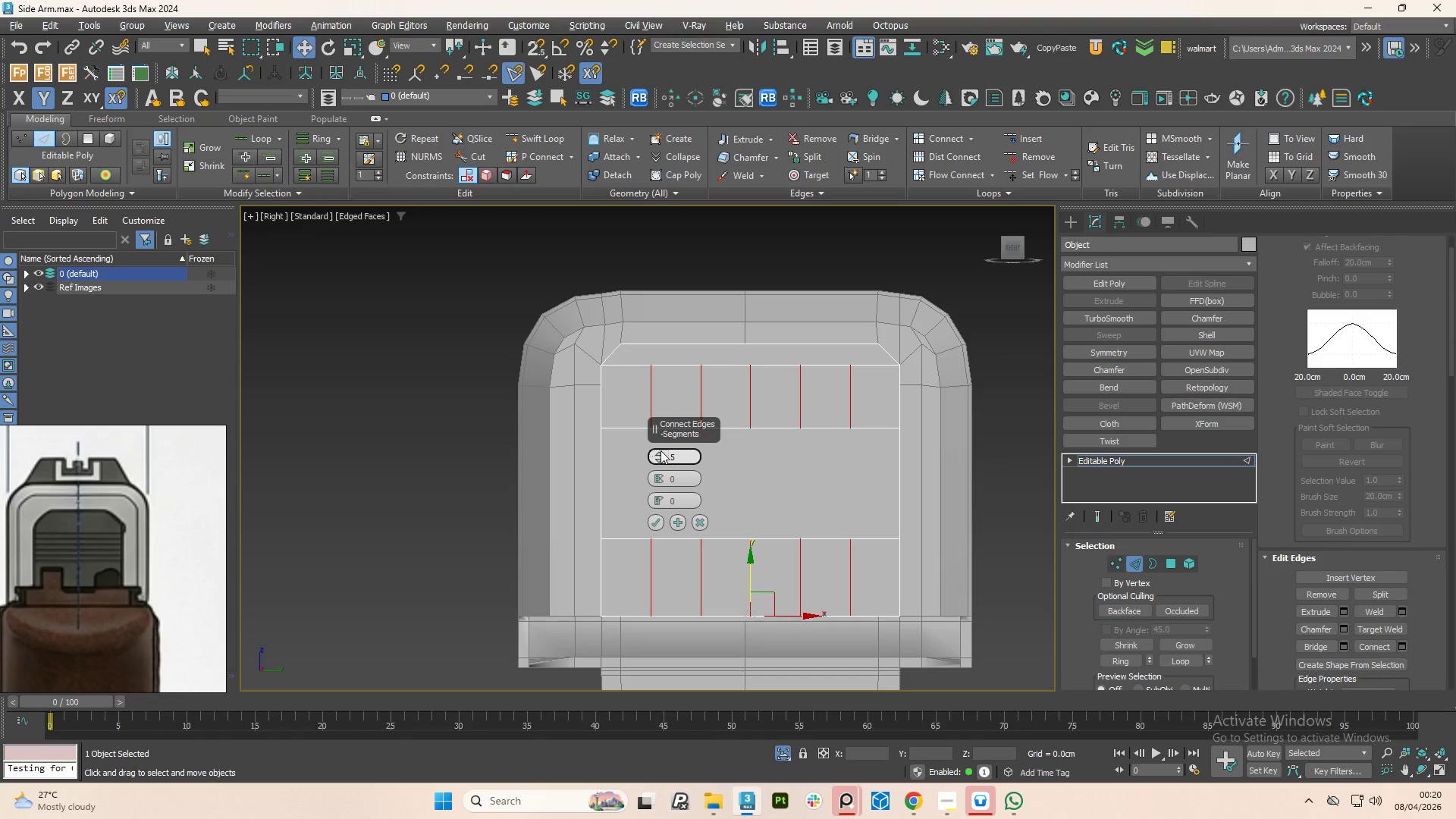 
left_click([661, 450])
 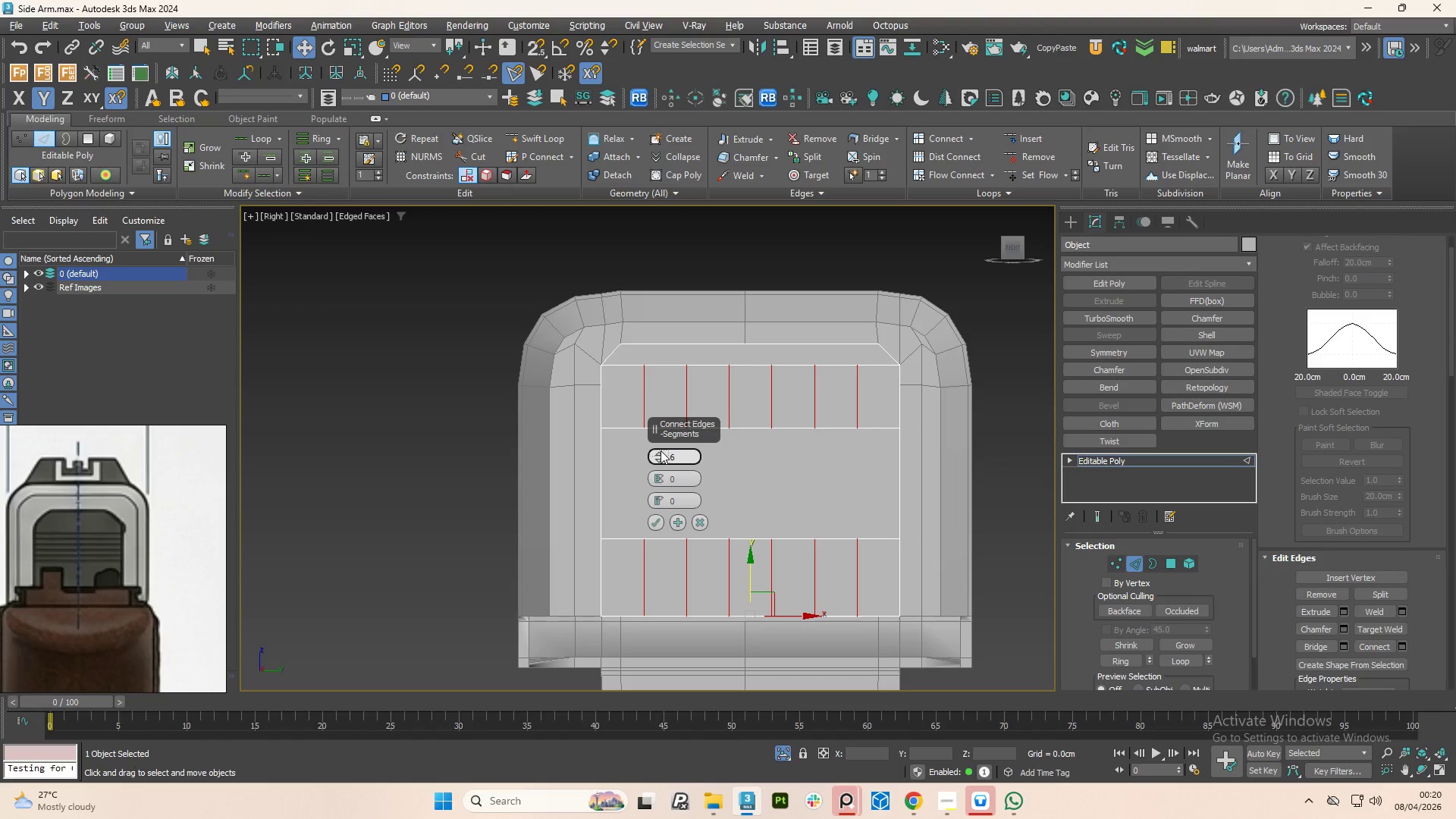 
left_click([661, 450])
 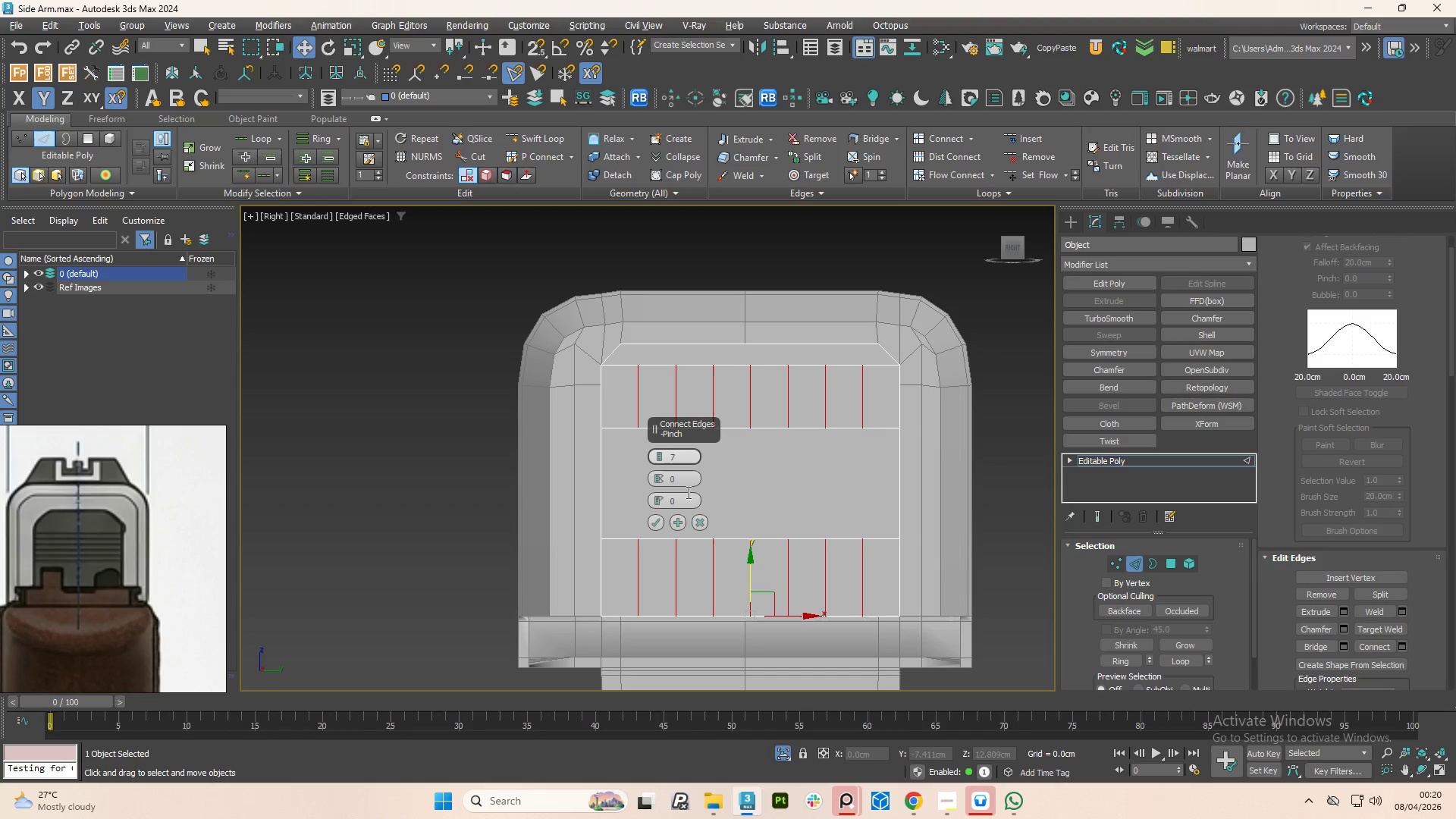 
left_click([657, 520])
 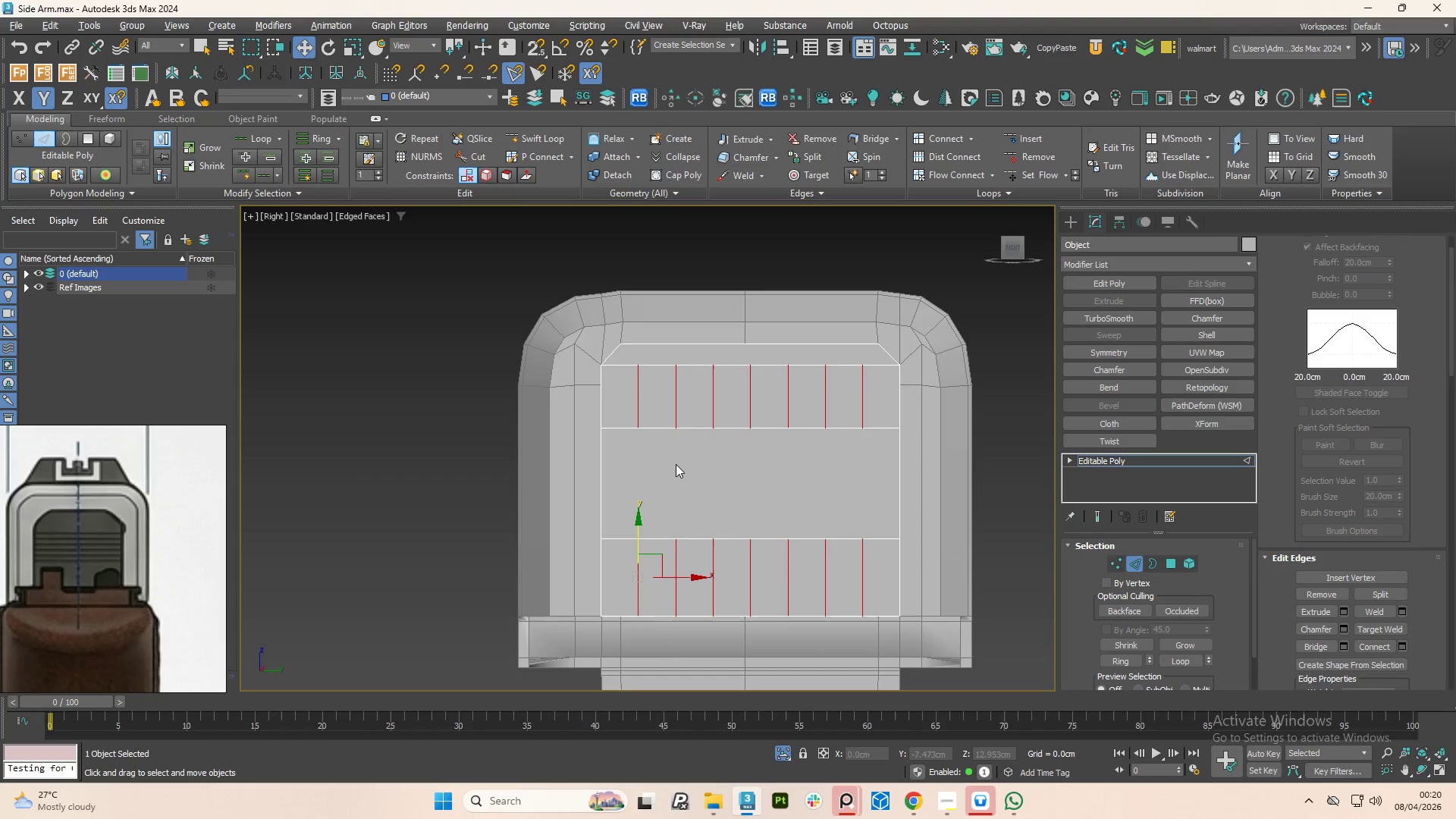 
scroll: coordinate [668, 483], scroll_direction: down, amount: 3.0
 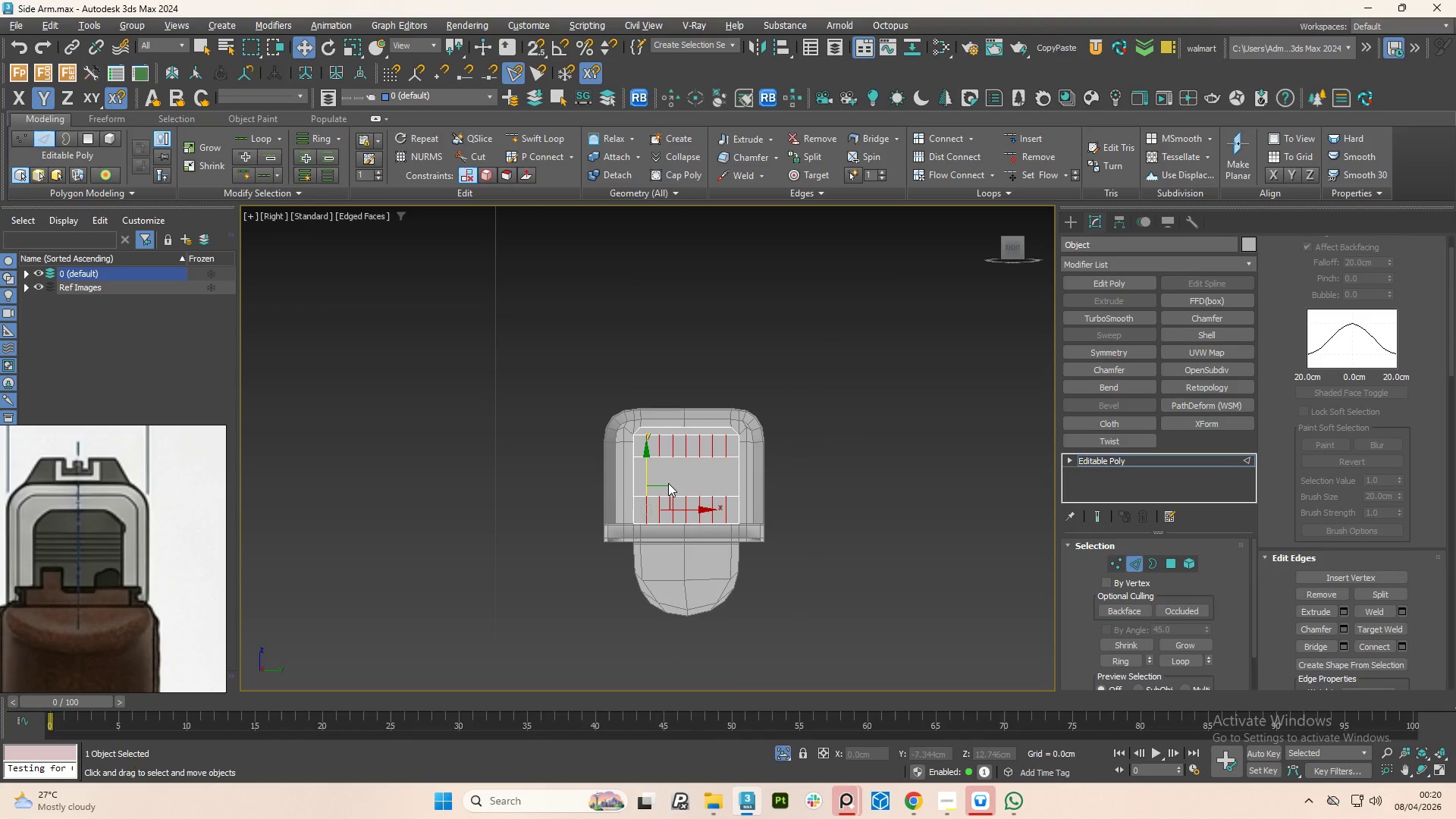 
hold_key(key=AltLeft, duration=1.5)
 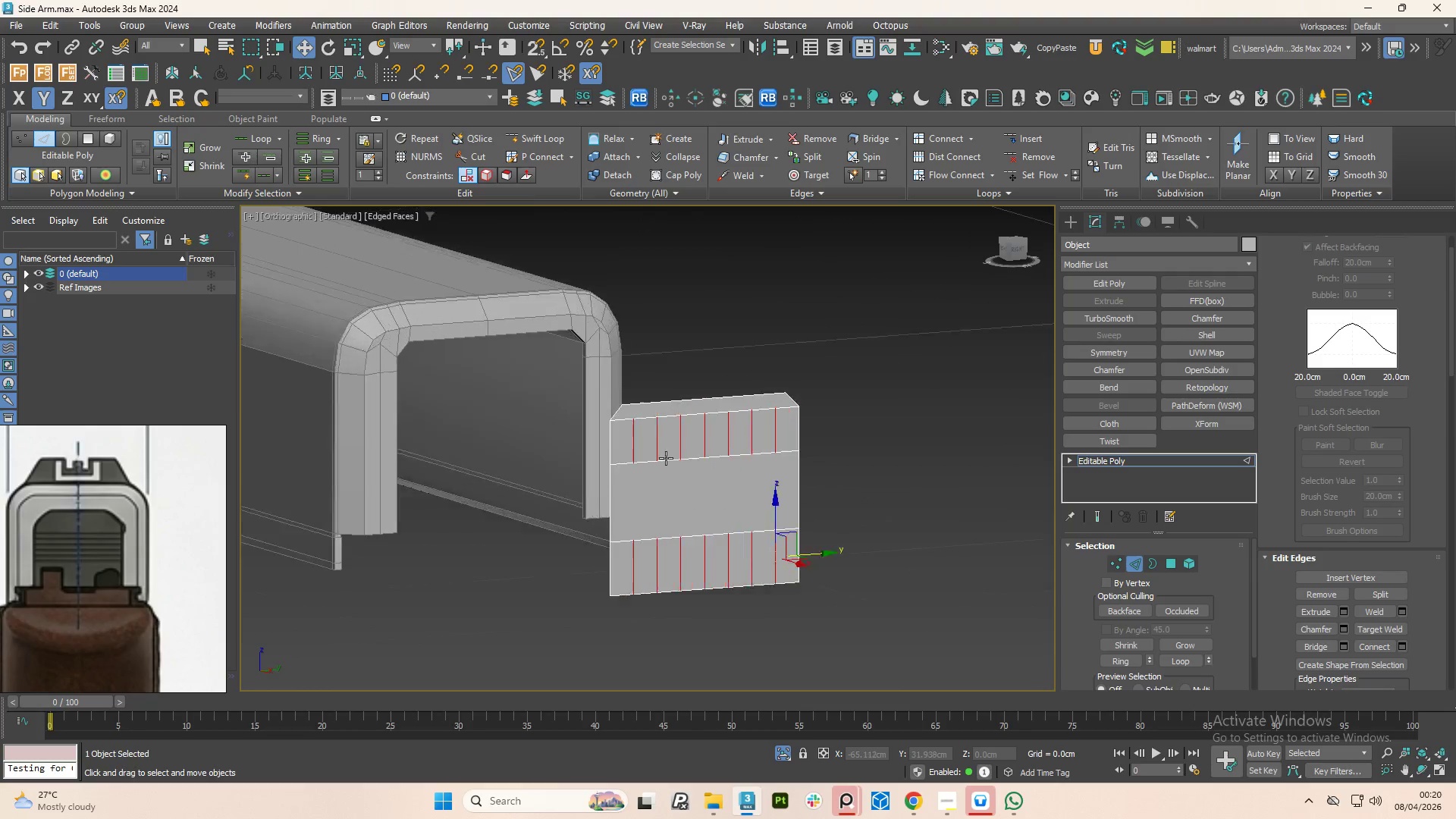 
key(Alt+AltLeft)
 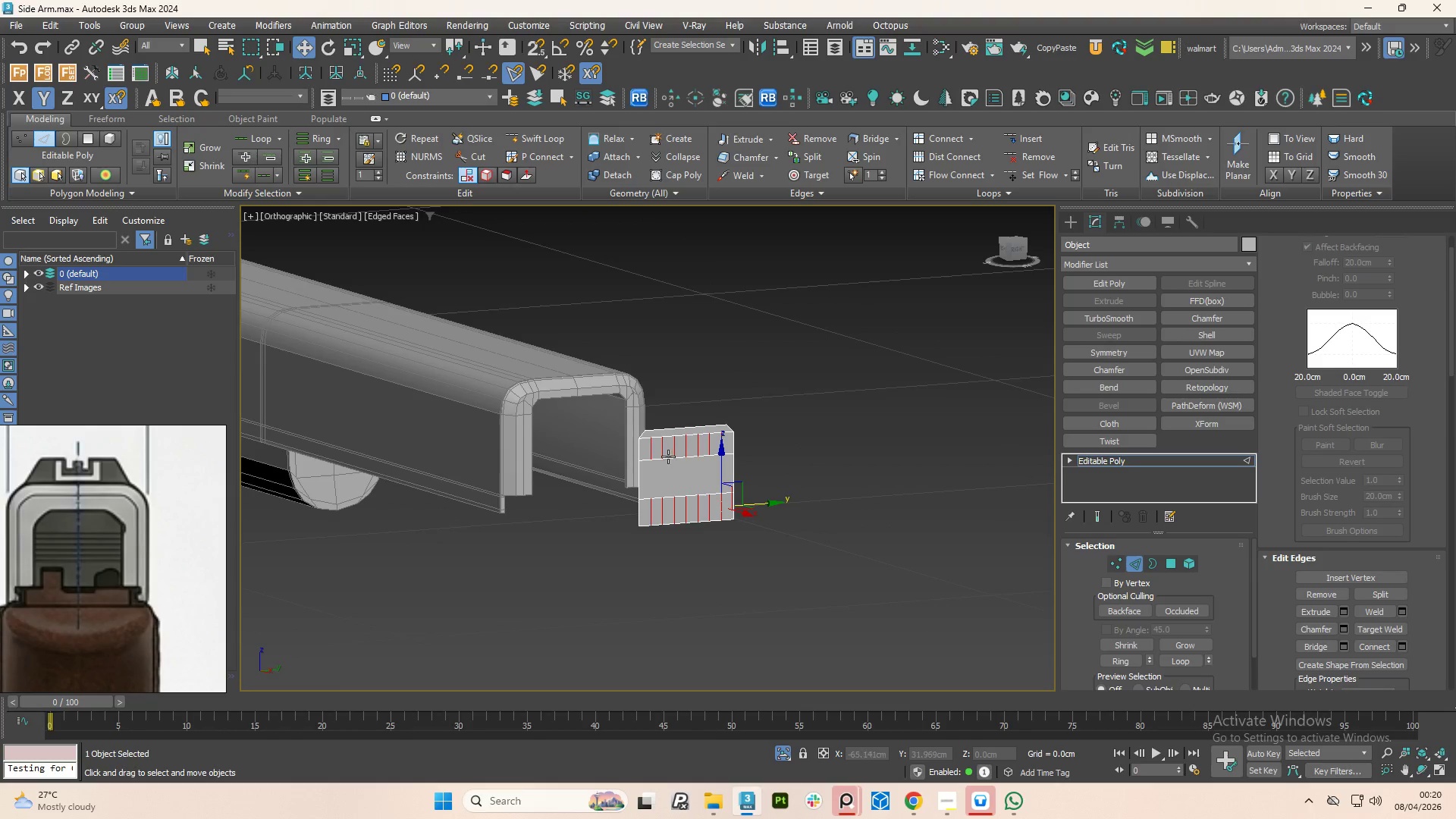 
scroll: coordinate [657, 470], scroll_direction: up, amount: 4.0
 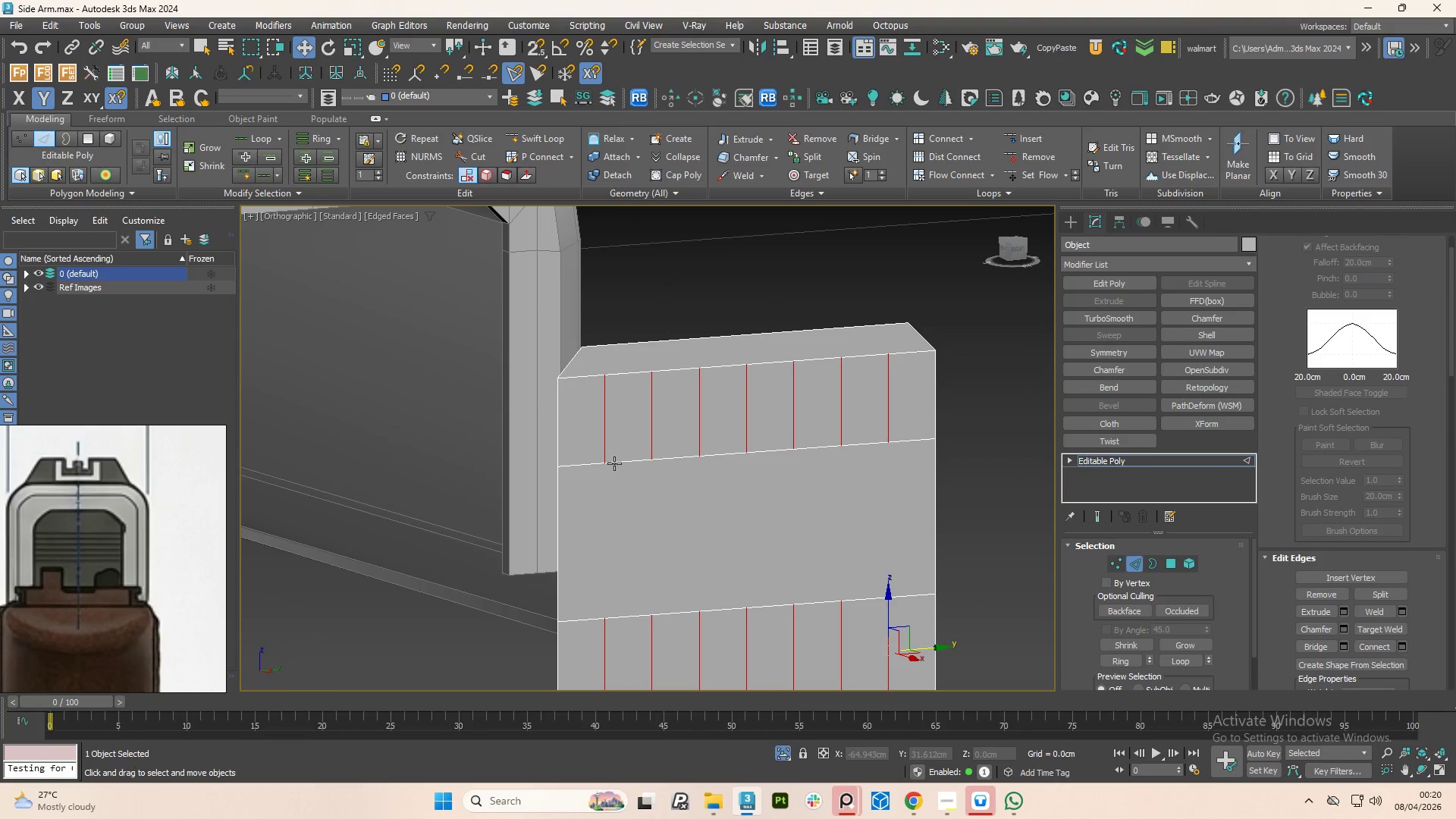 
key(1)
 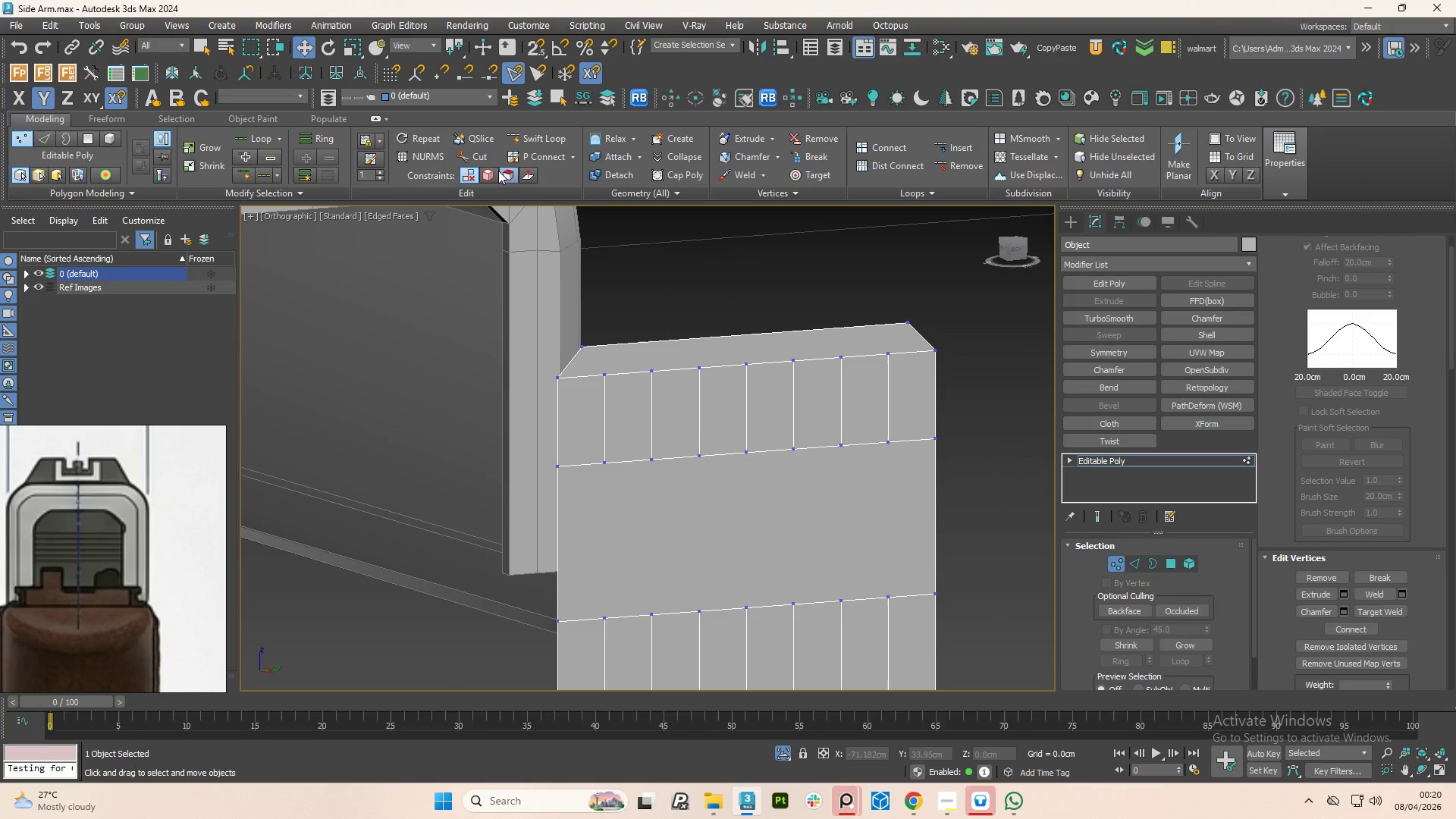 
left_click([480, 161])
 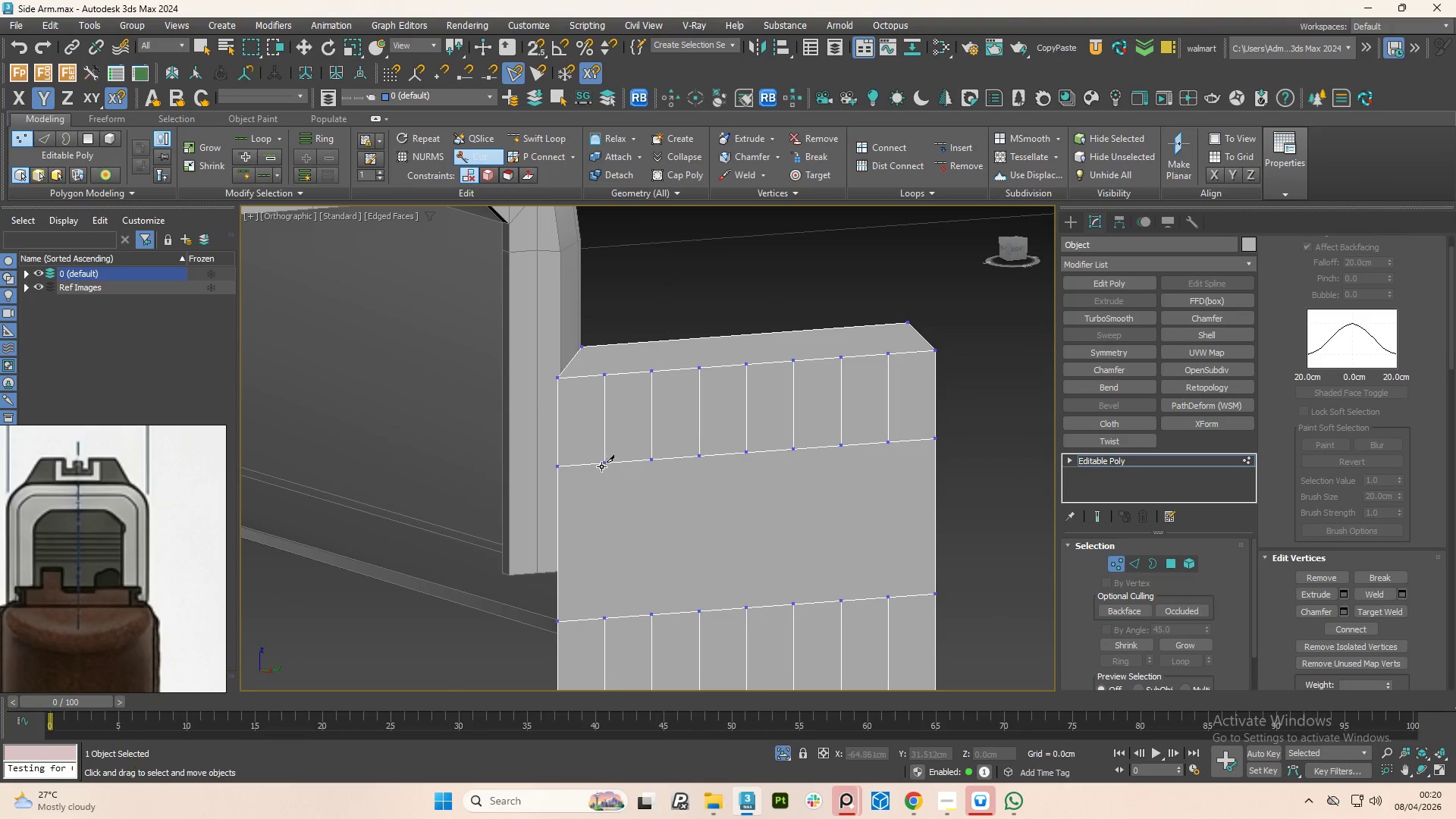 
left_click_drag(start_coordinate=[603, 464], to_coordinate=[613, 557])
 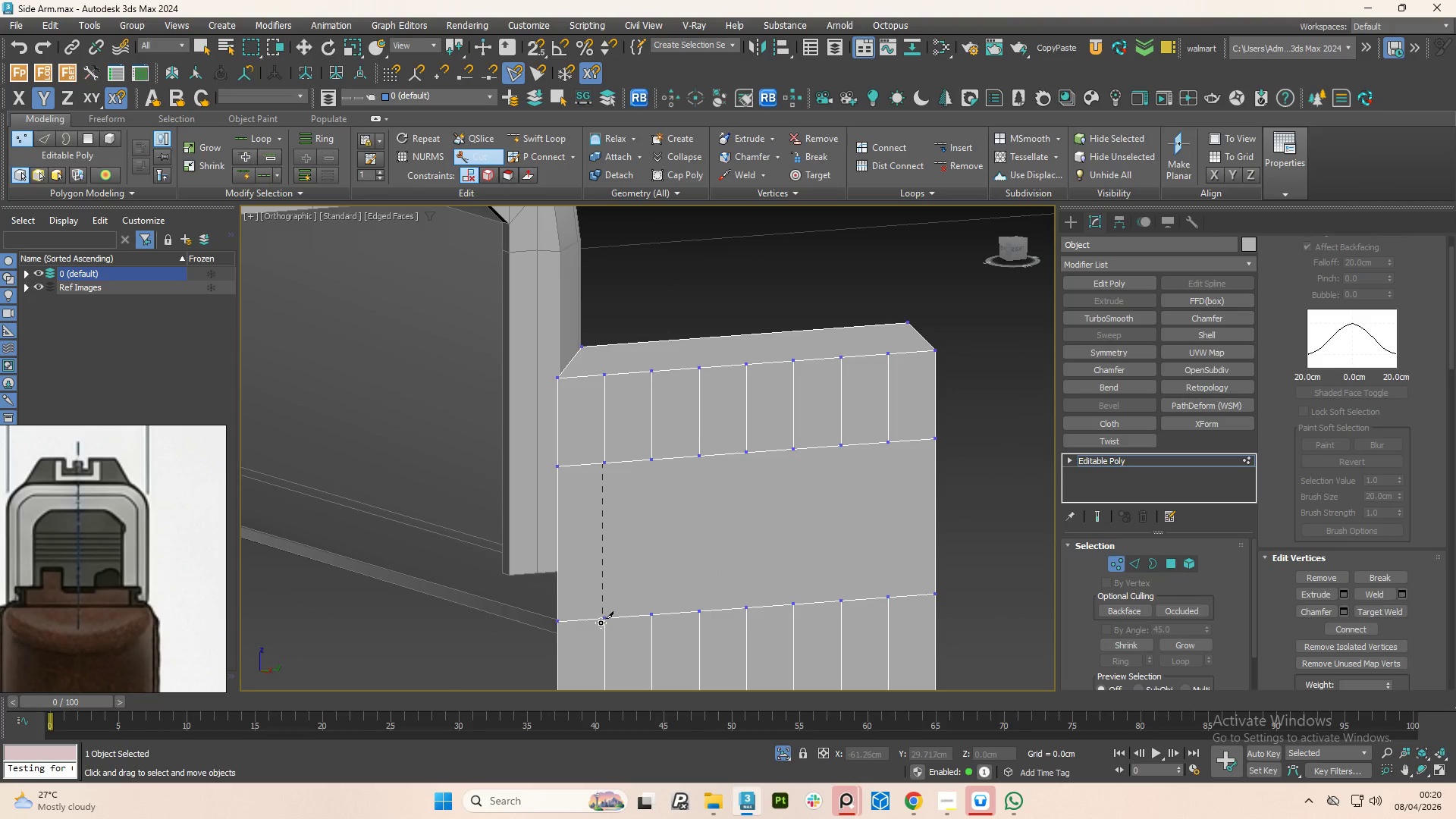 
left_click([601, 623])
 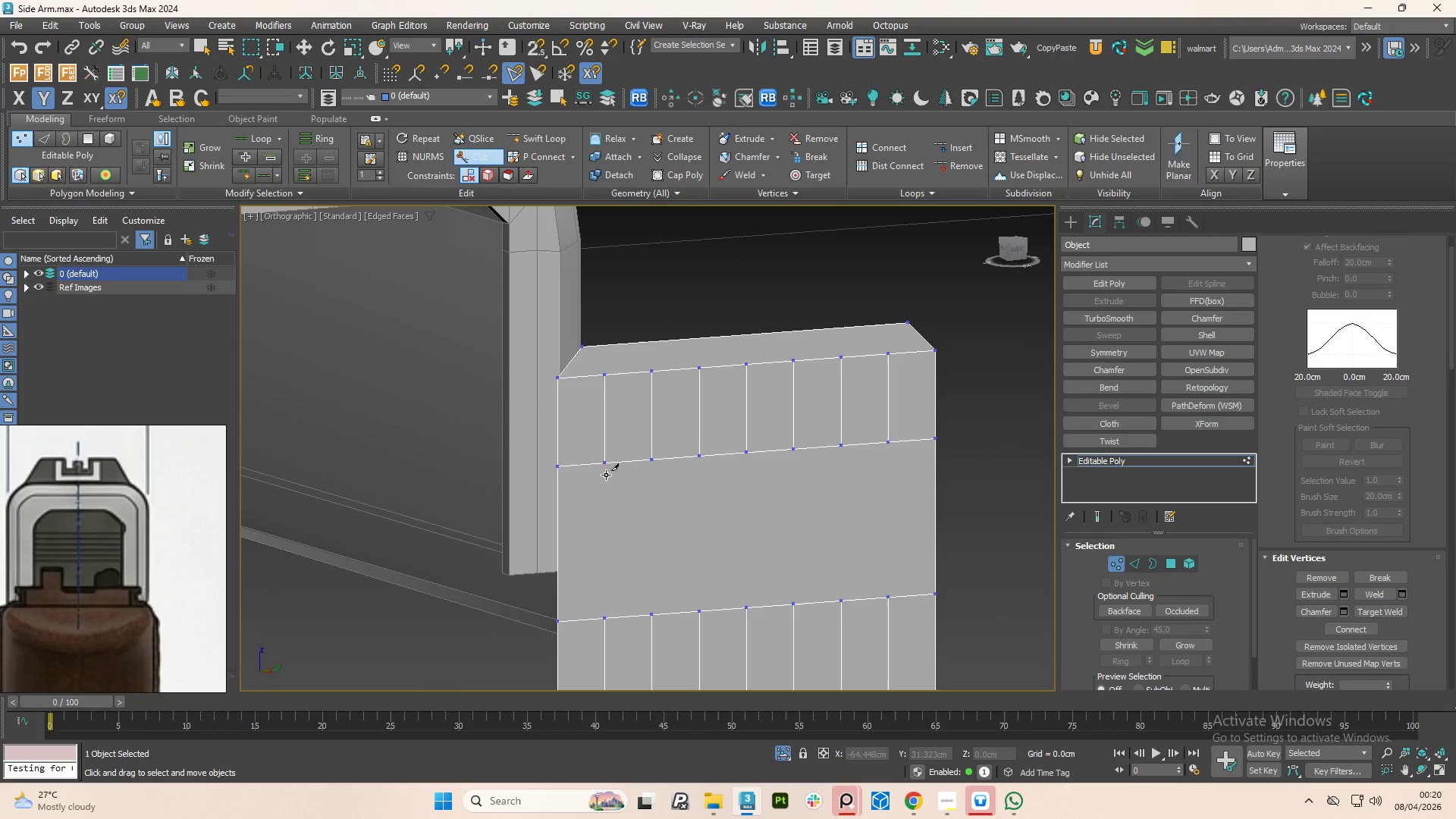 
left_click_drag(start_coordinate=[610, 463], to_coordinate=[613, 495])
 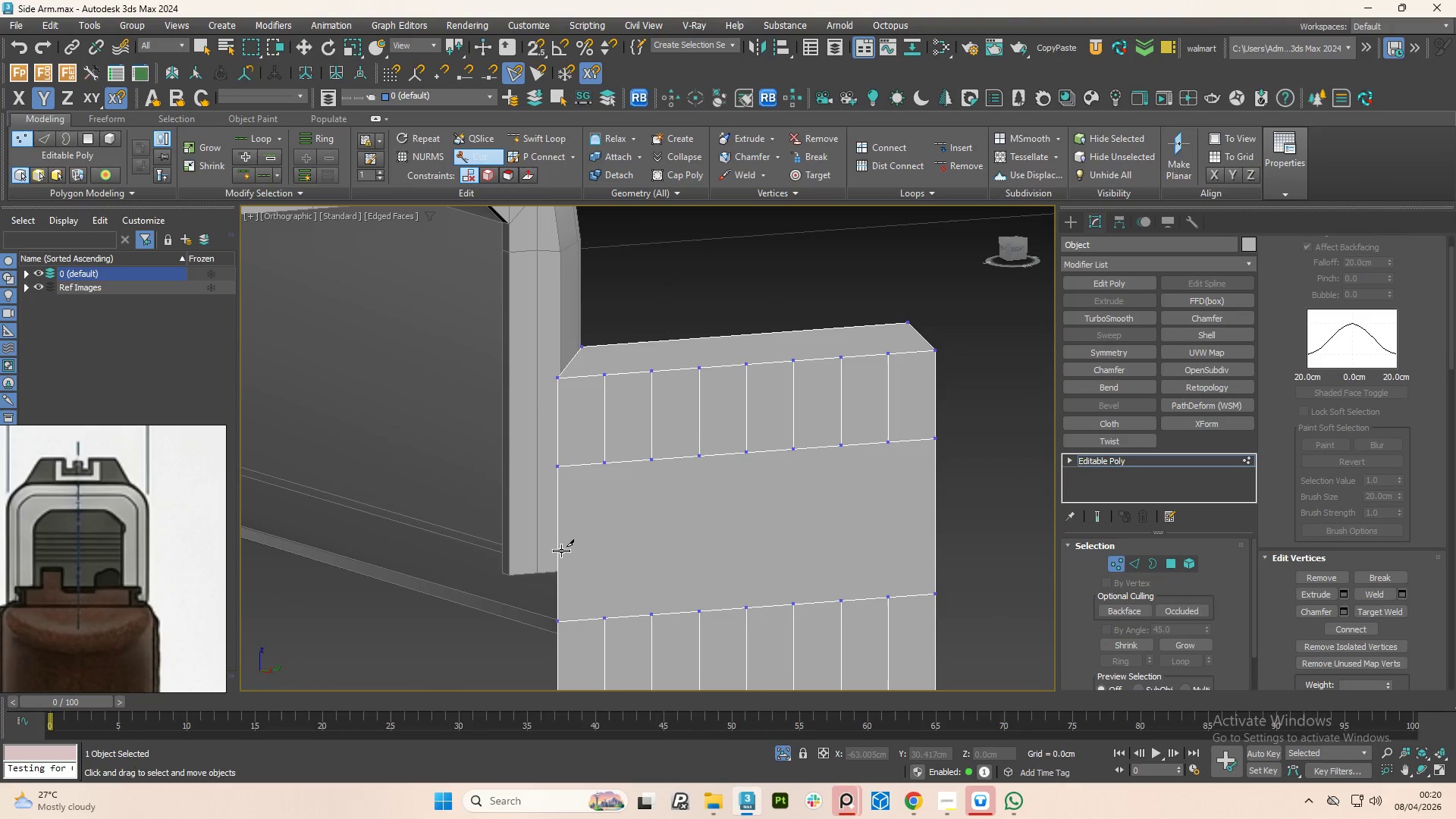 
right_click([566, 551])
 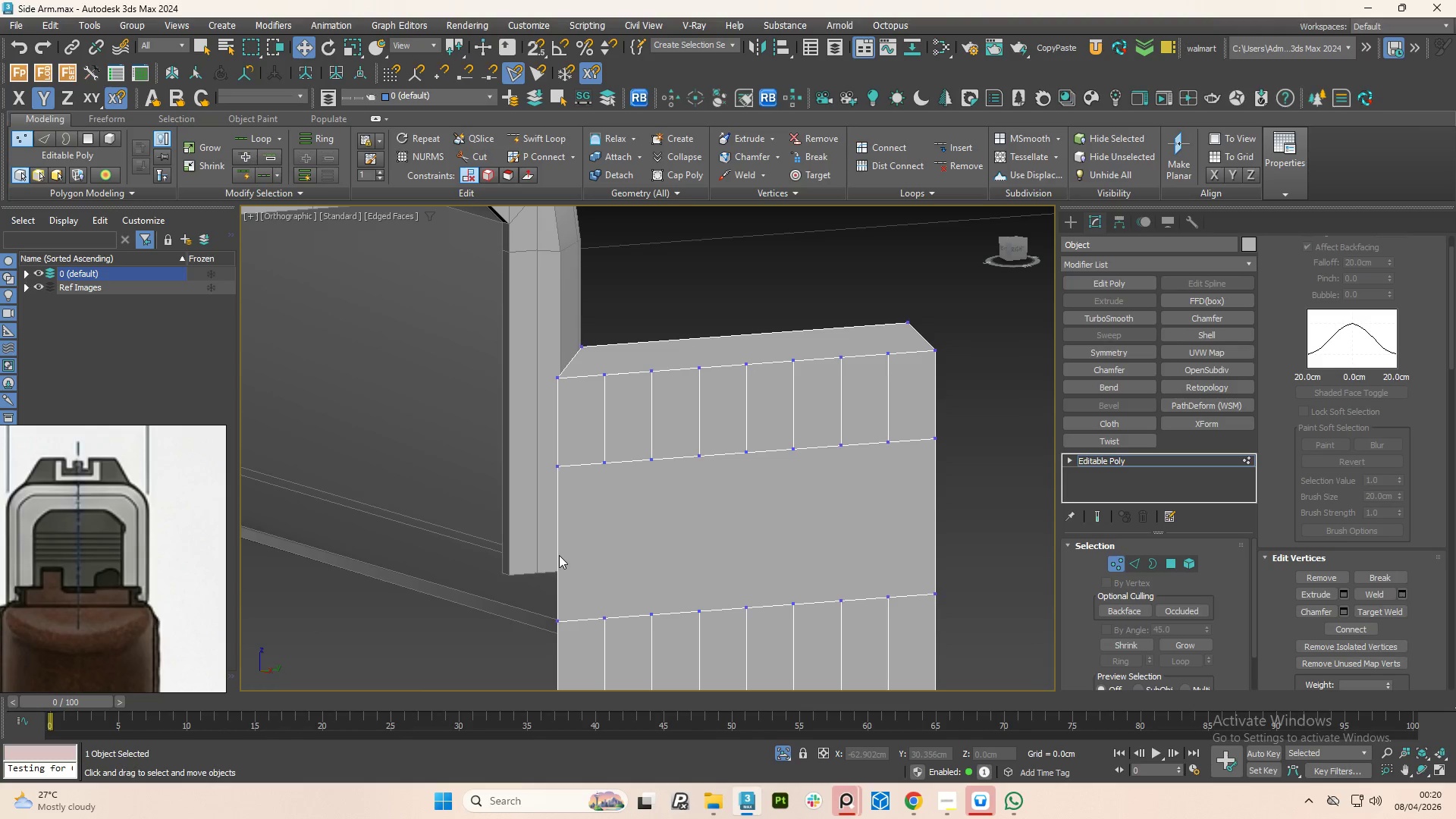 
key(2)
 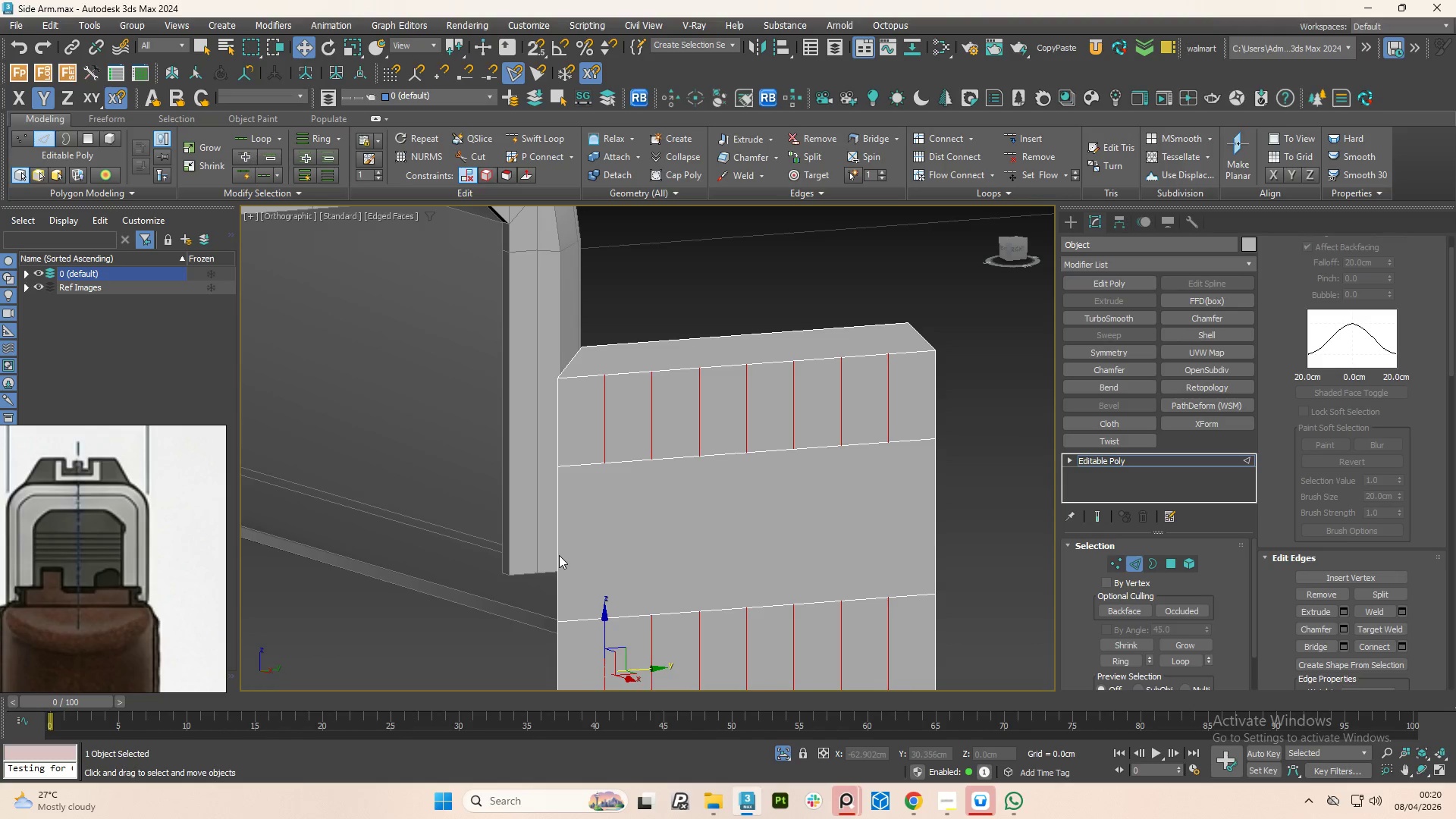 
left_click([559, 555])
 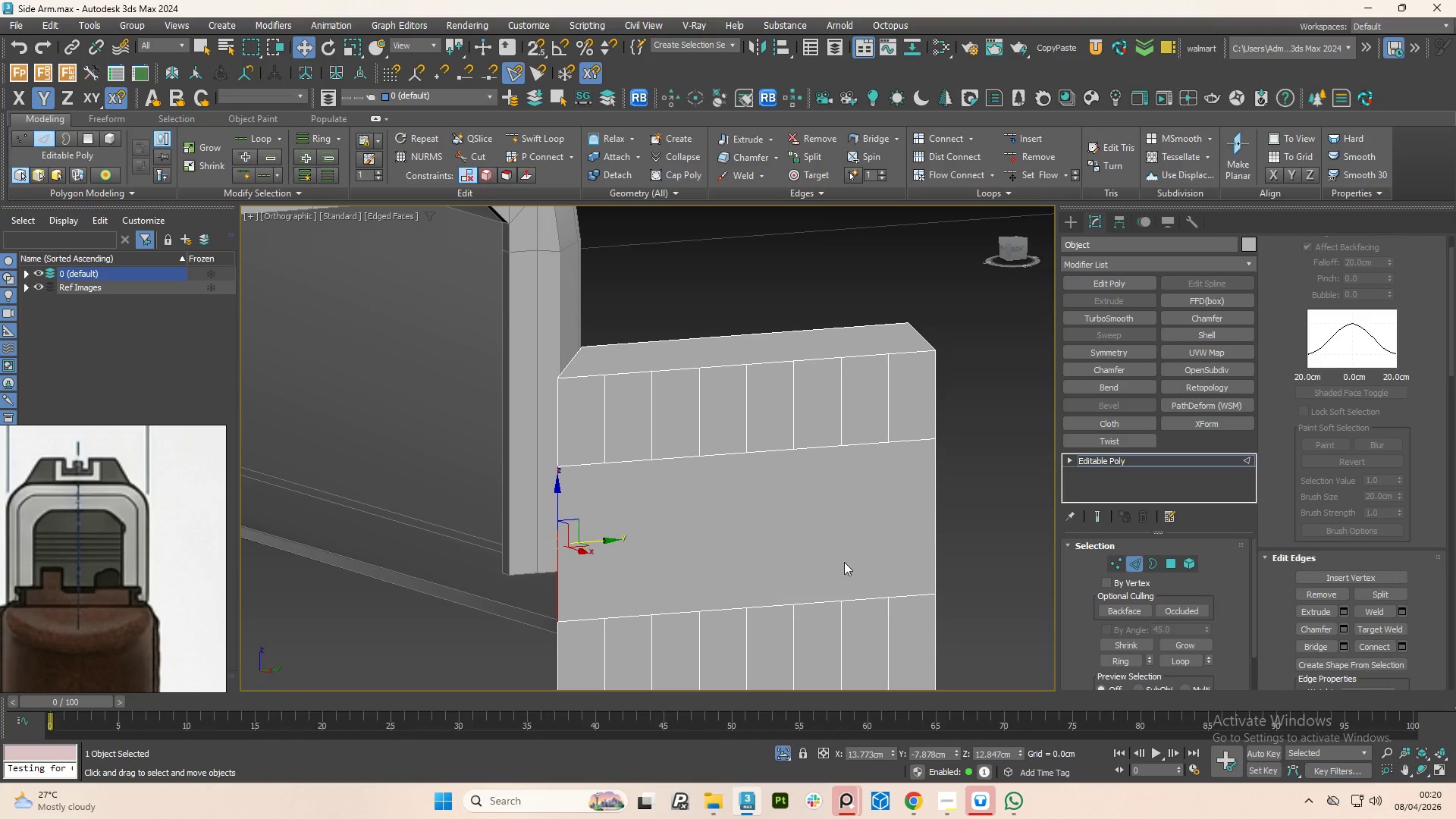 
hold_key(key=ControlLeft, duration=0.95)
left_click([934, 504])
 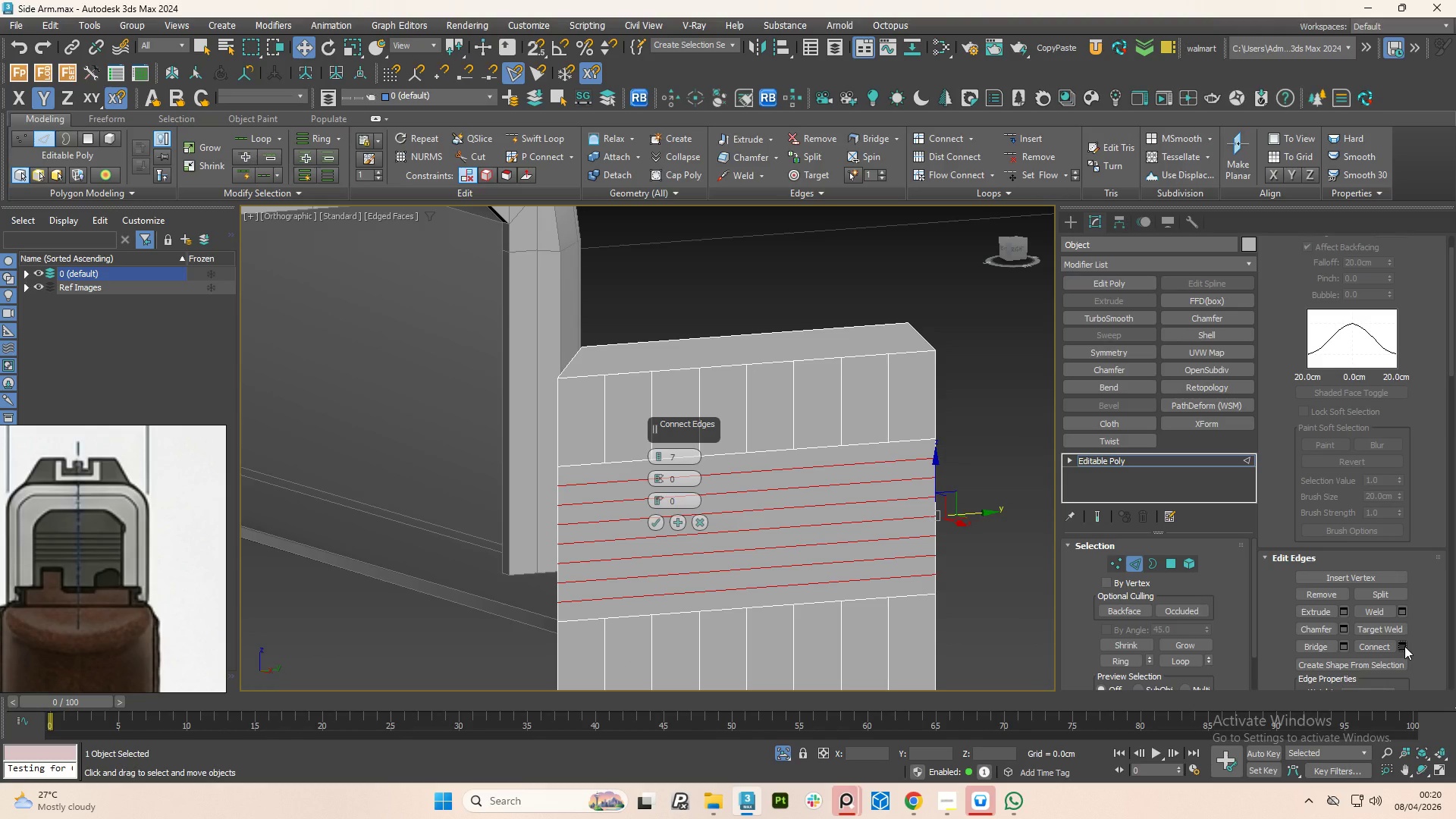 
key(Control+ControlLeft)
 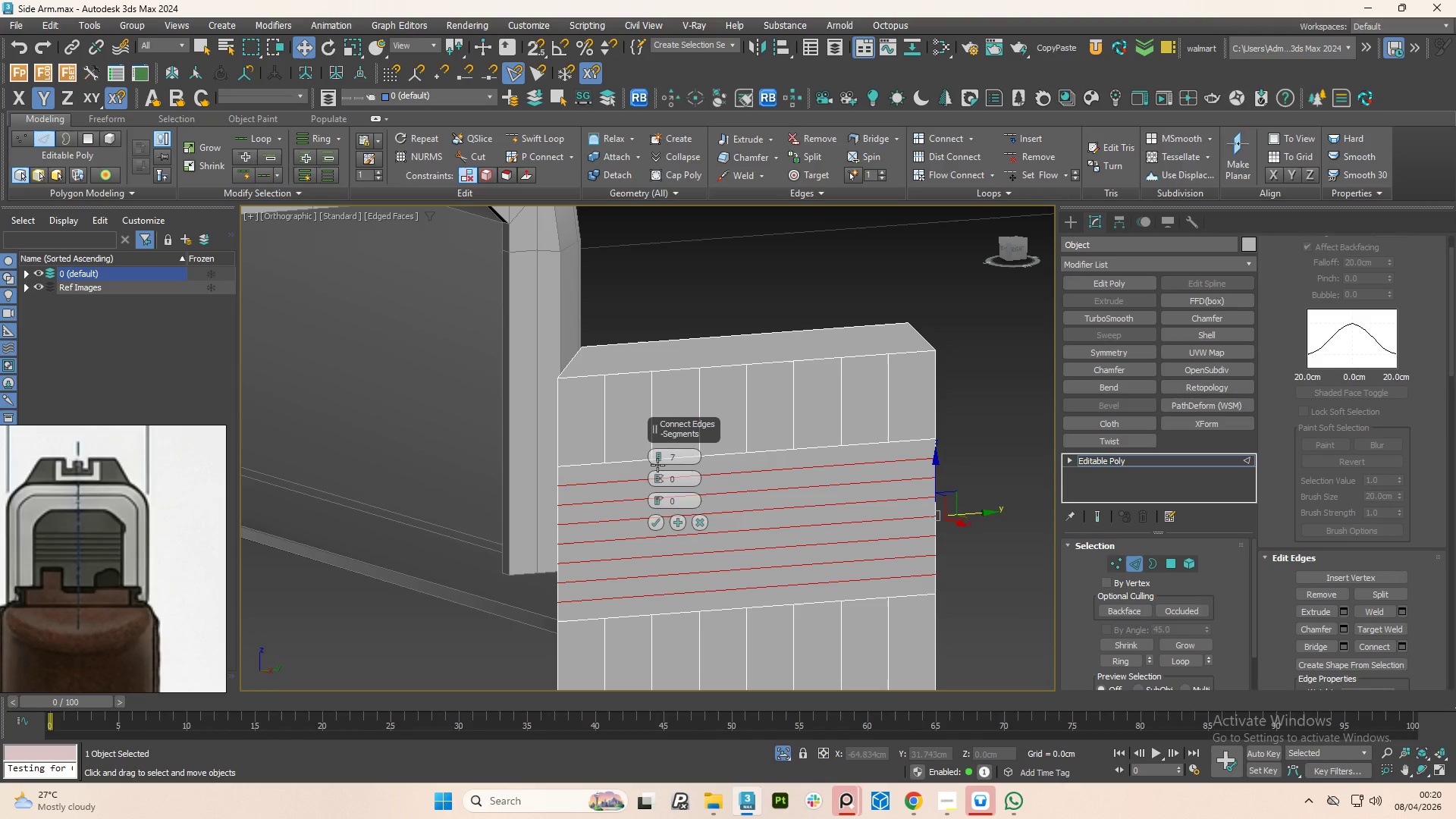 
left_click([657, 462])
 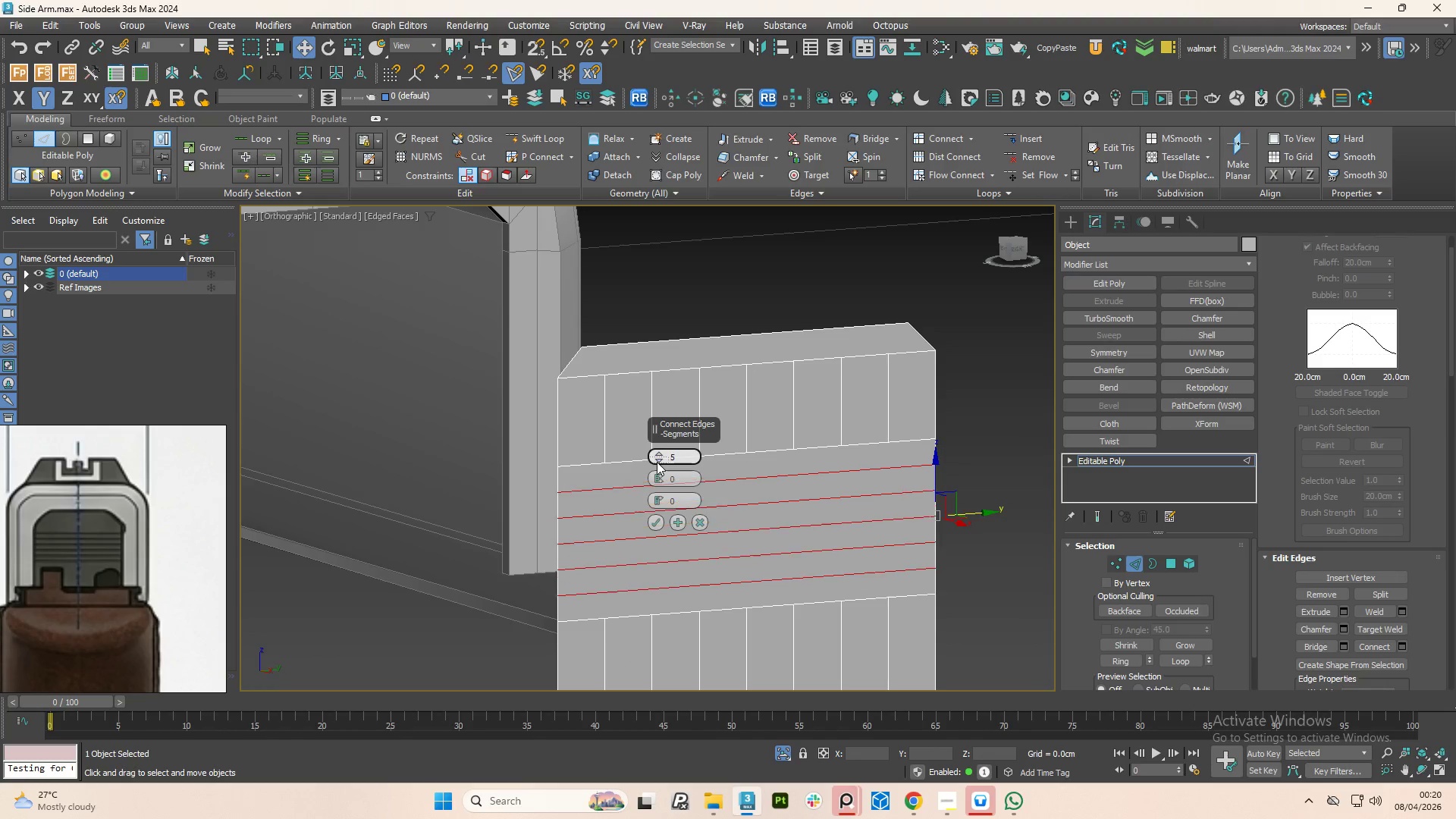 
double_click([657, 462])
 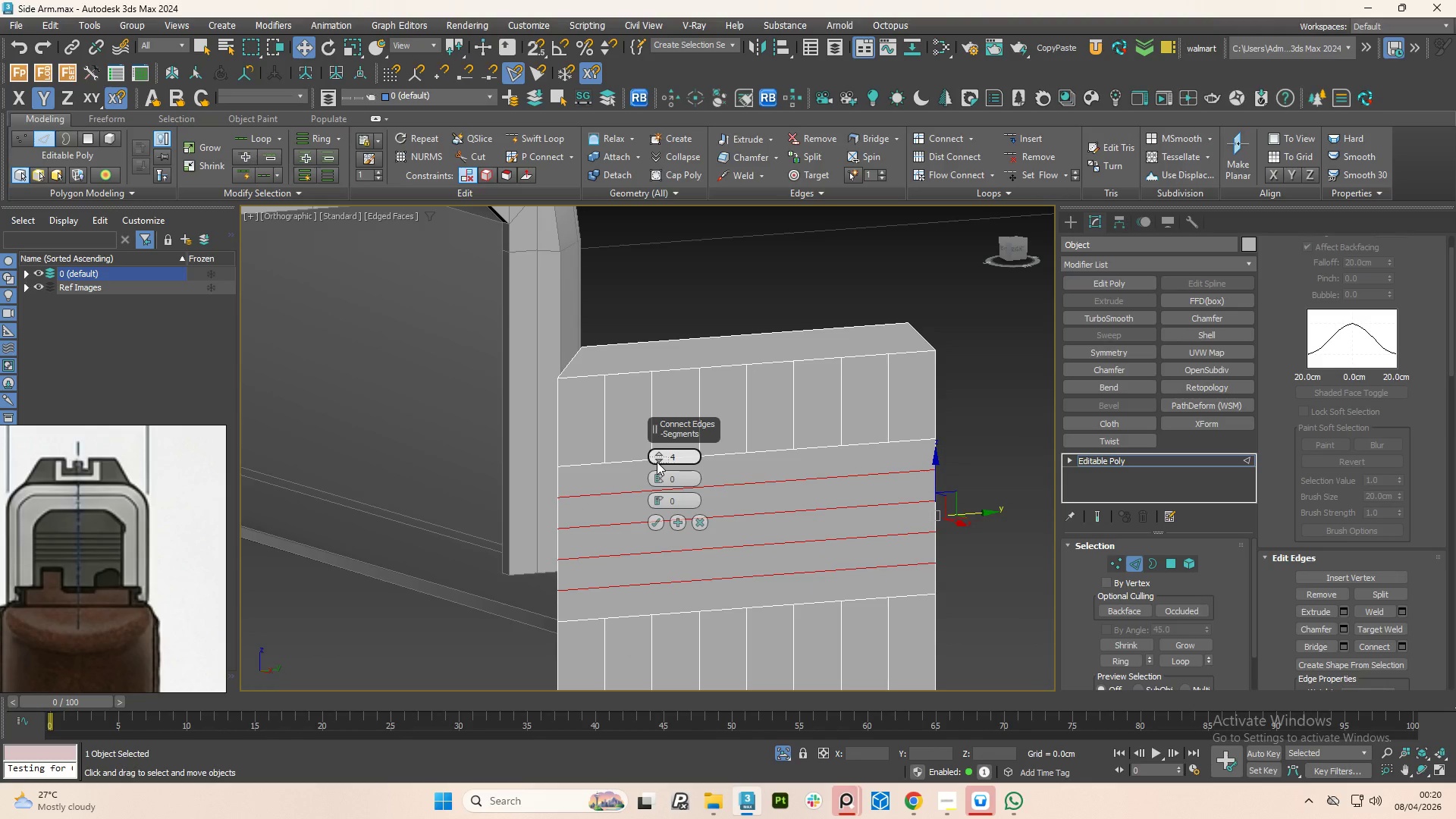 
triple_click([657, 462])
 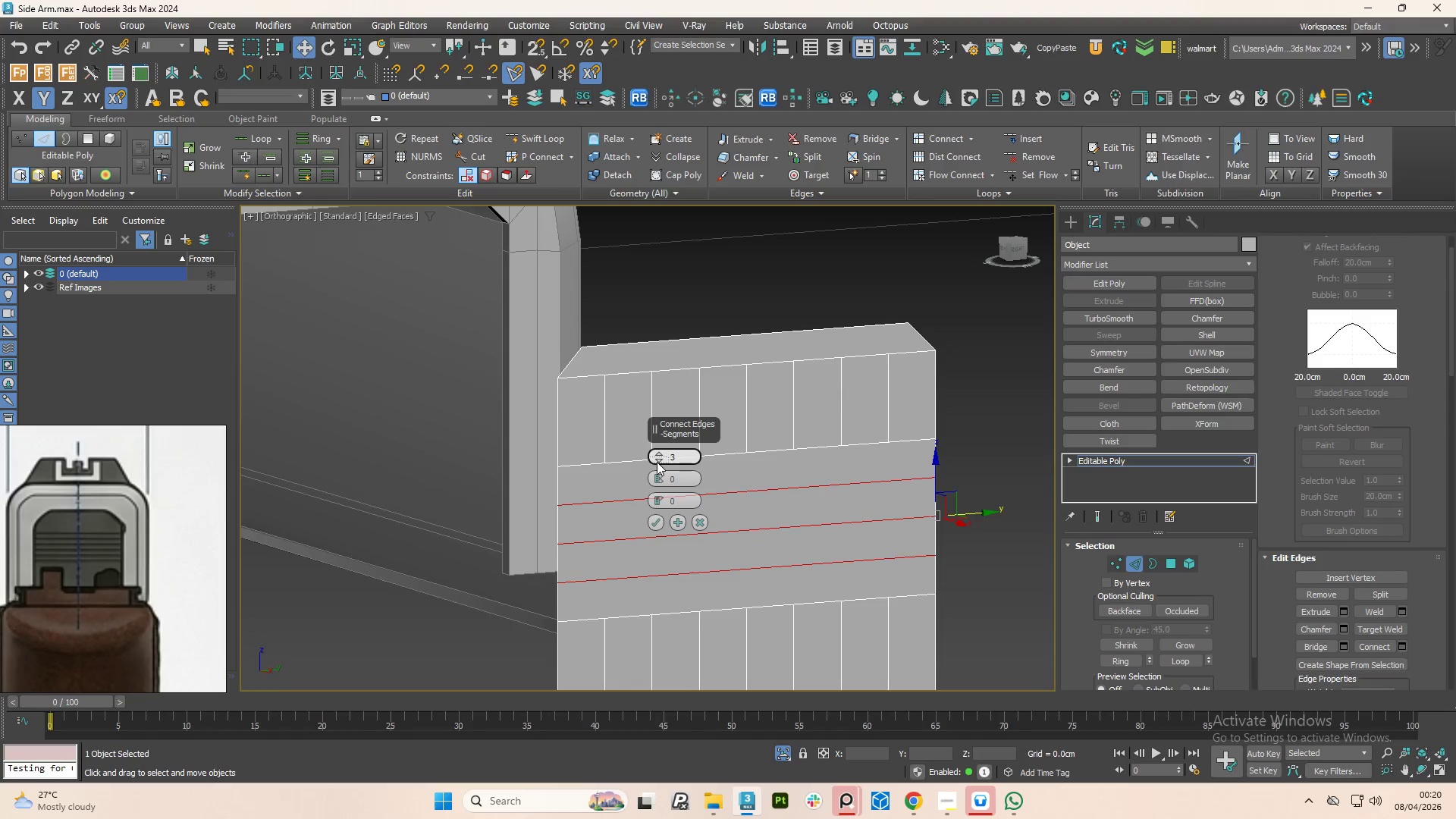 
triple_click([657, 462])
 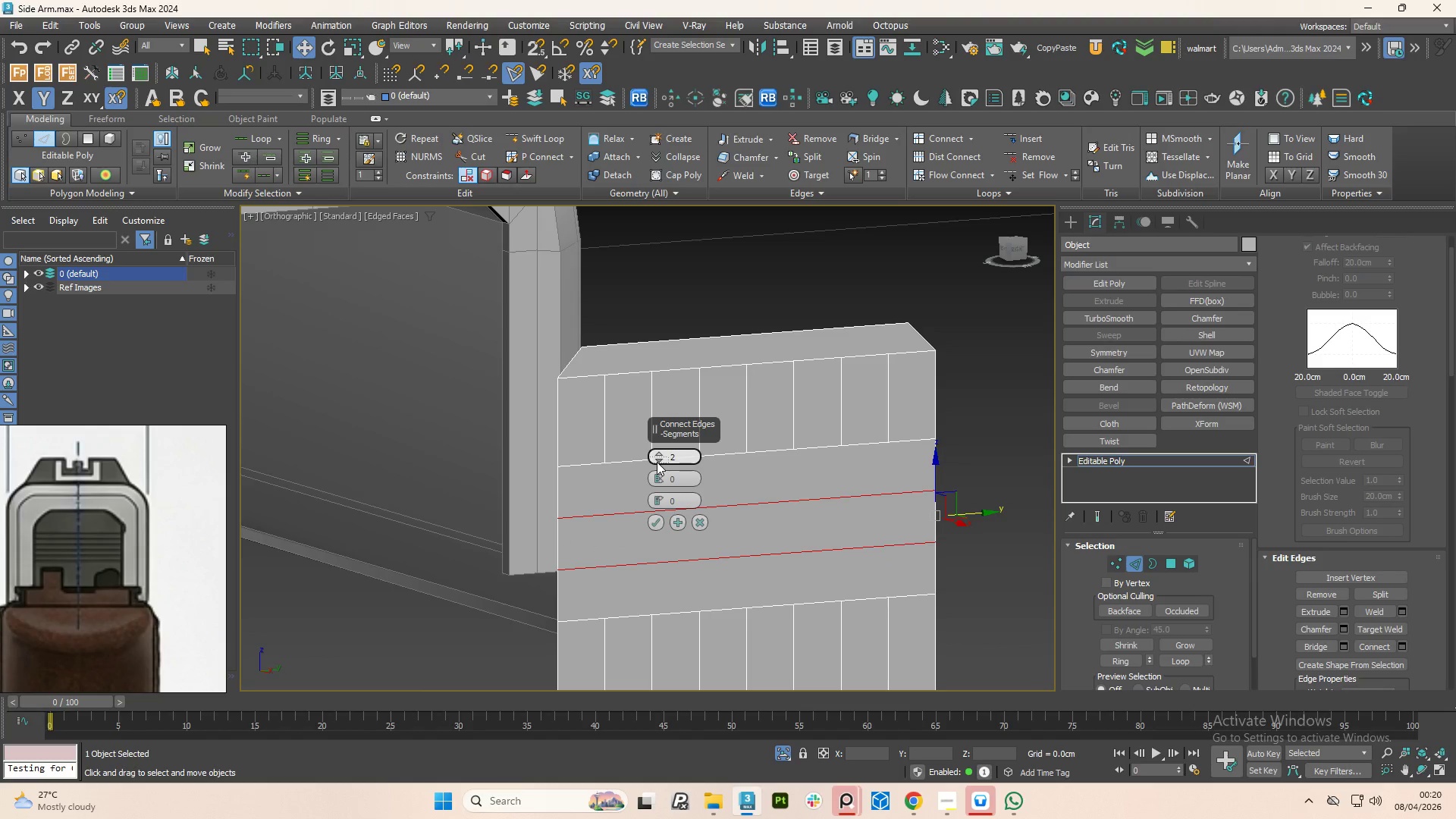 
left_click([657, 462])
 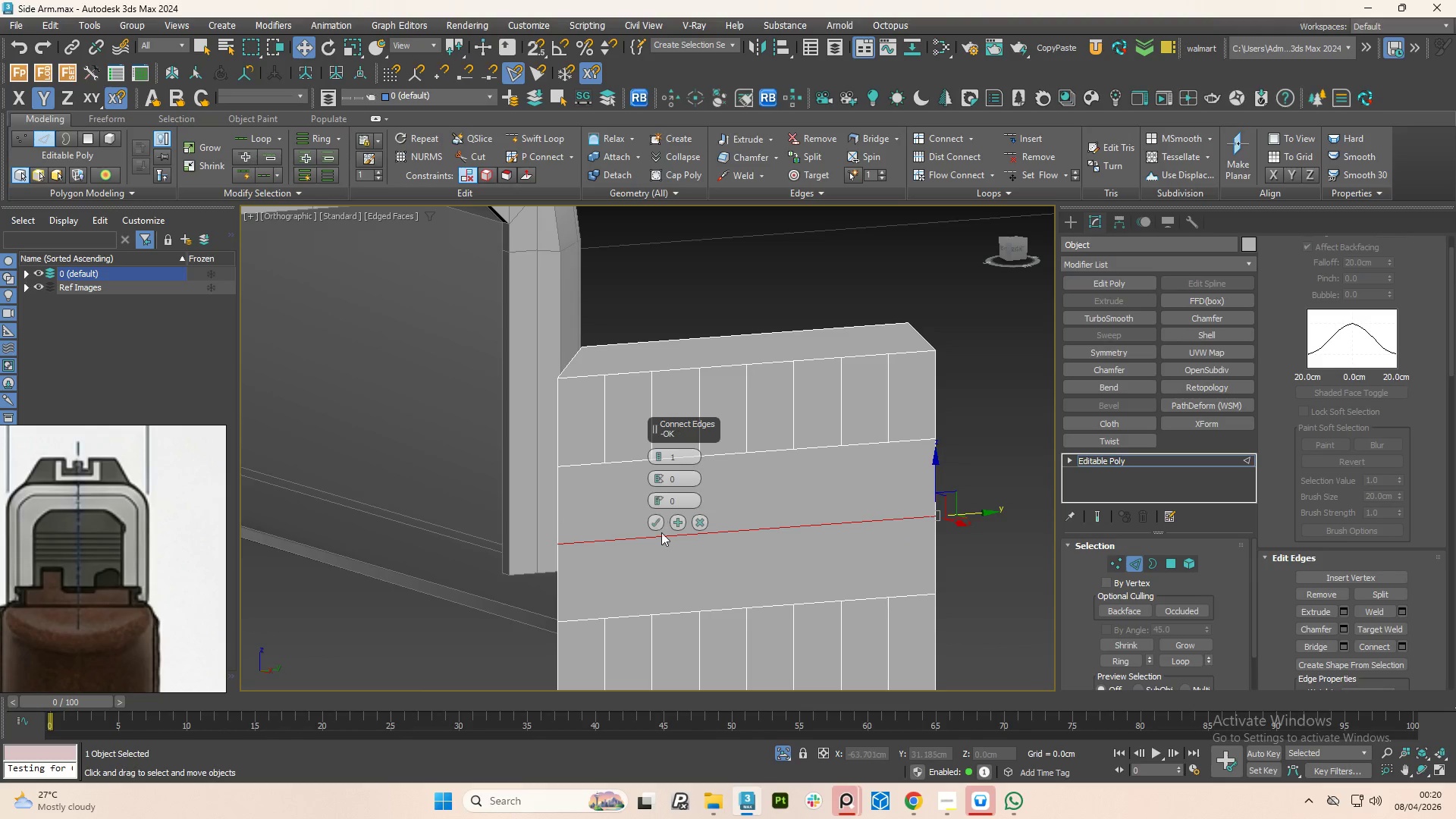 
left_click([650, 524])
 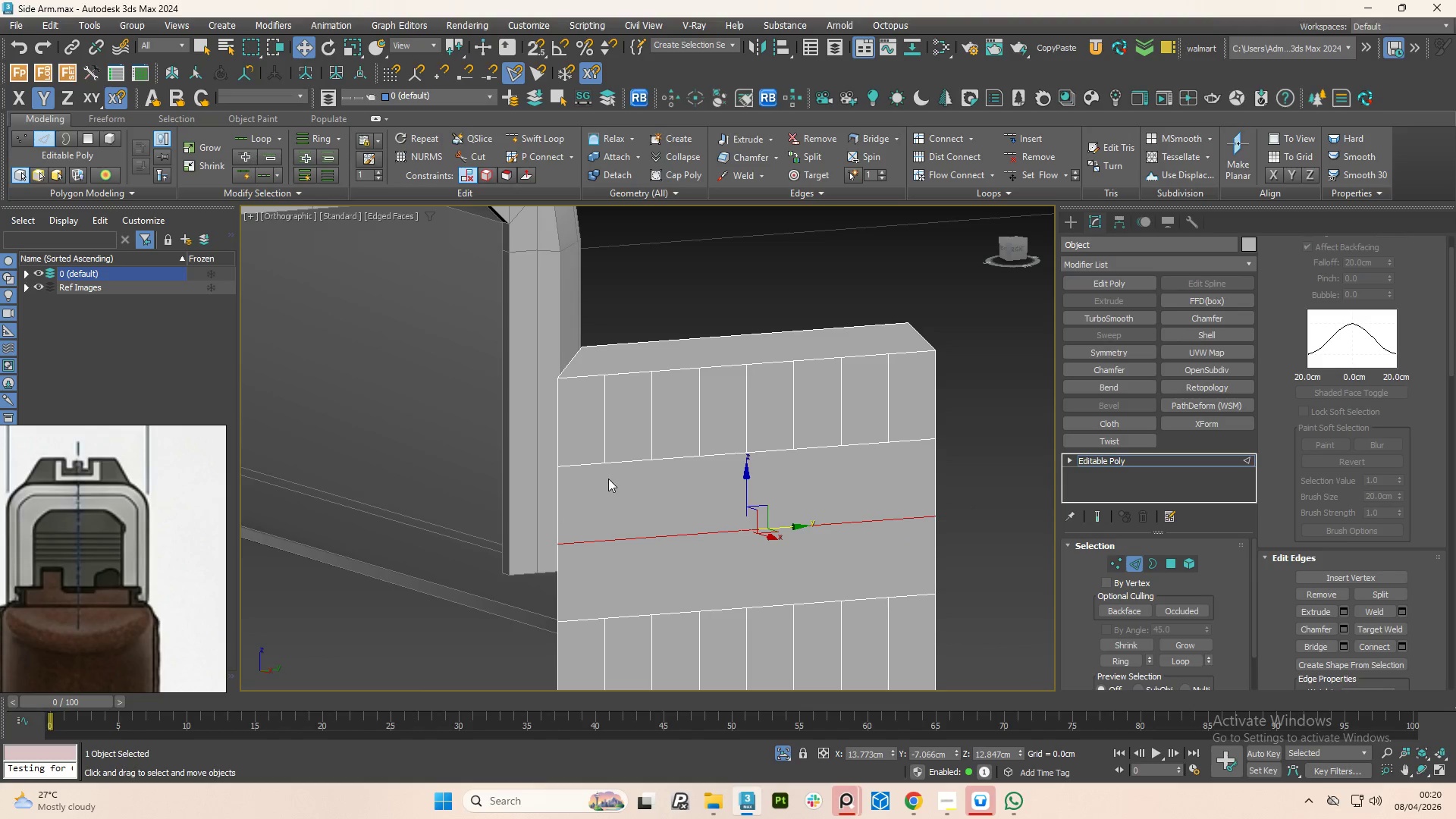 
key(1)
 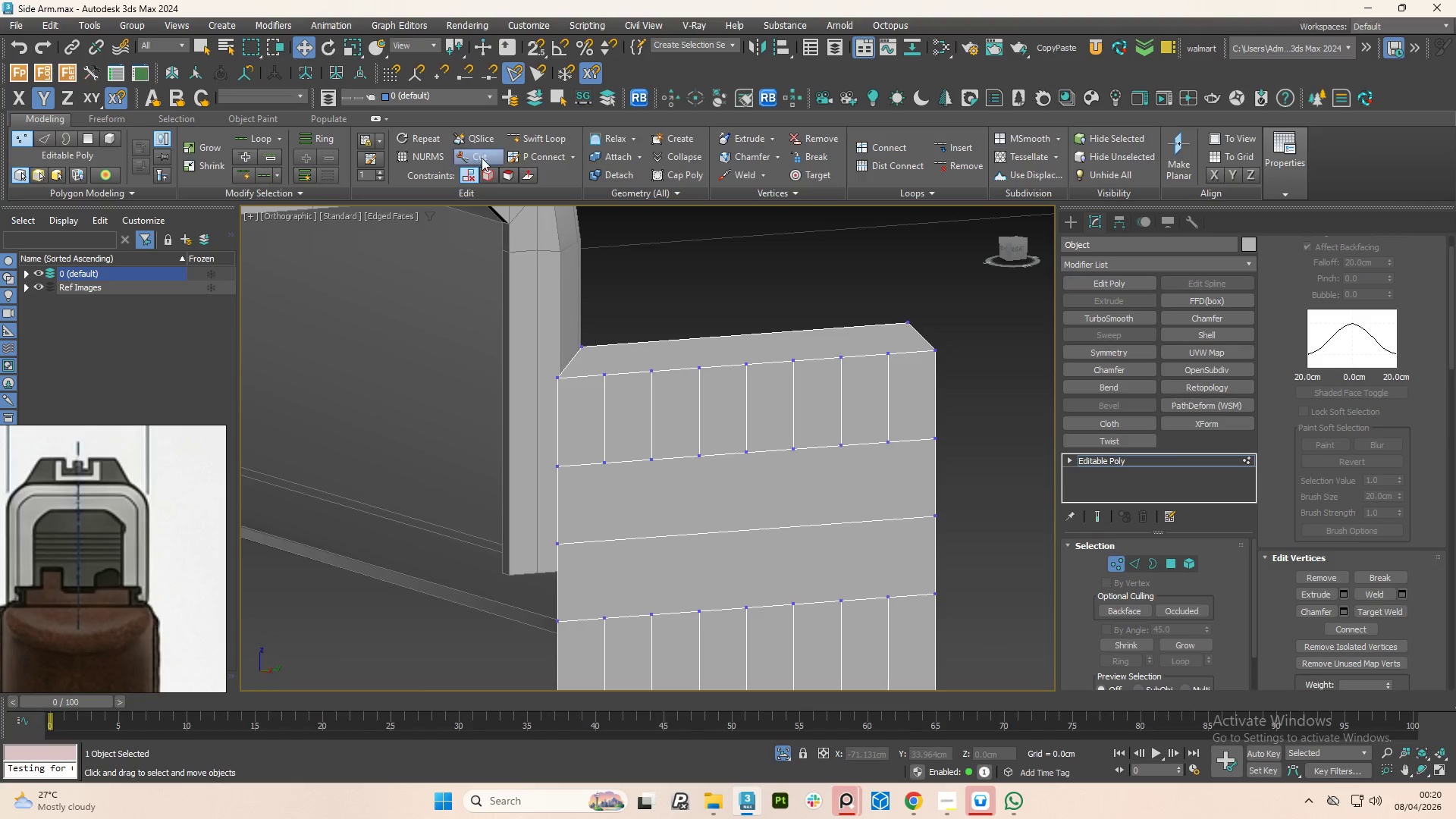 
left_click([482, 158])
 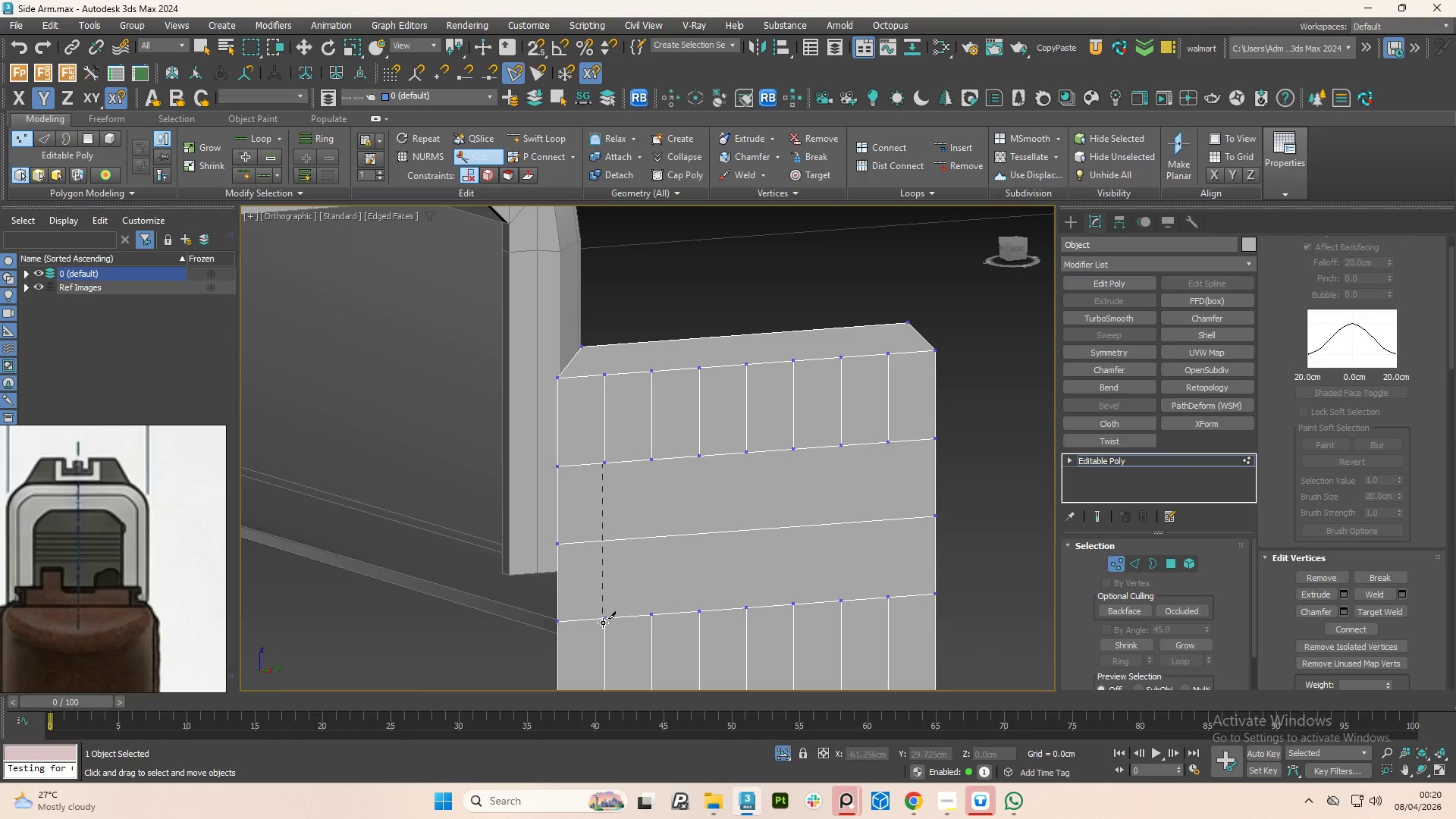 
left_click([607, 623])
 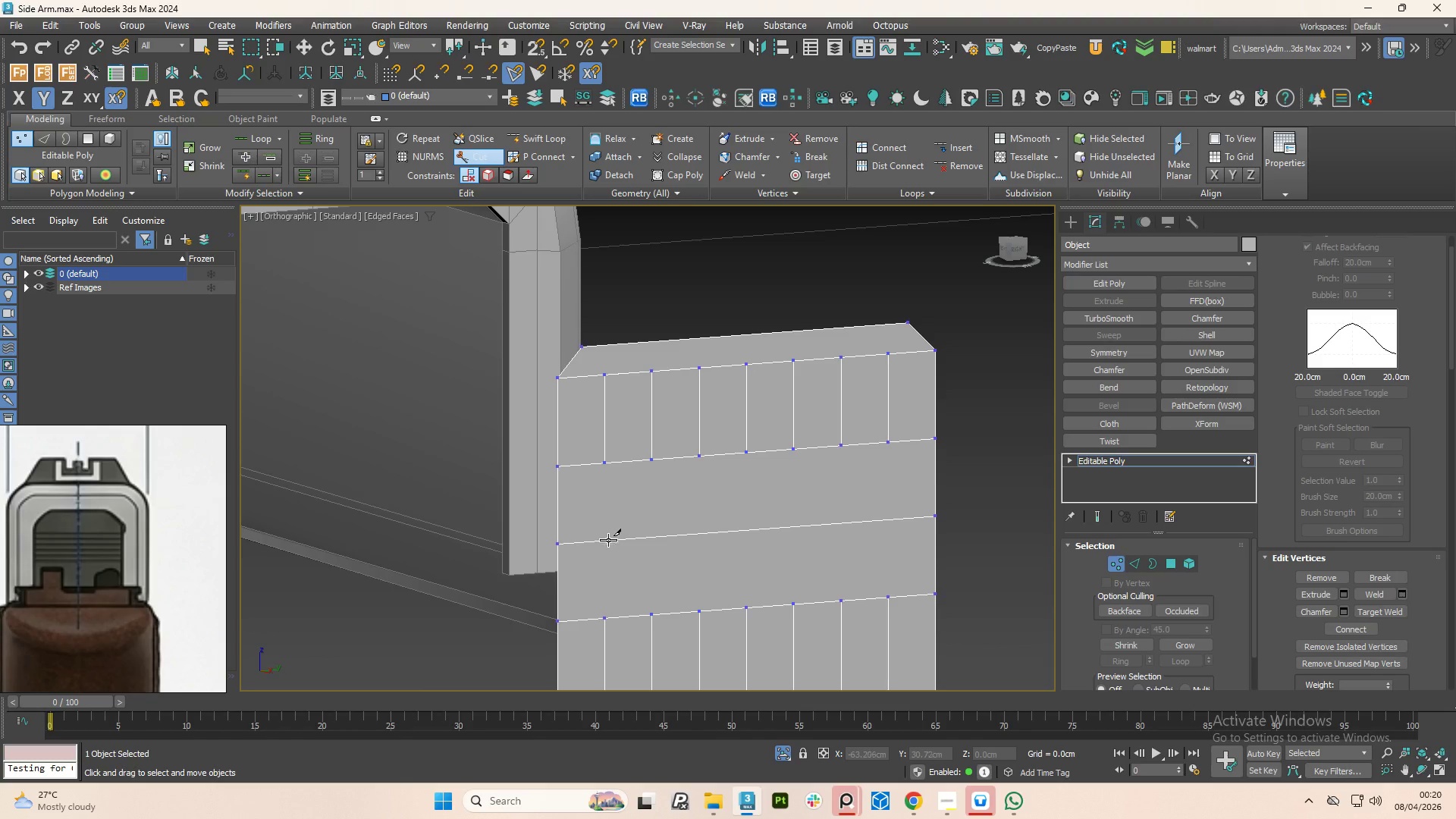 
left_click([608, 542])
 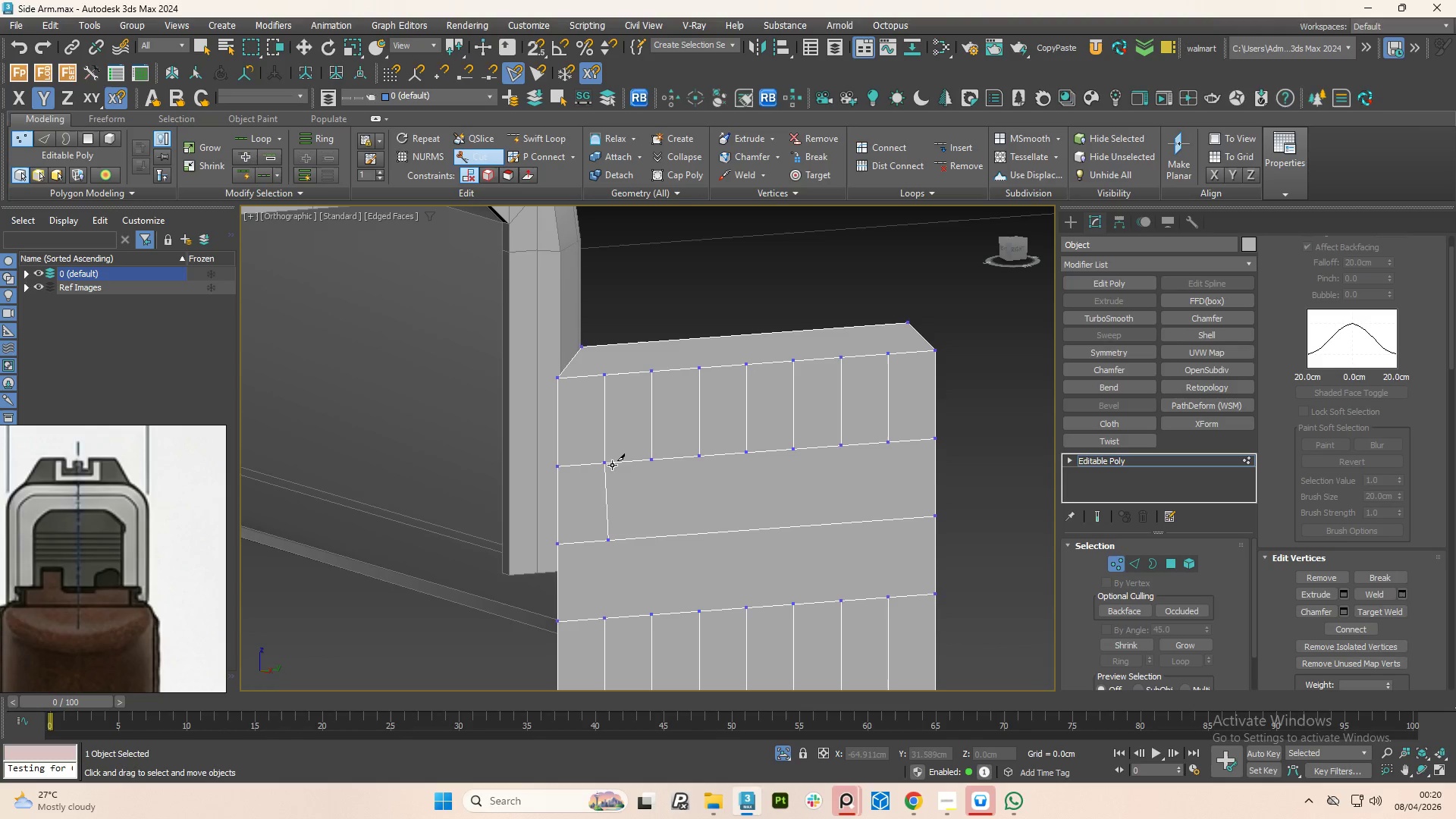 
left_click([611, 465])
 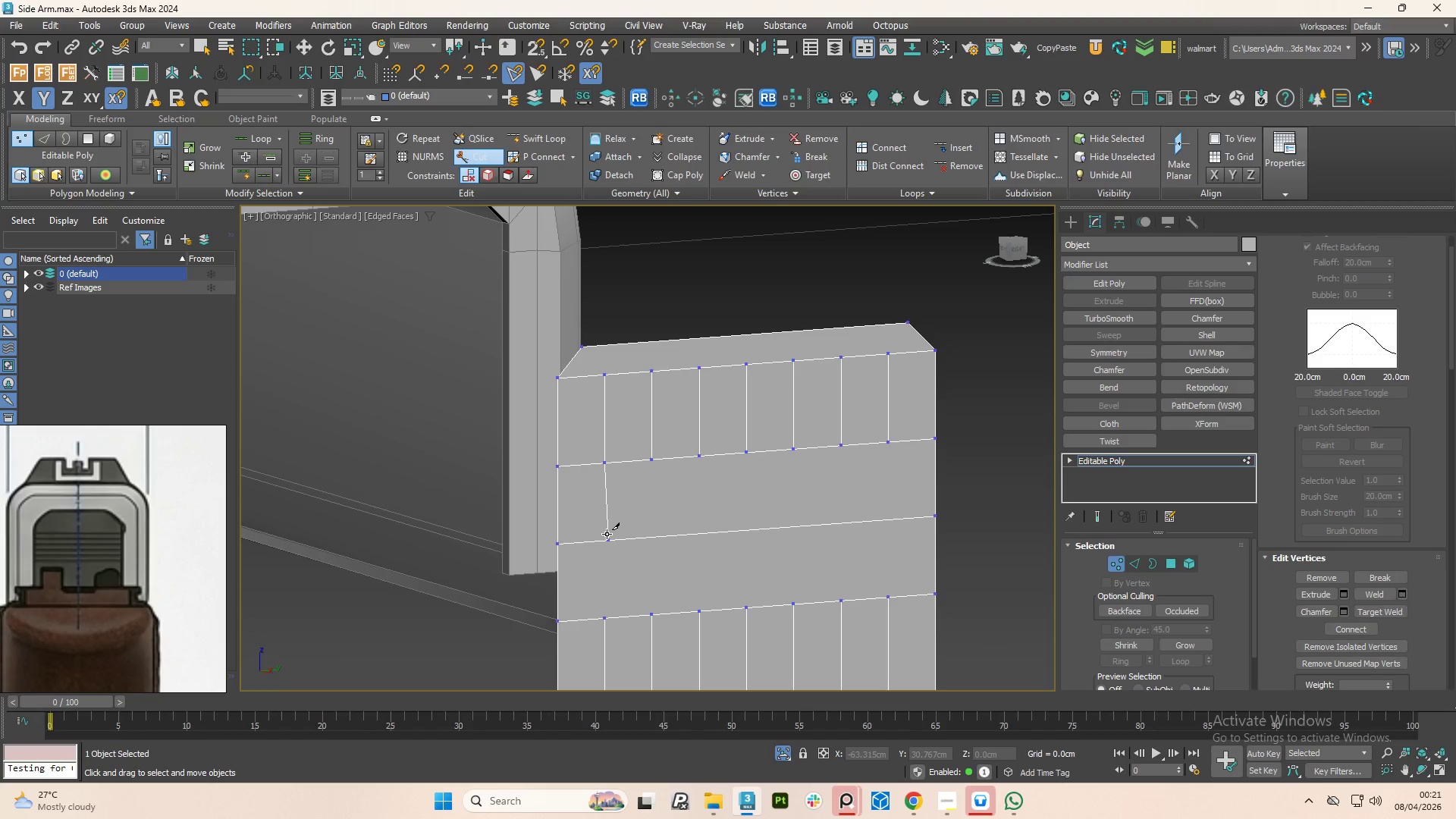 
left_click_drag(start_coordinate=[611, 544], to_coordinate=[613, 574])
 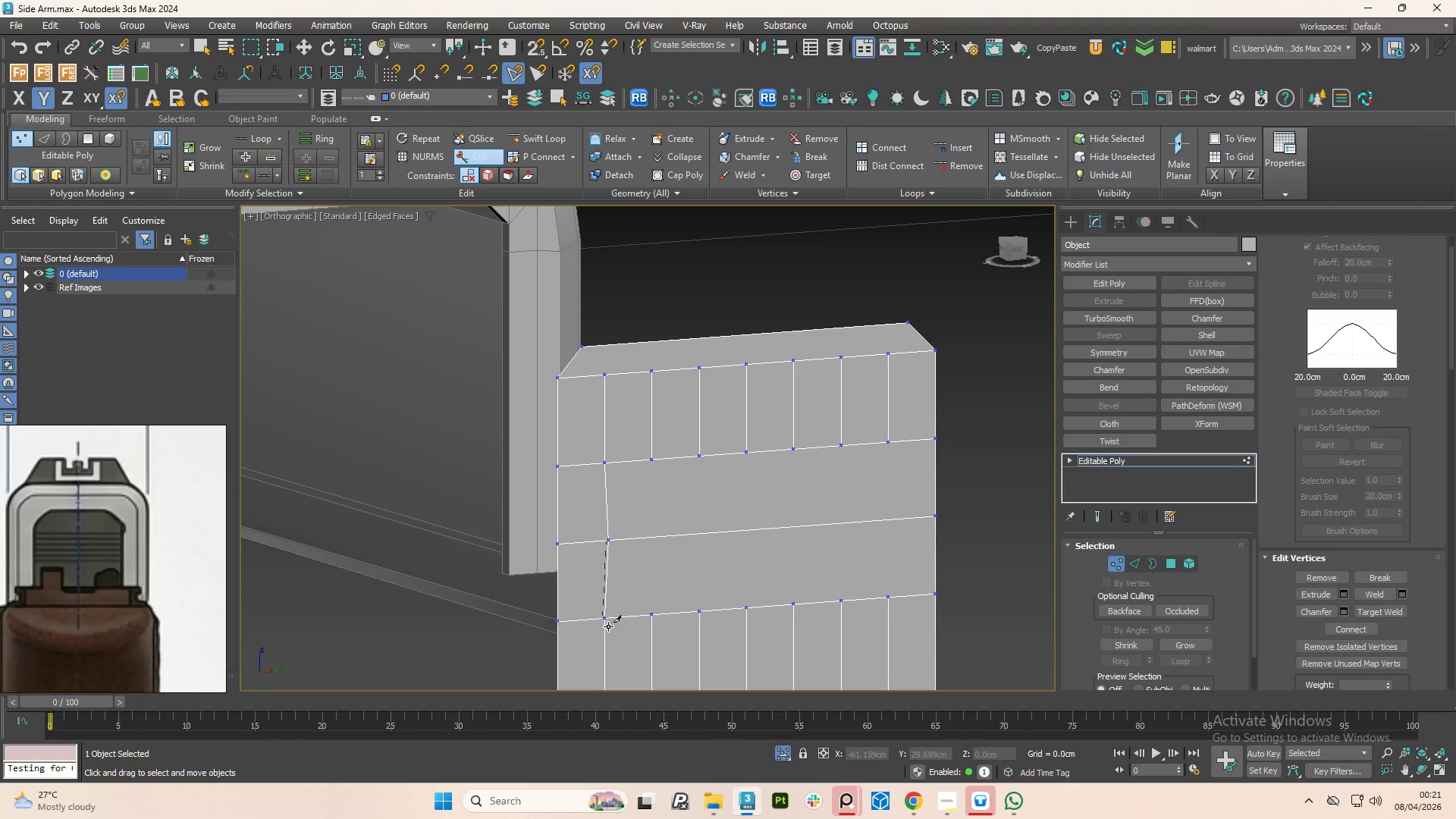 
left_click([608, 626])
 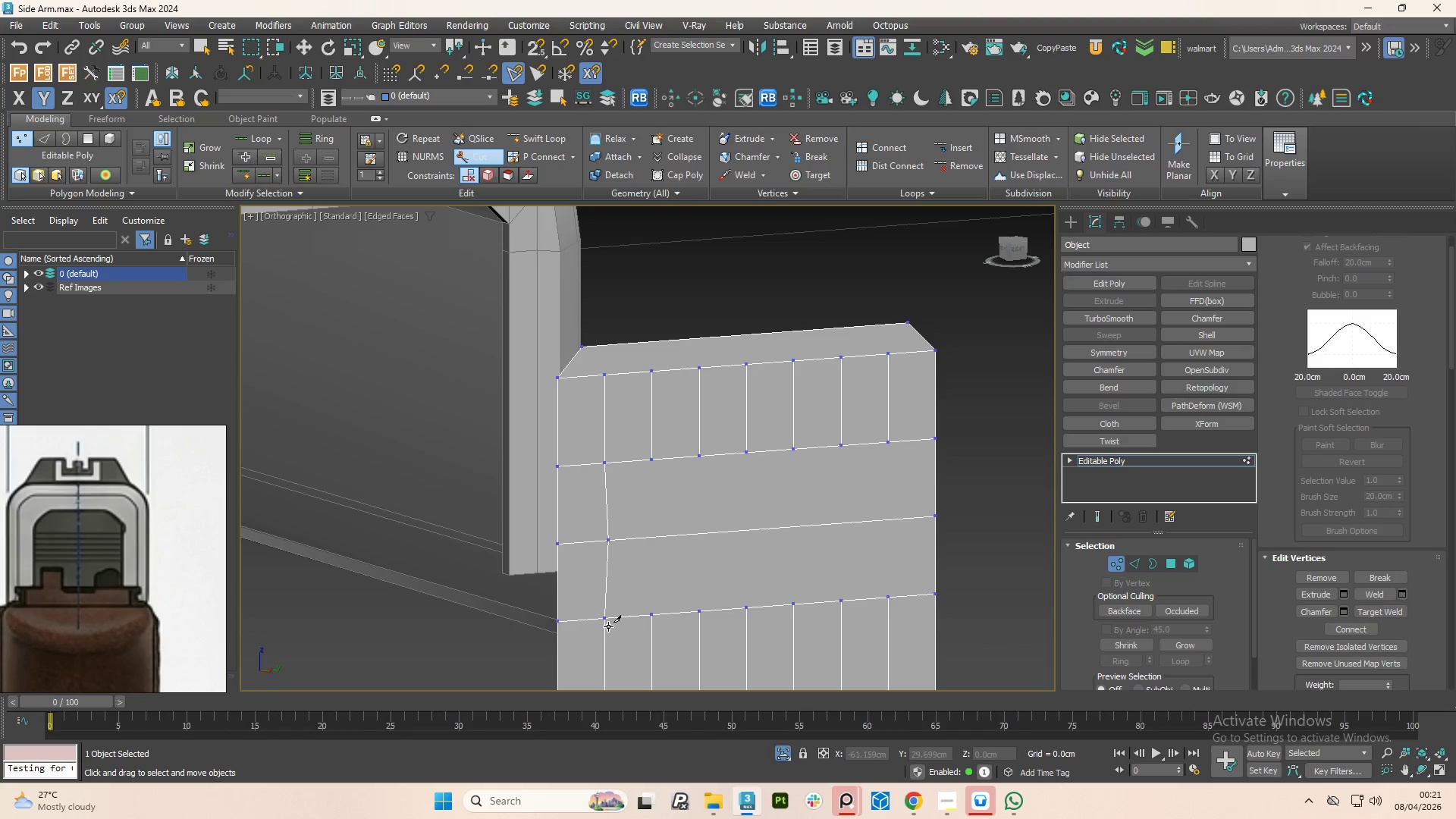 
right_click([608, 626])
 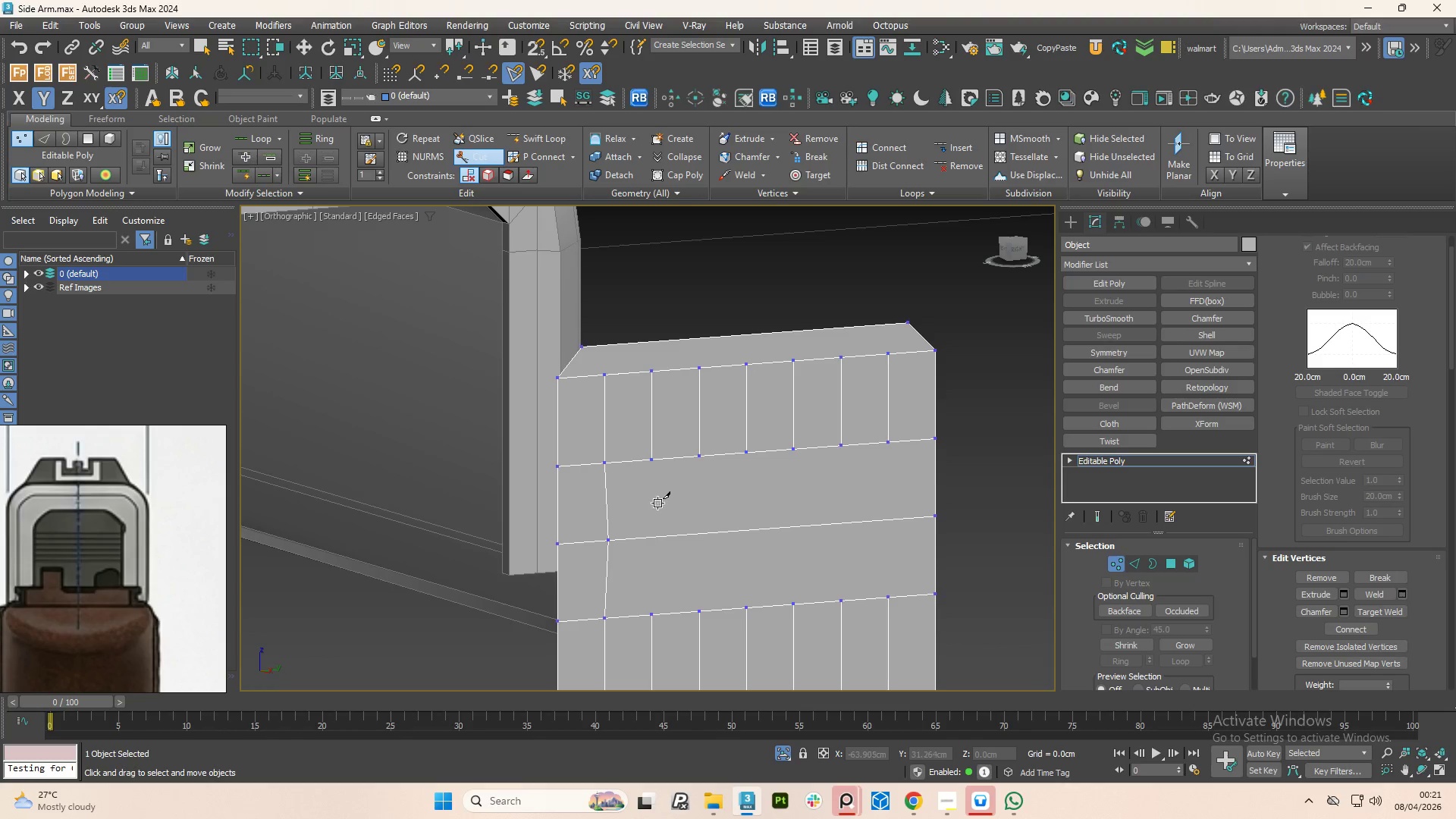 
key(Alt+AltLeft)
 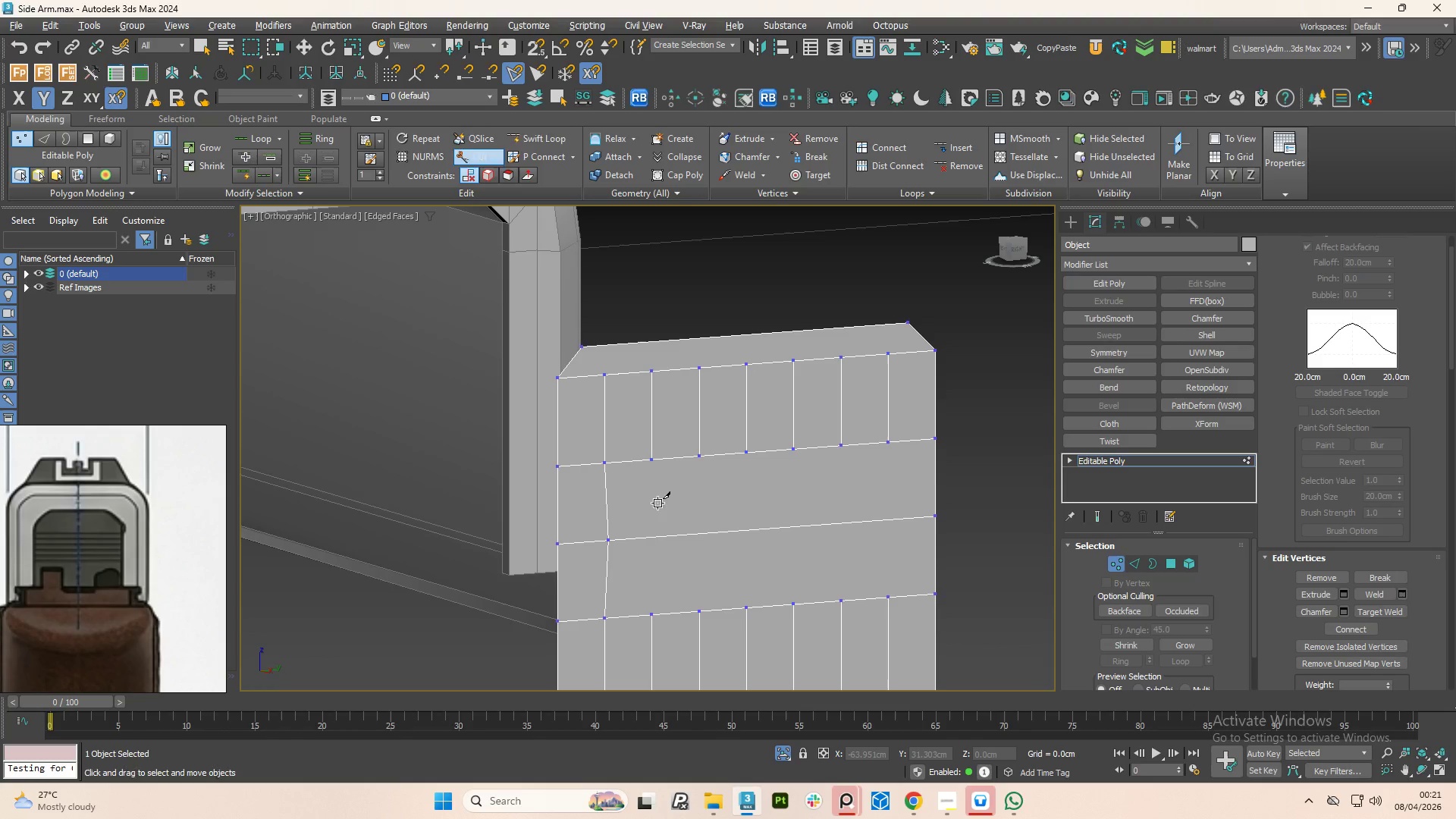 
key(Alt+1)
 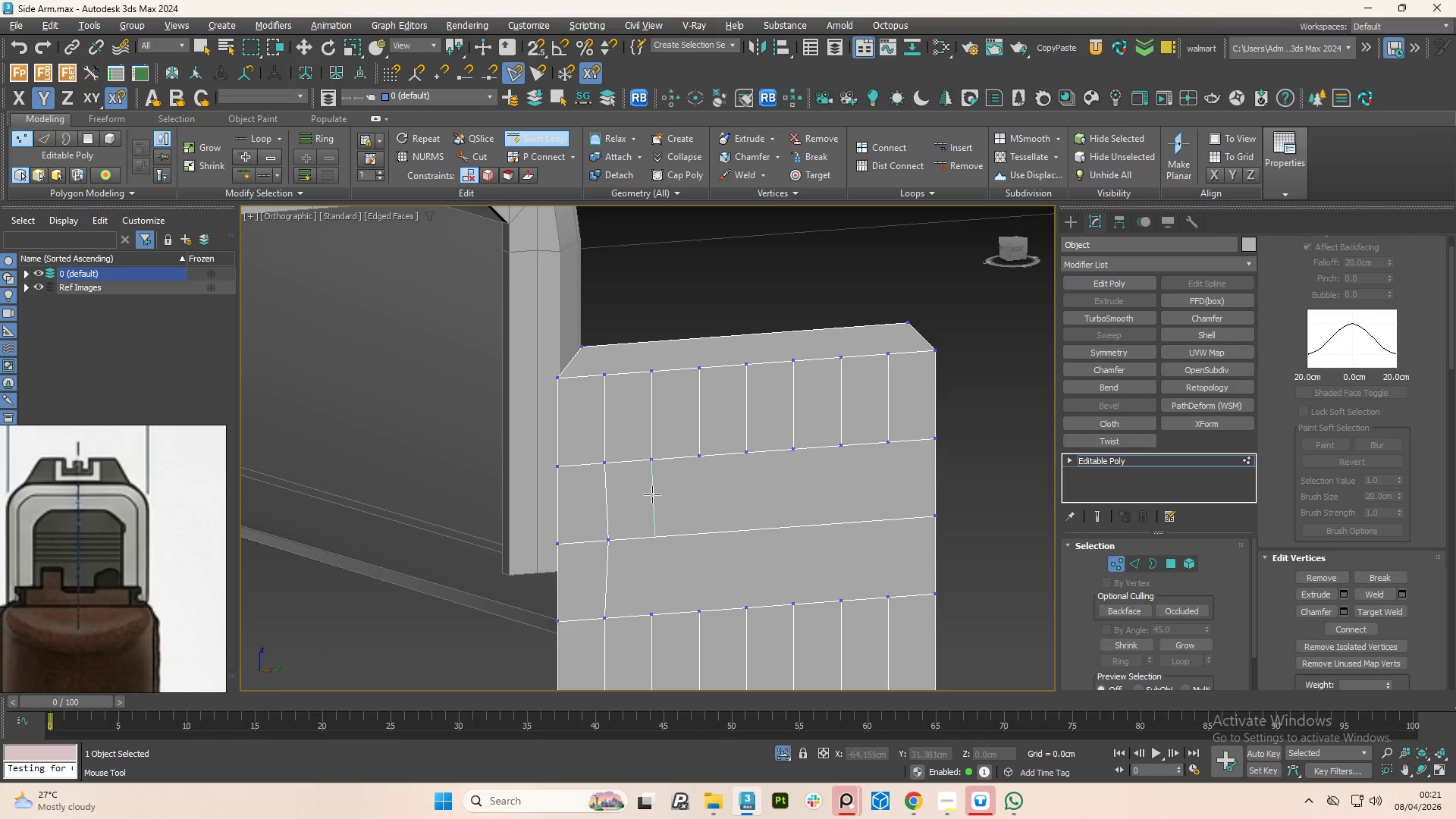 
left_click([652, 494])
 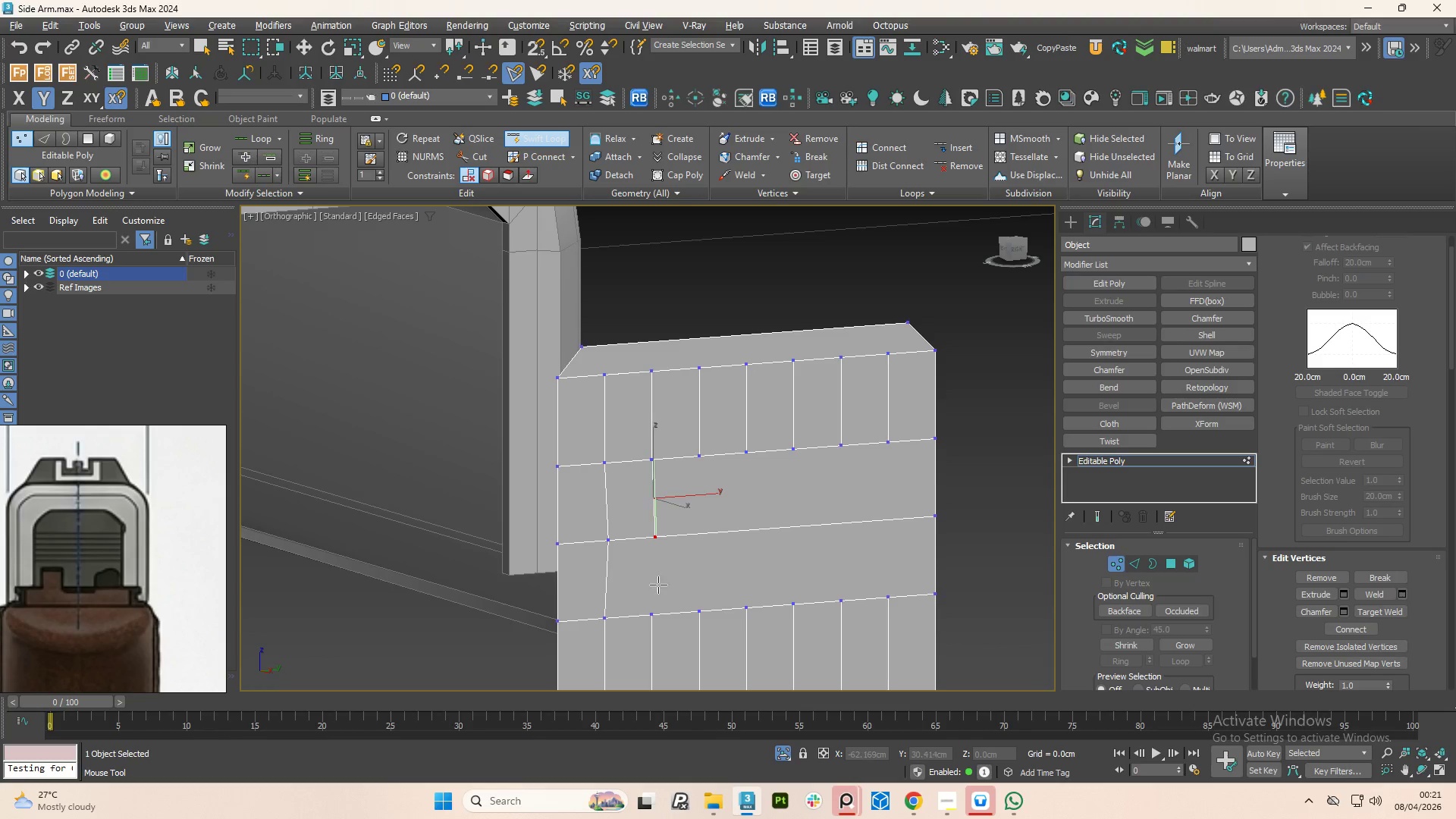 
right_click([659, 588])
 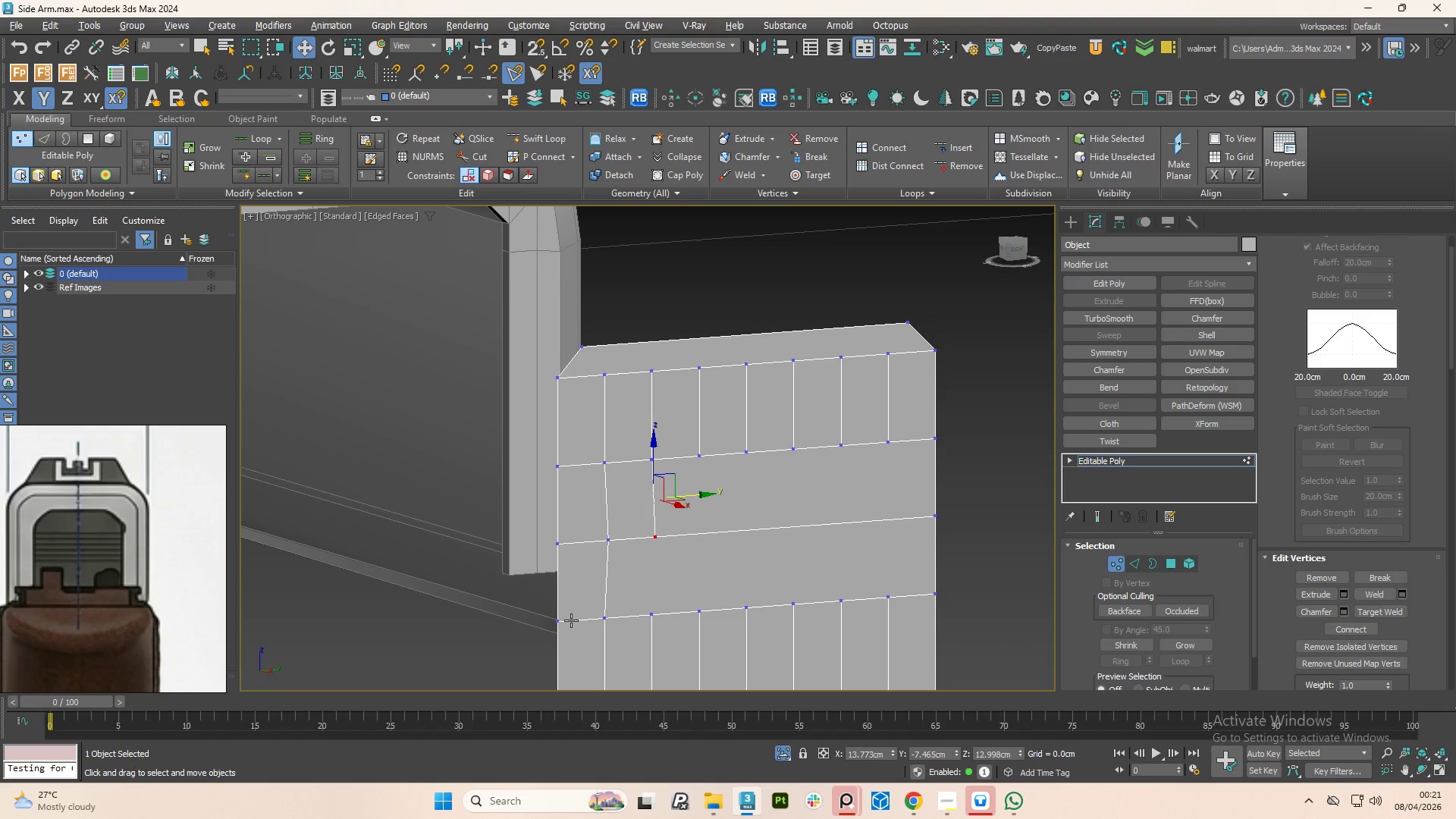 
left_click([566, 622])
 